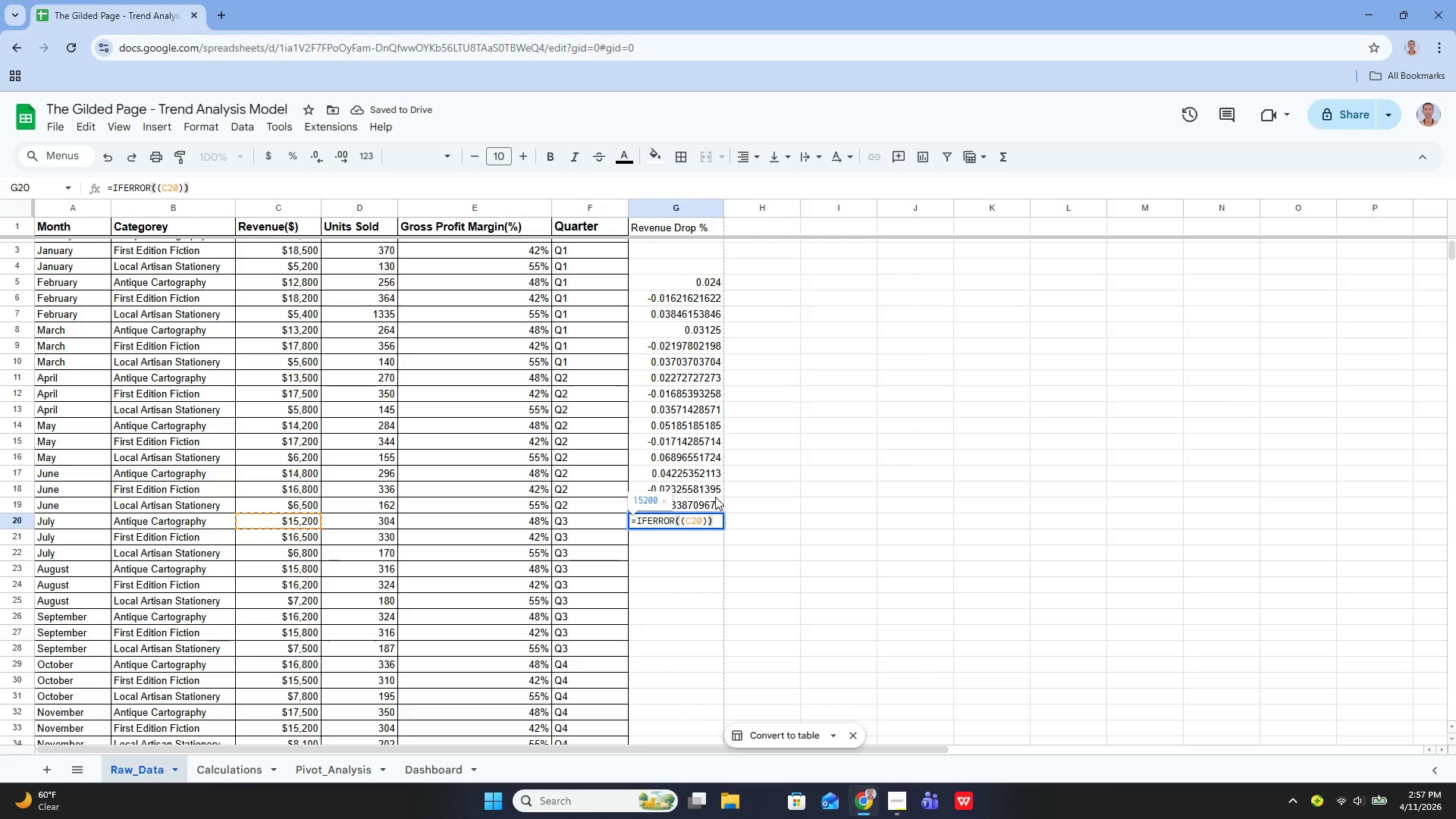 
key(ArrowLeft)
 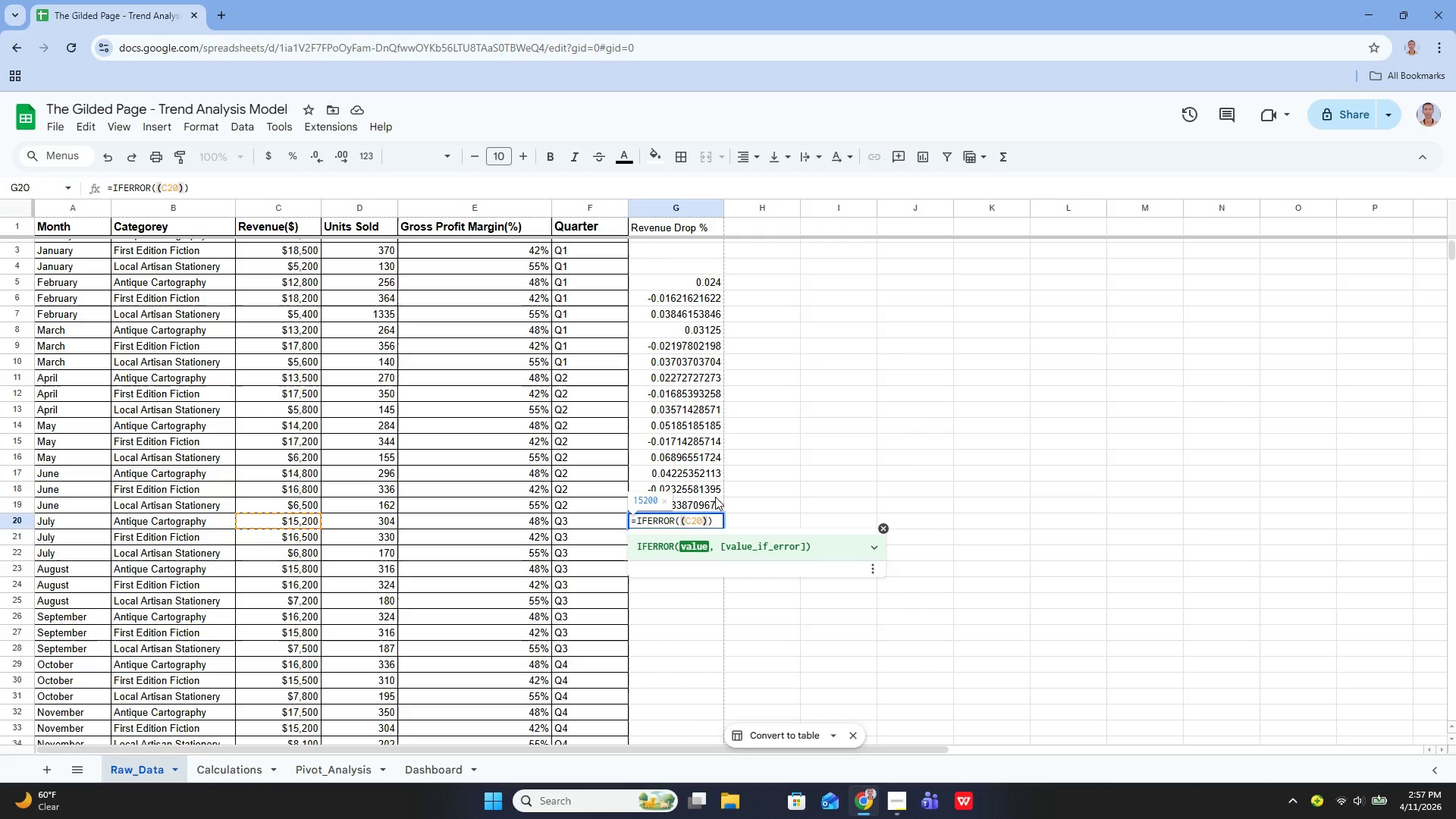 
key(Minus)
 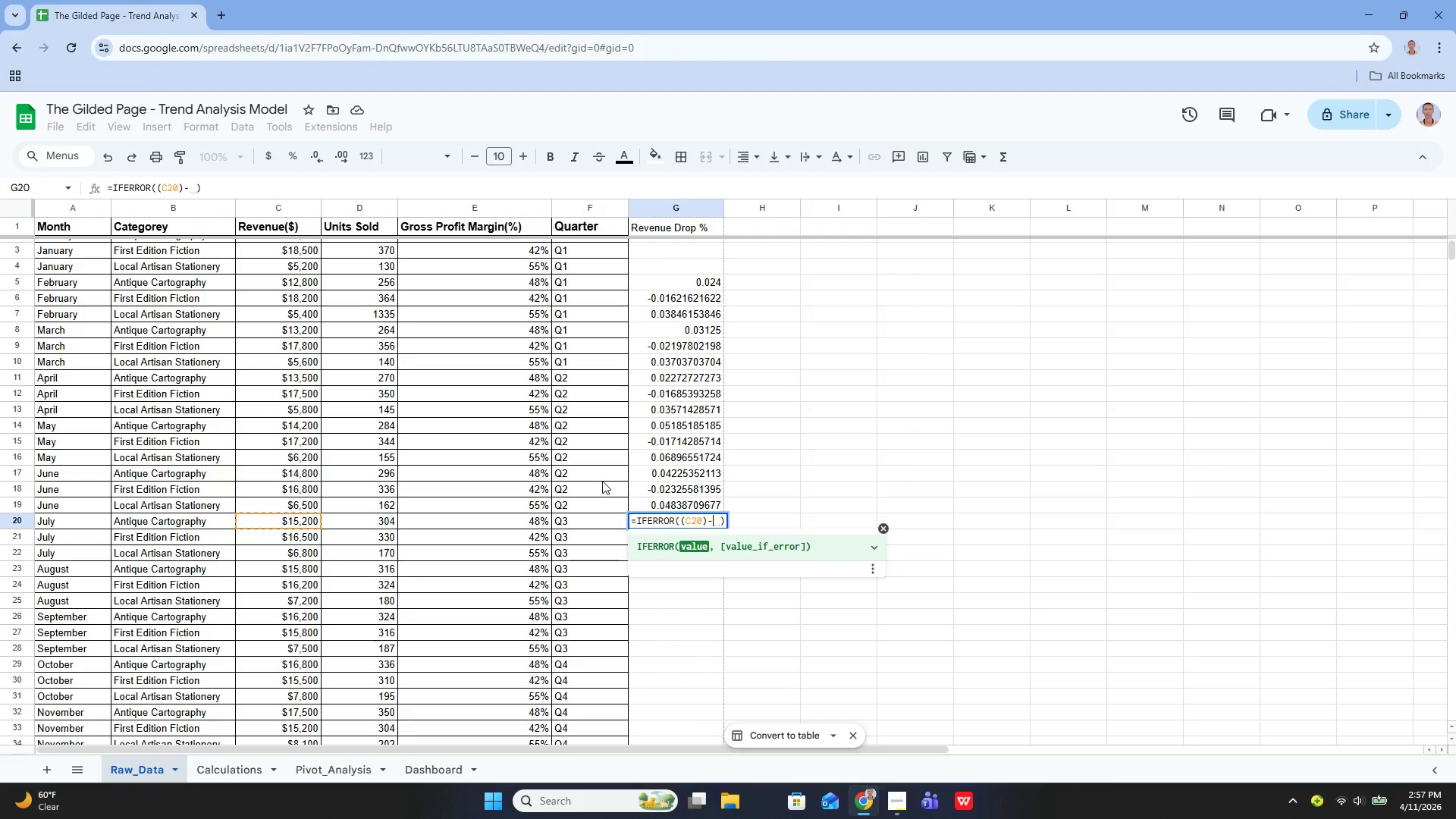 
wait(6.0)
 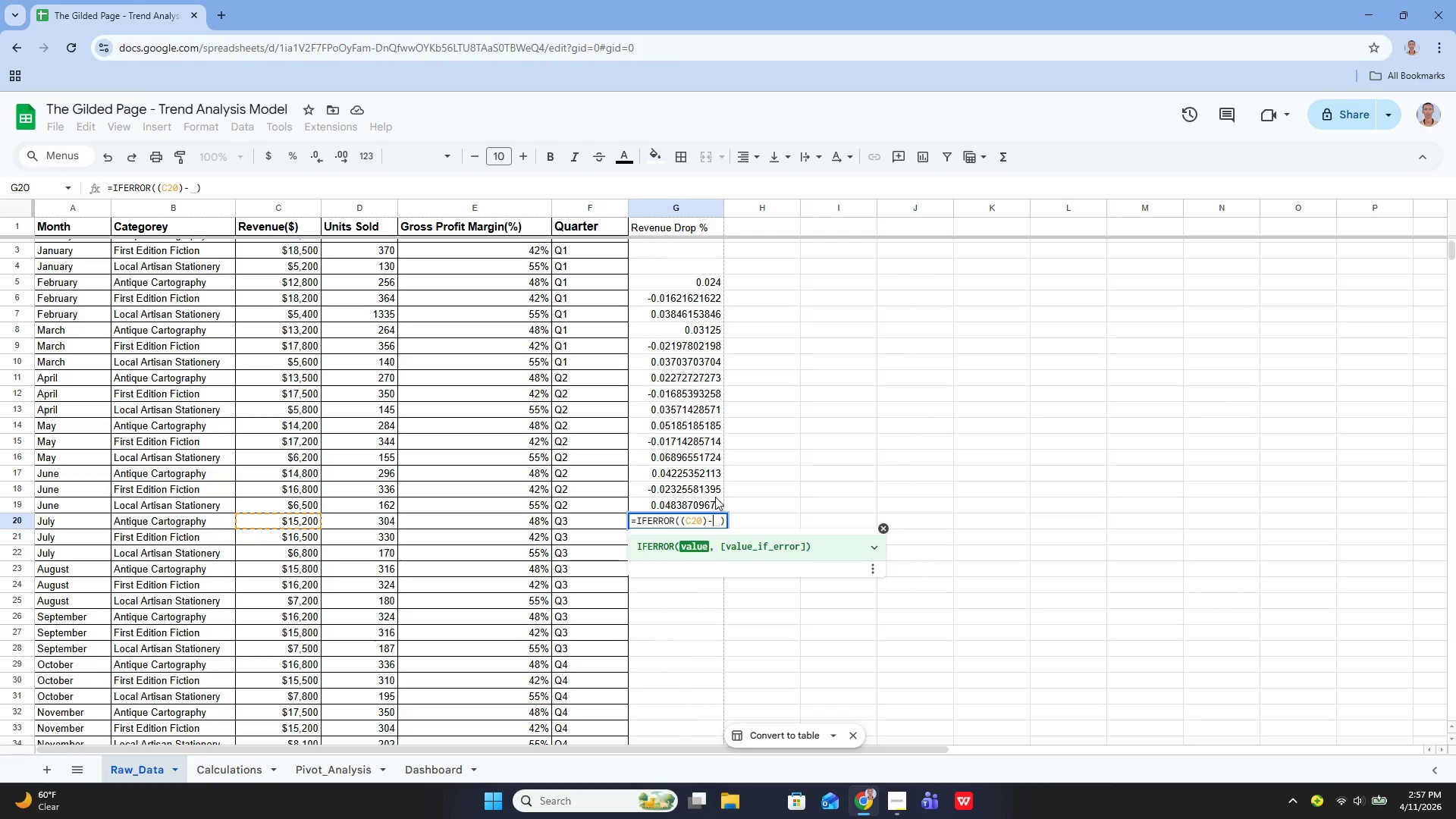 
key(Backspace)
key(Backspace)
type(-c17)
 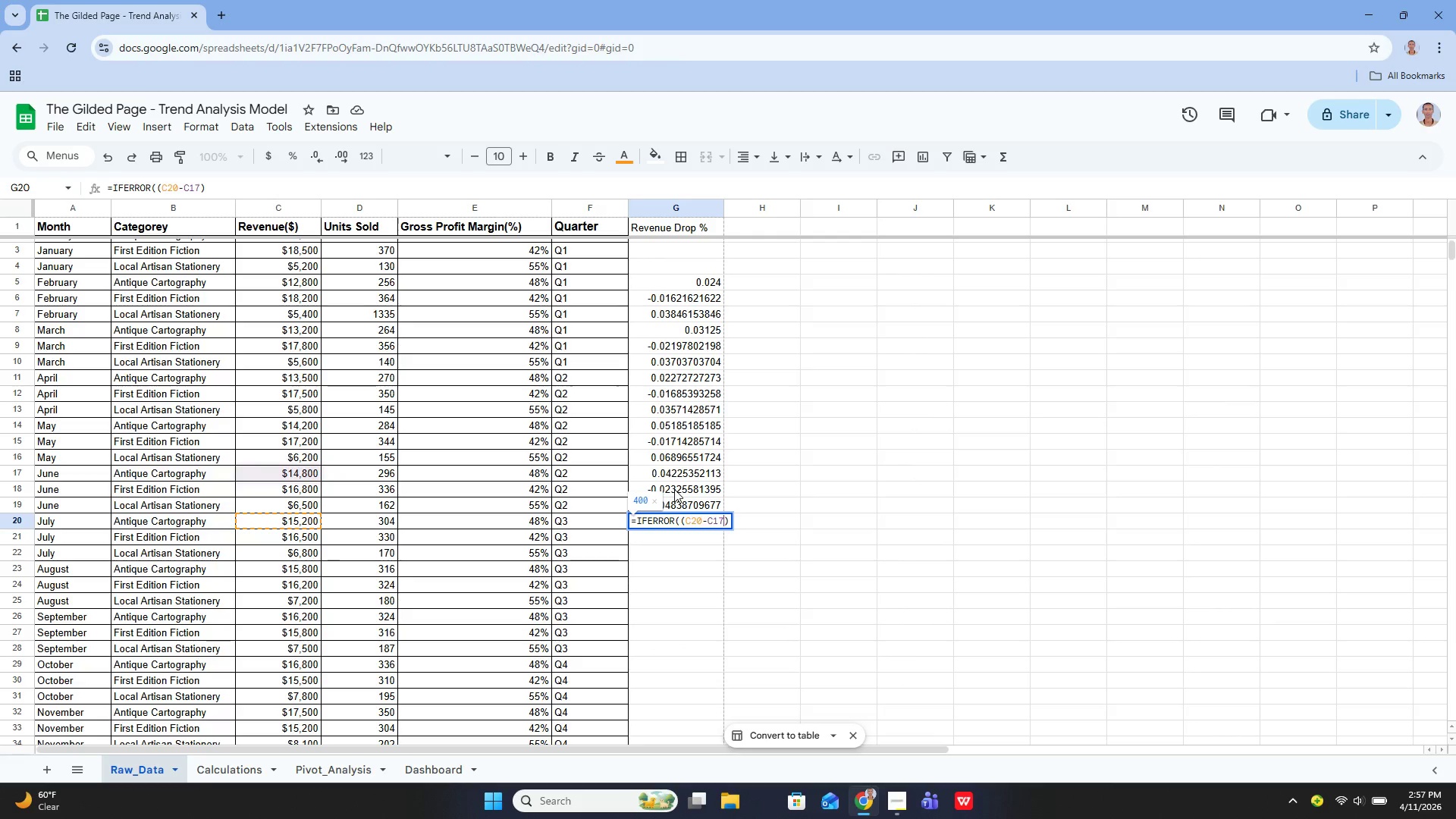 
key(ArrowRight)
 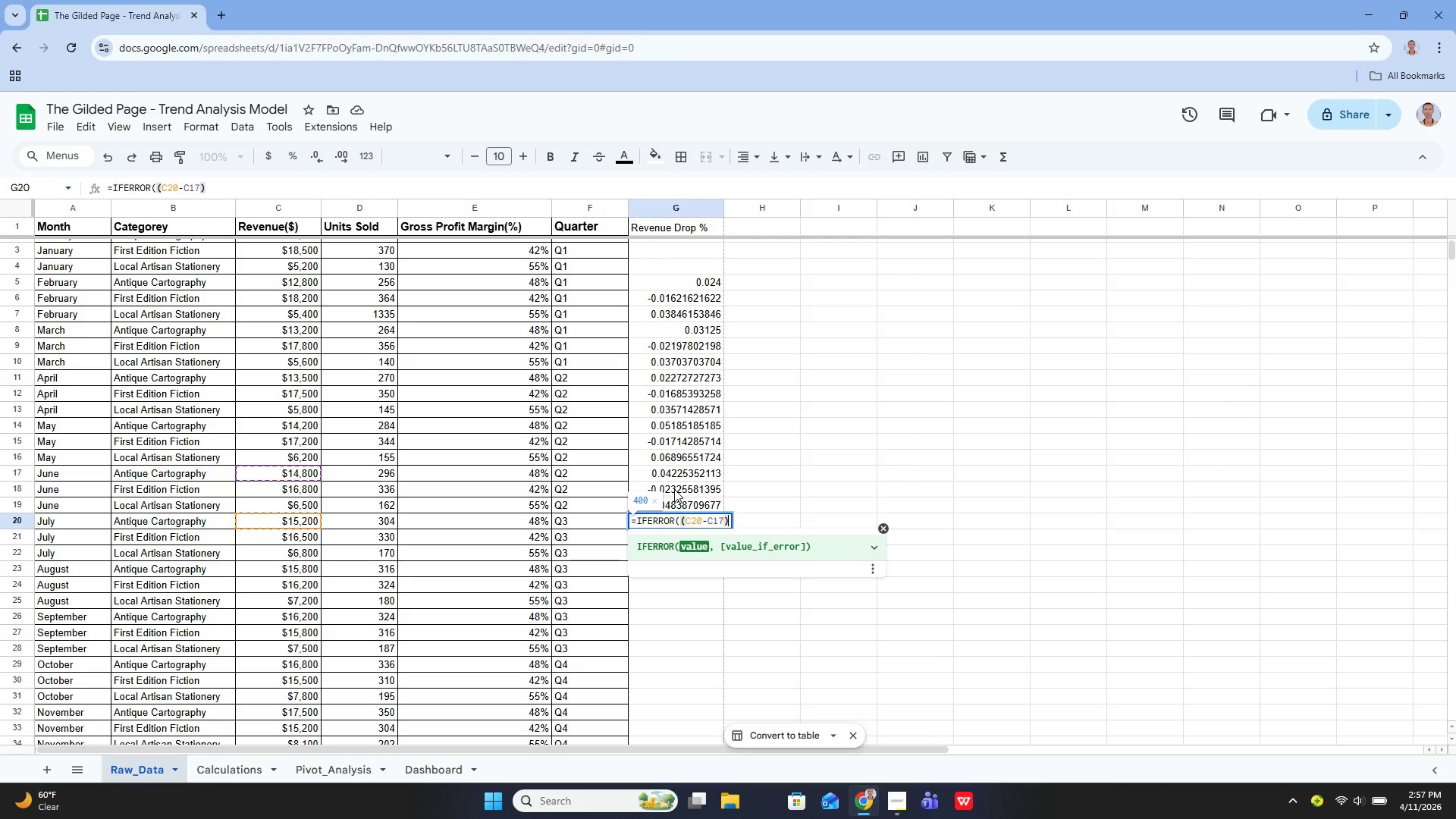 
type(/c17,,)
key(Backspace)
type( 0)
key(Backspace)
type(0))
 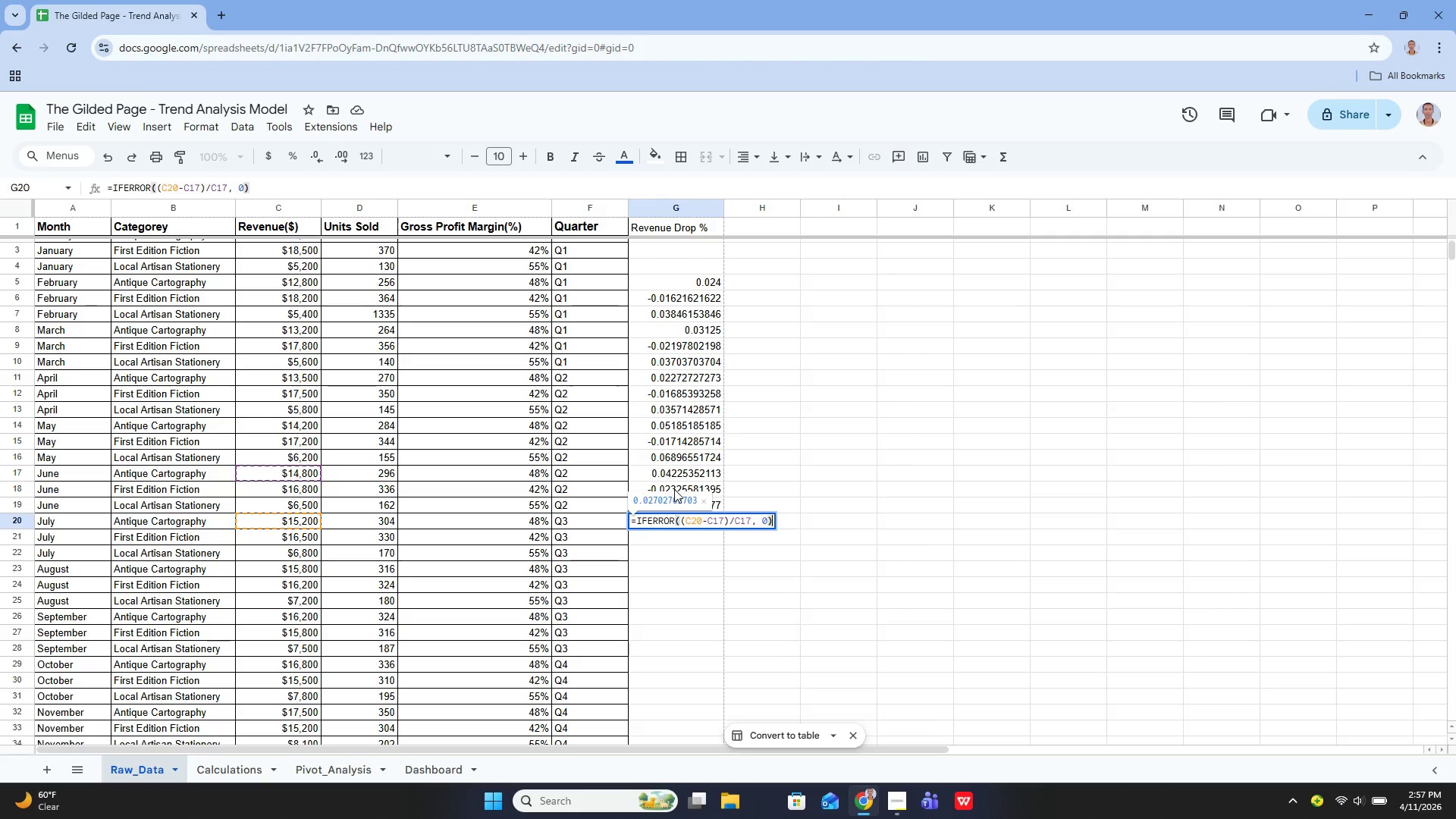 
key(Enter)
 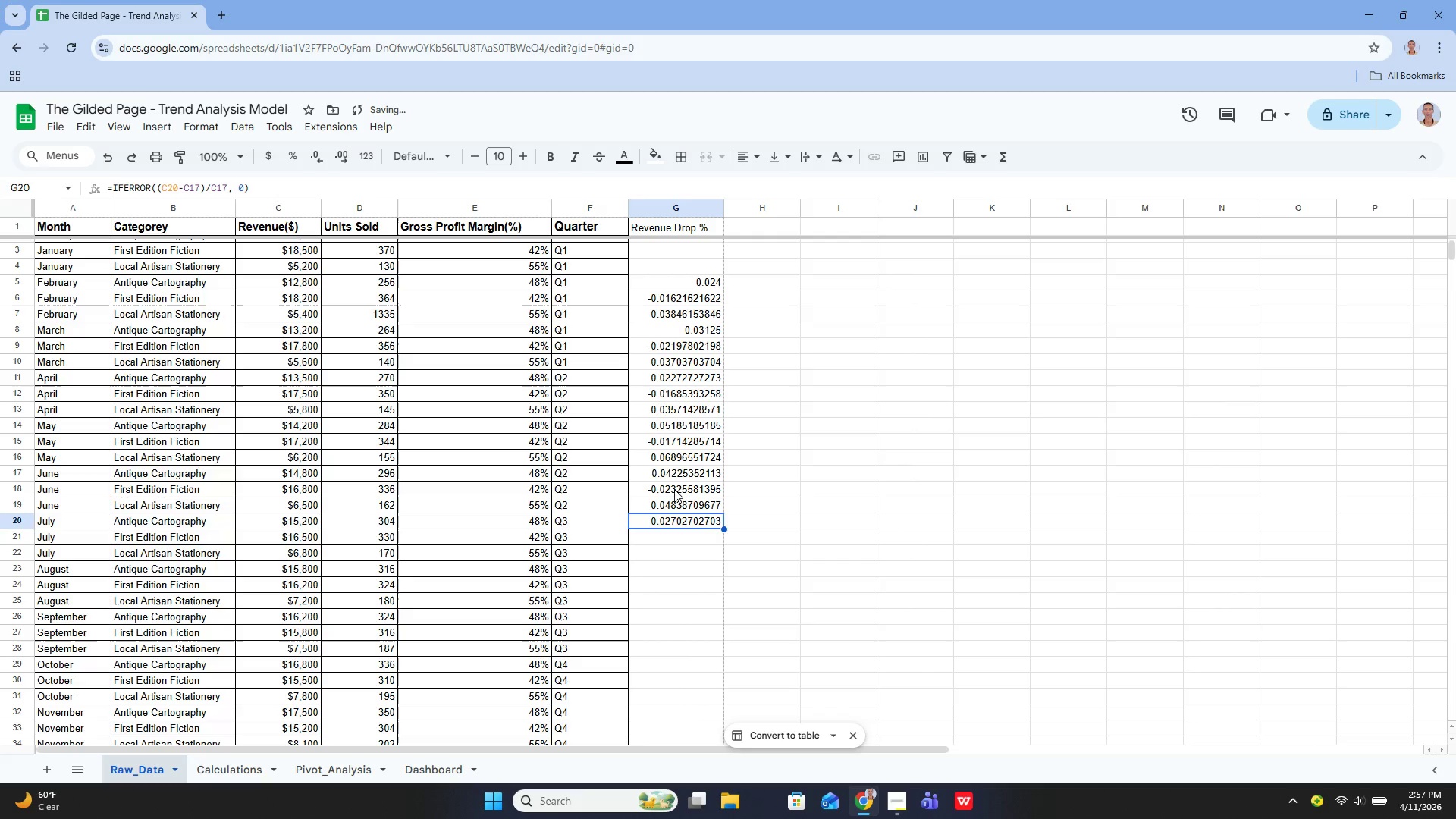 
key(ArrowUp)
 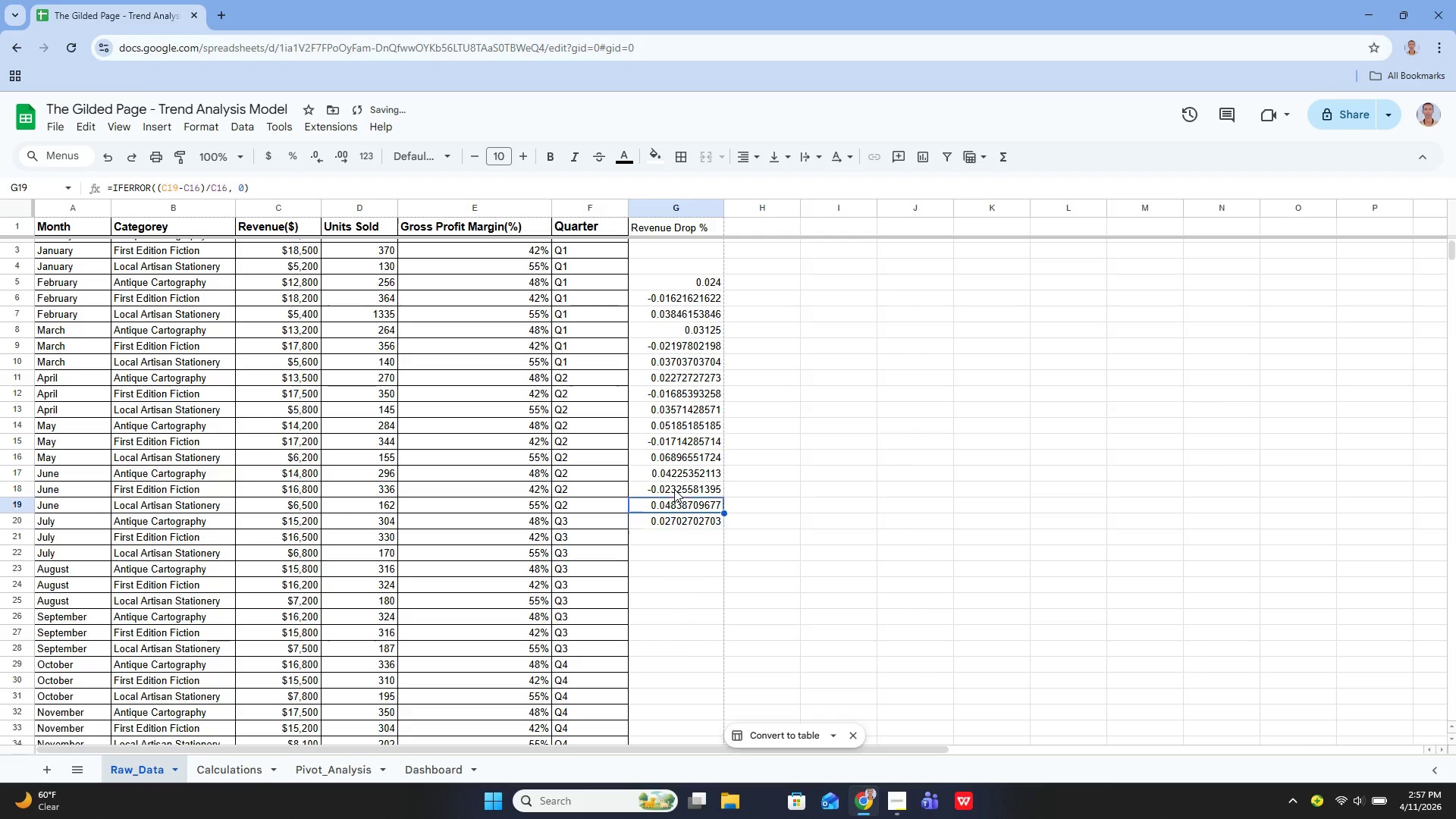 
key(ArrowUp)
 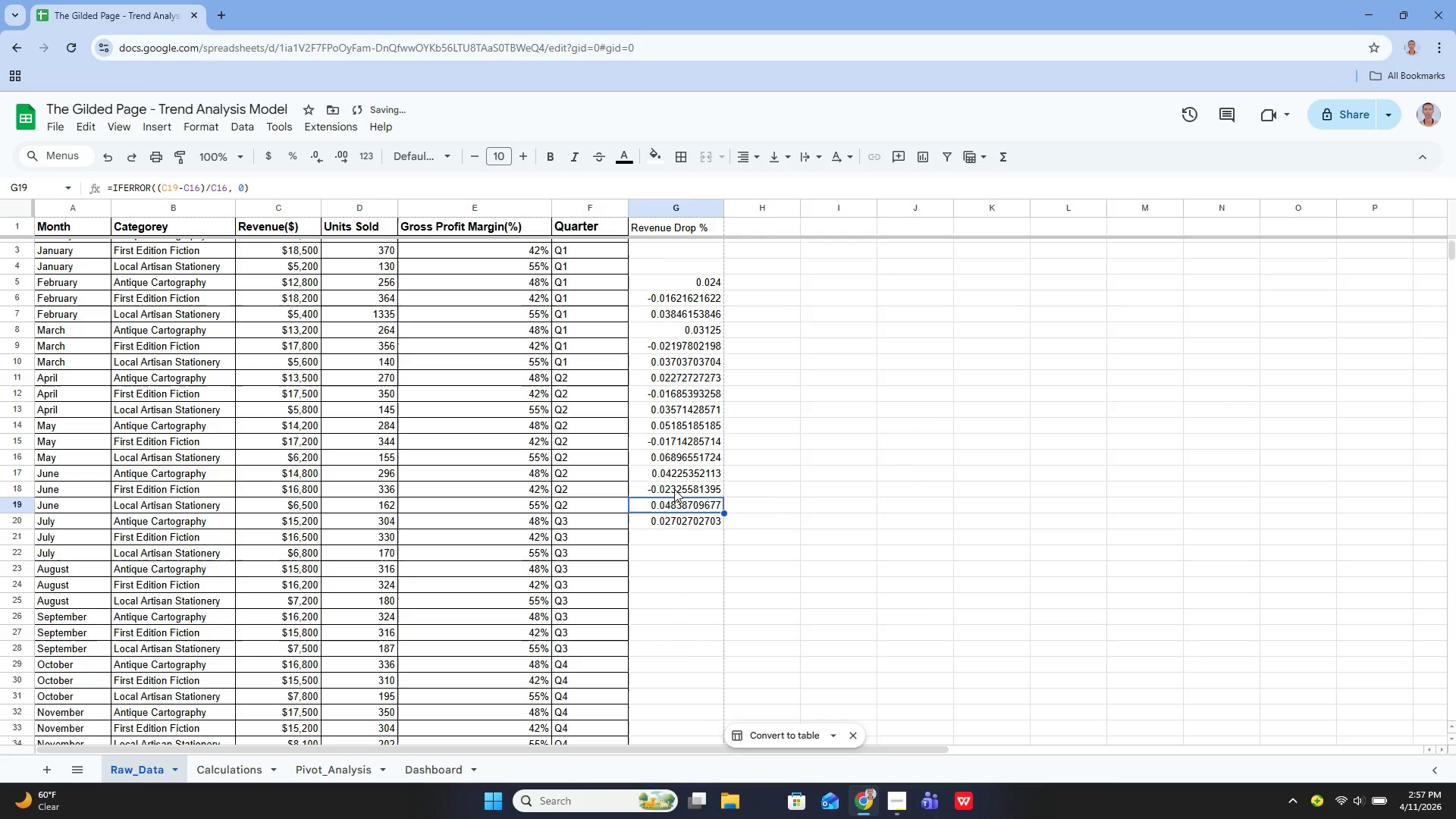 
key(Enter)
 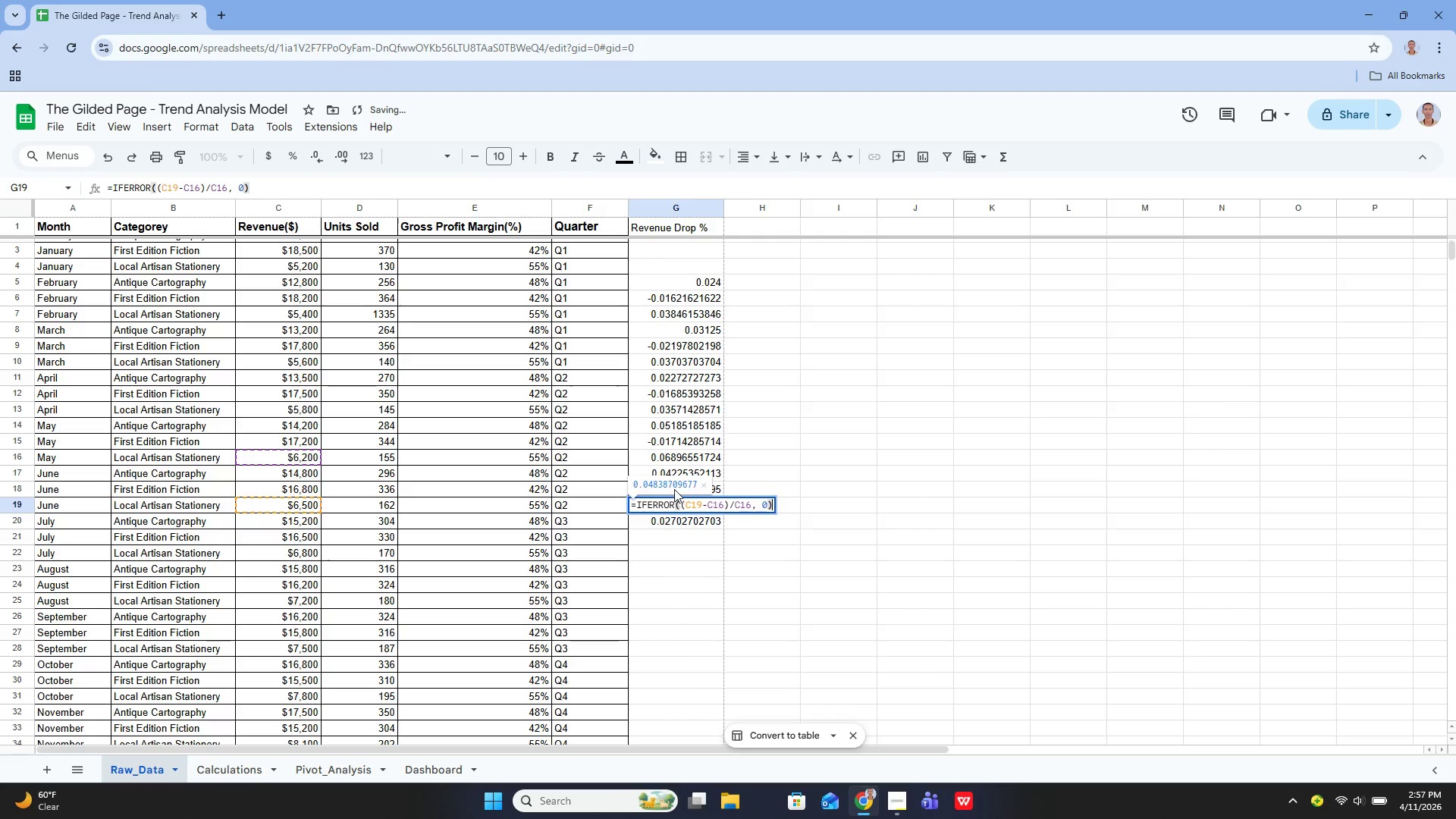 
key(Enter)
 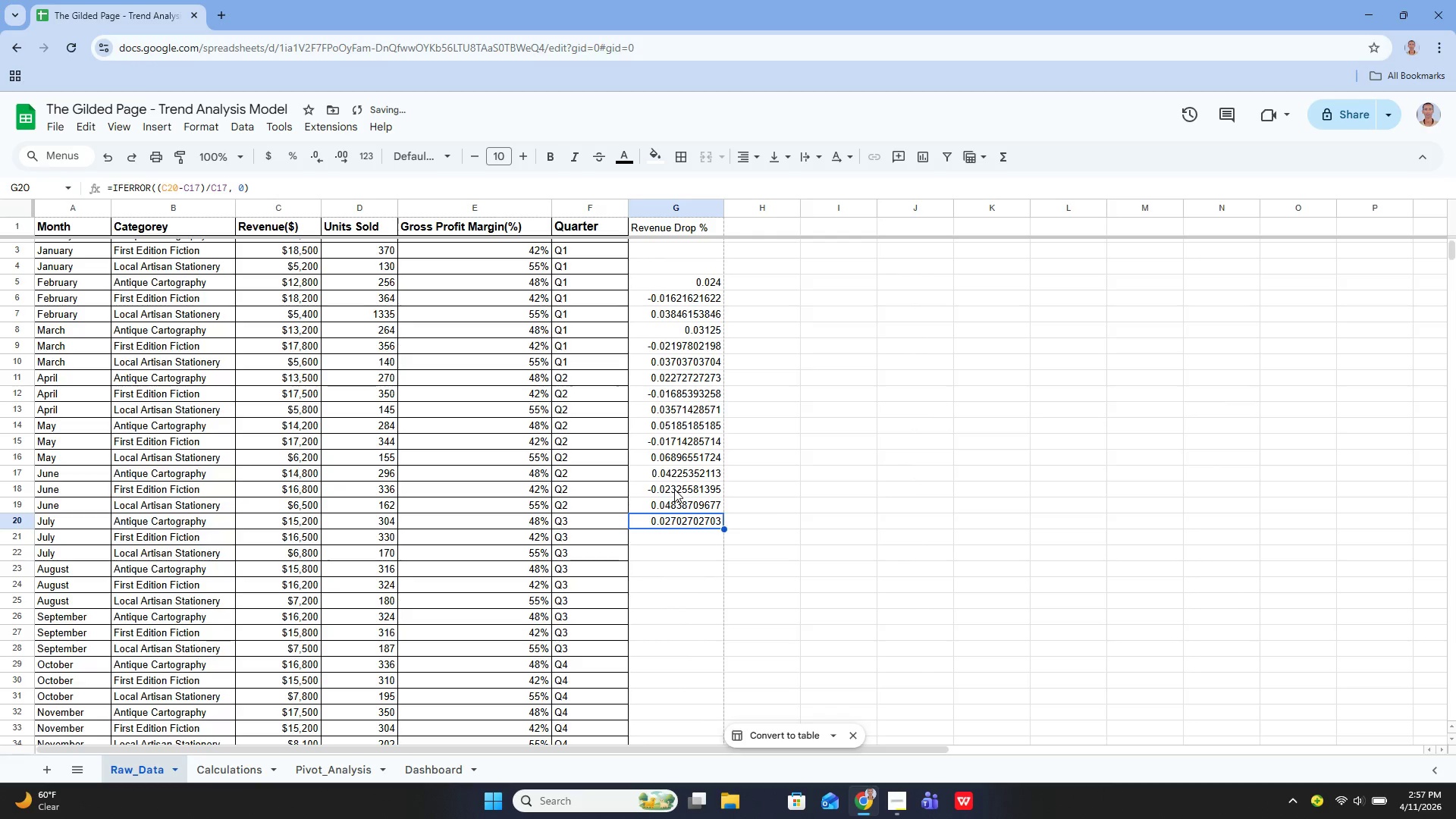 
key(Enter)
 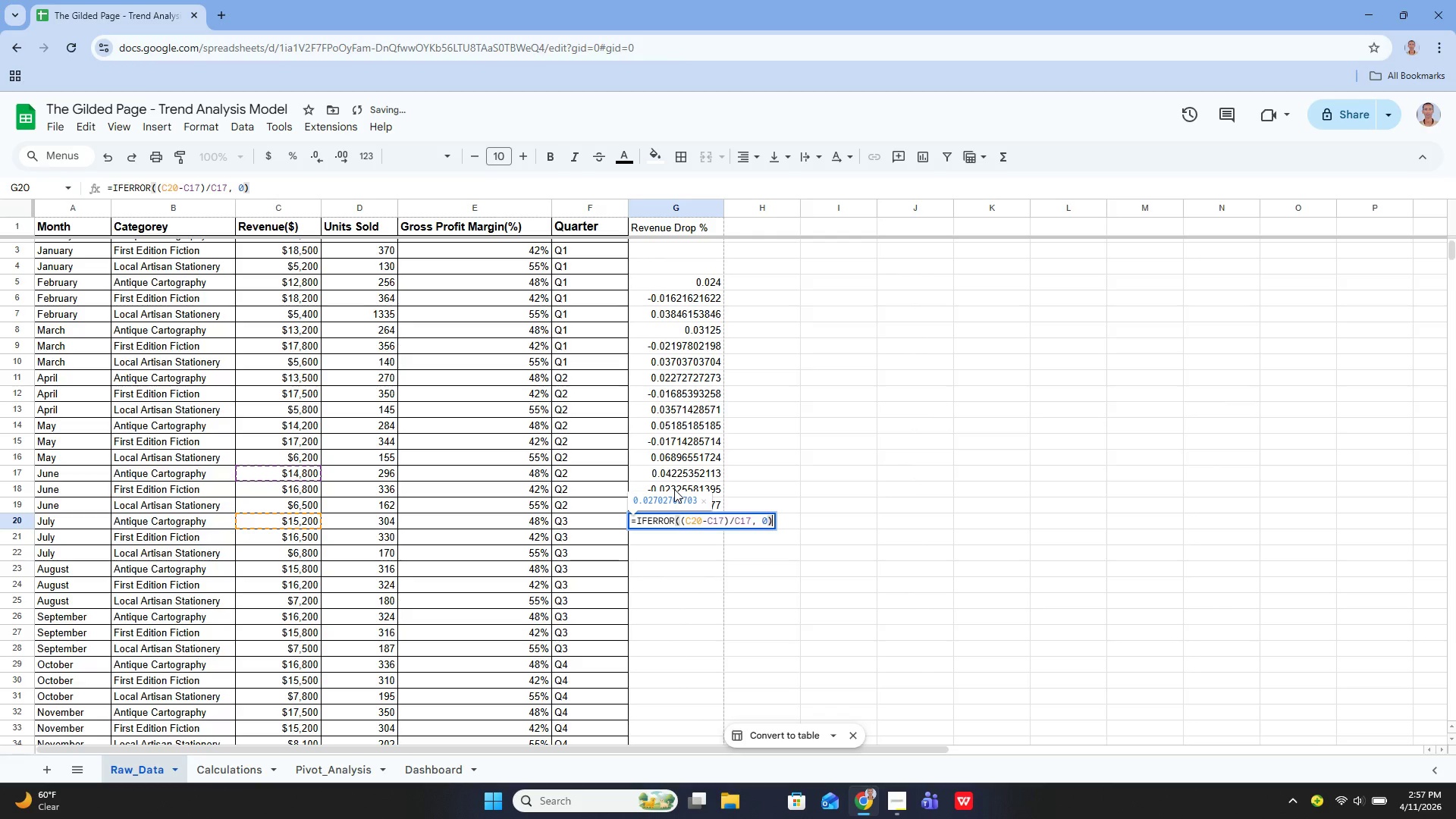 
key(Enter)
 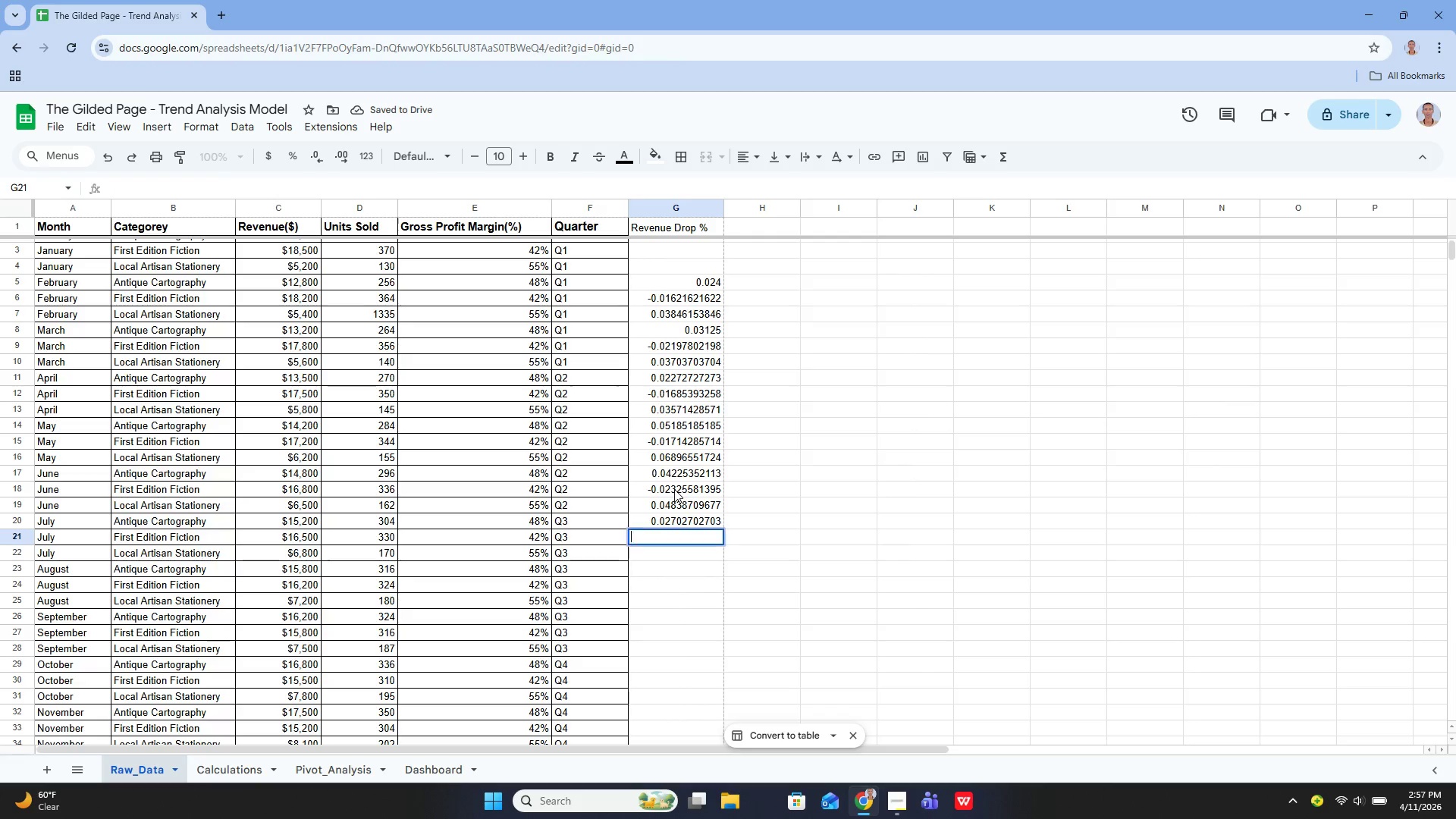 
key(Enter)
 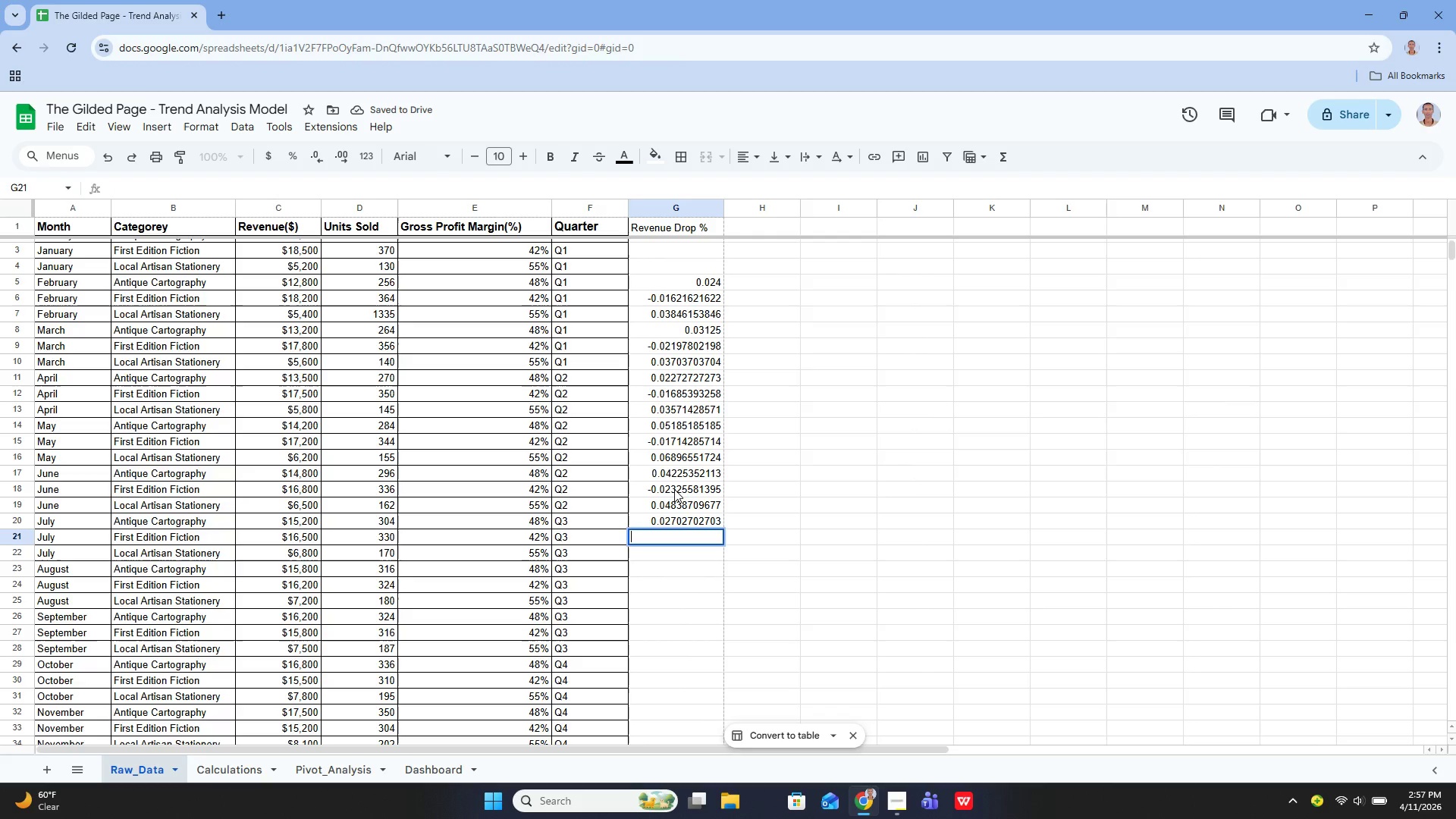 
type(ifer)
key(Backspace)
key(Backspace)
key(Backspace)
key(Backspace)
type(=ifer)
 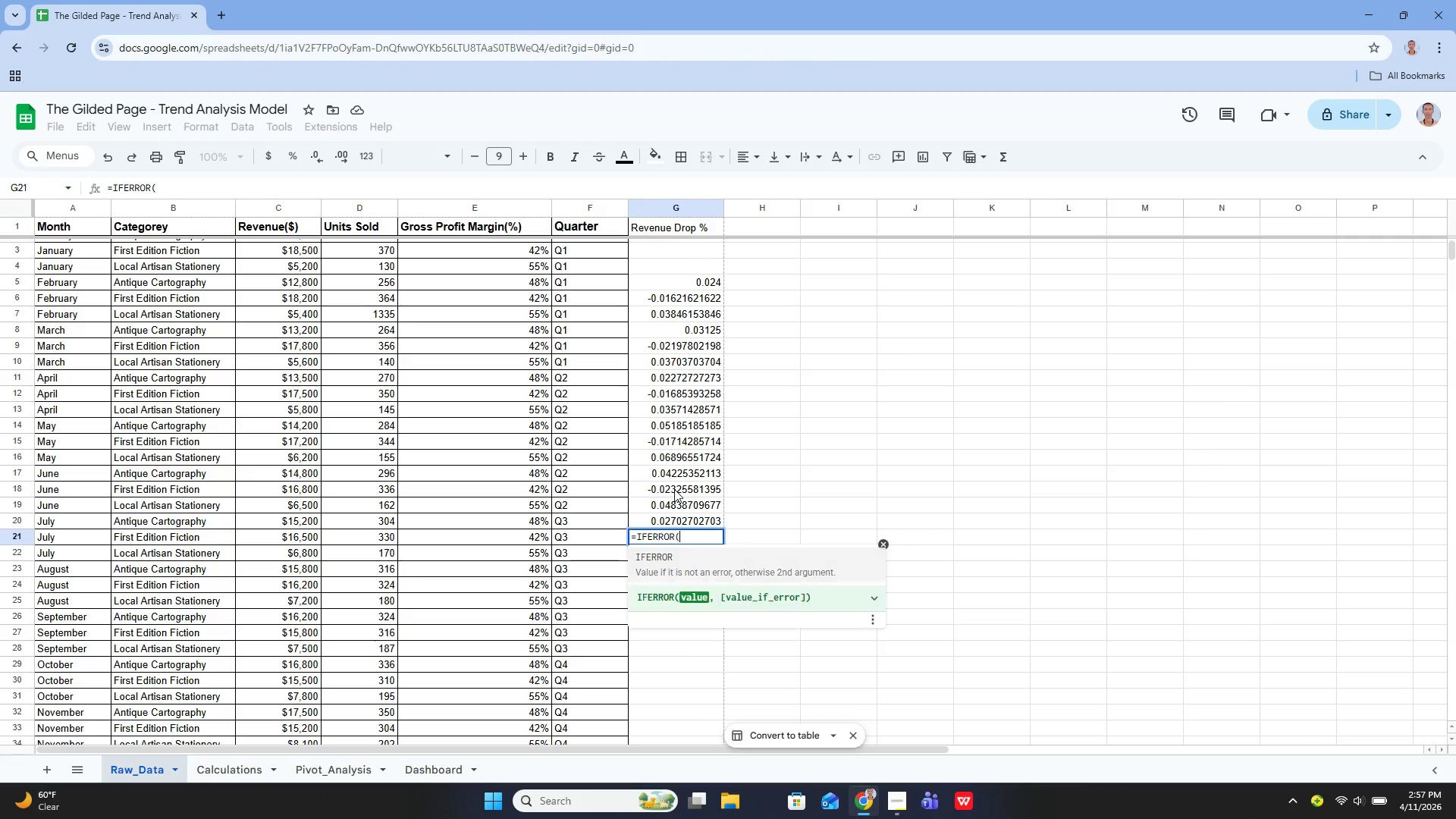 
key(Enter)
 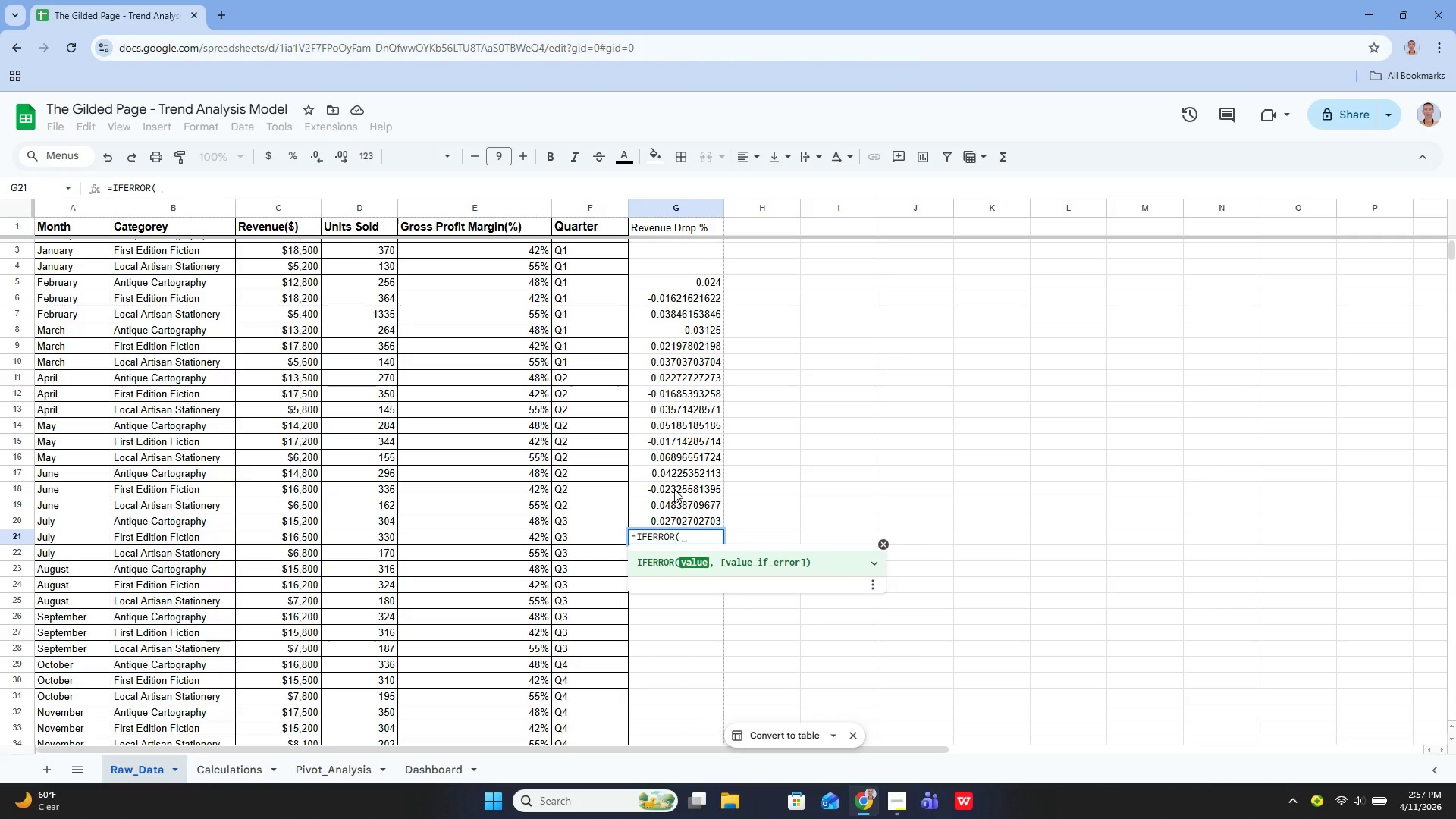 
type((2)
key(Backspace)
type(c21 - )
key(Backspace)
key(Backspace)
key(Backspace)
type(-c19)/c19, 0))
 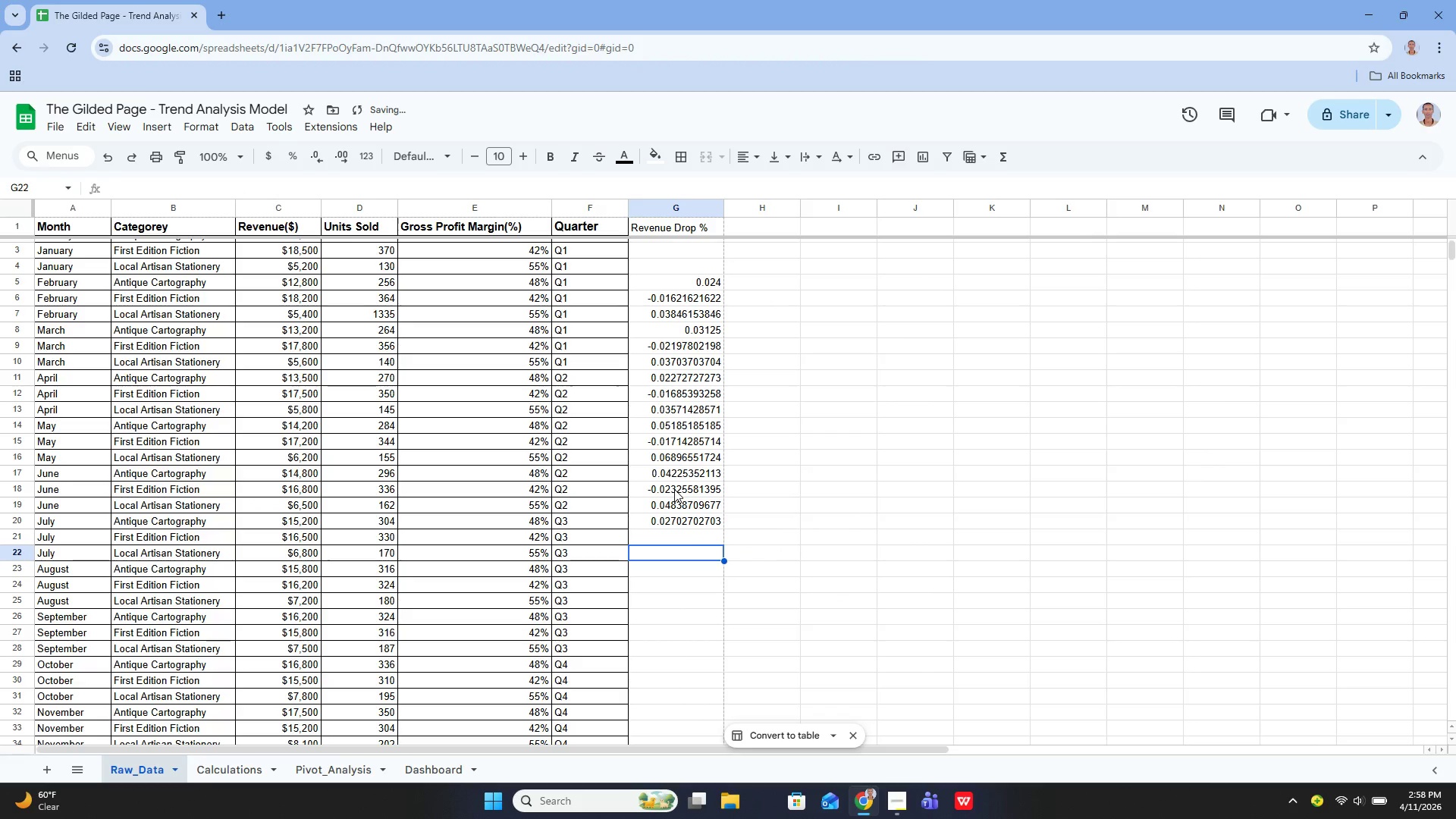 
 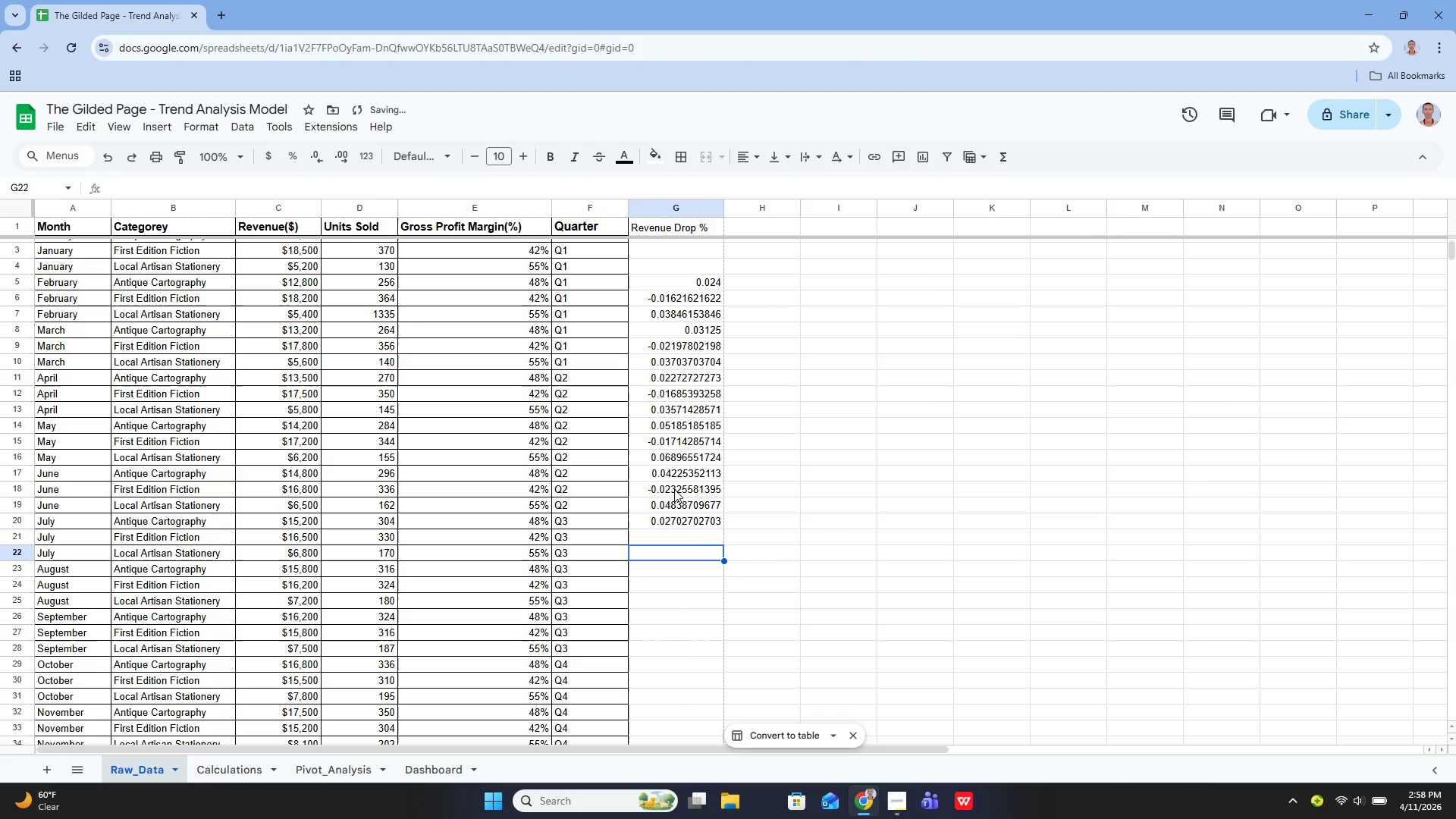 
key(Enter)
 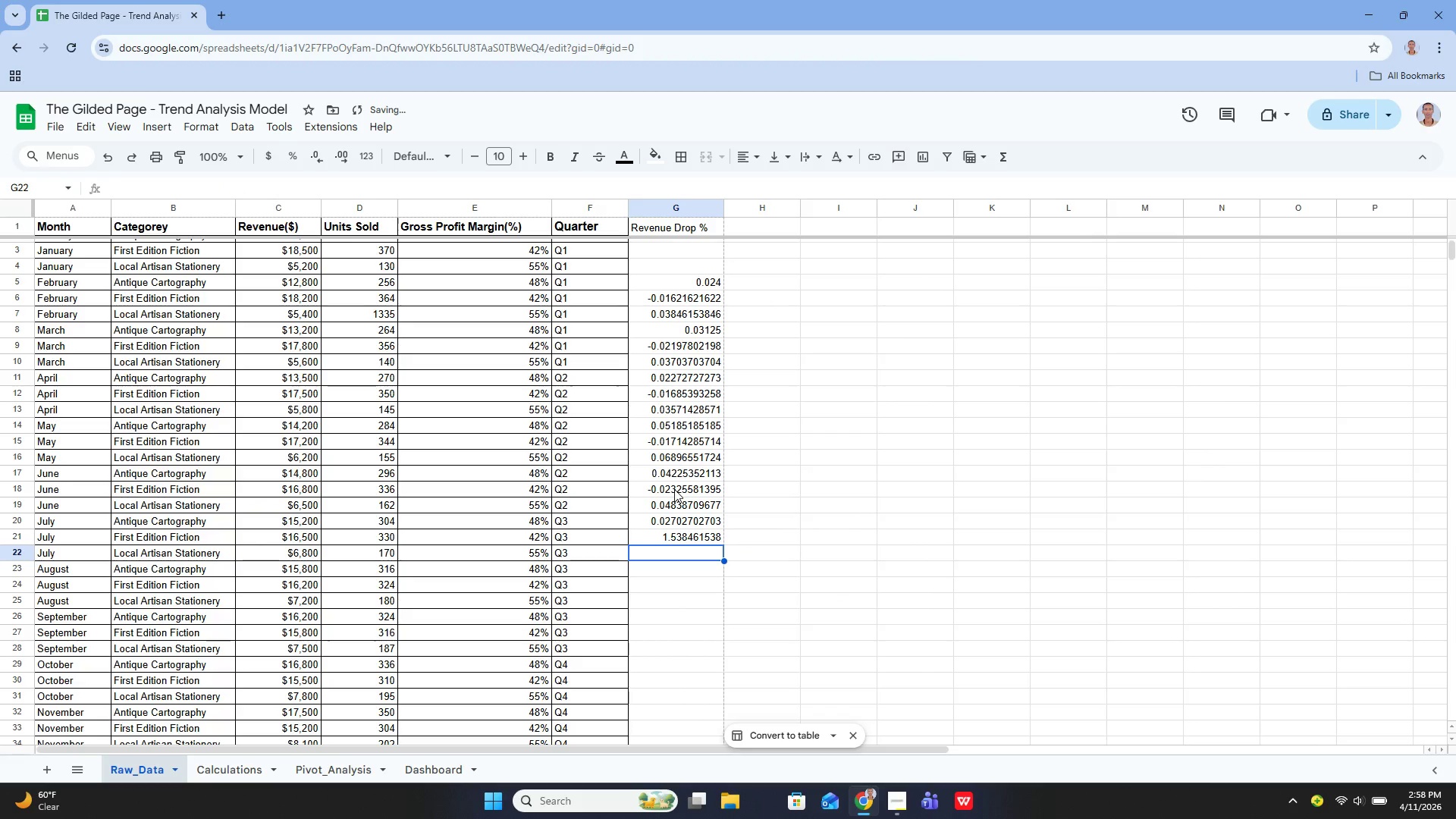 
key(Enter)
 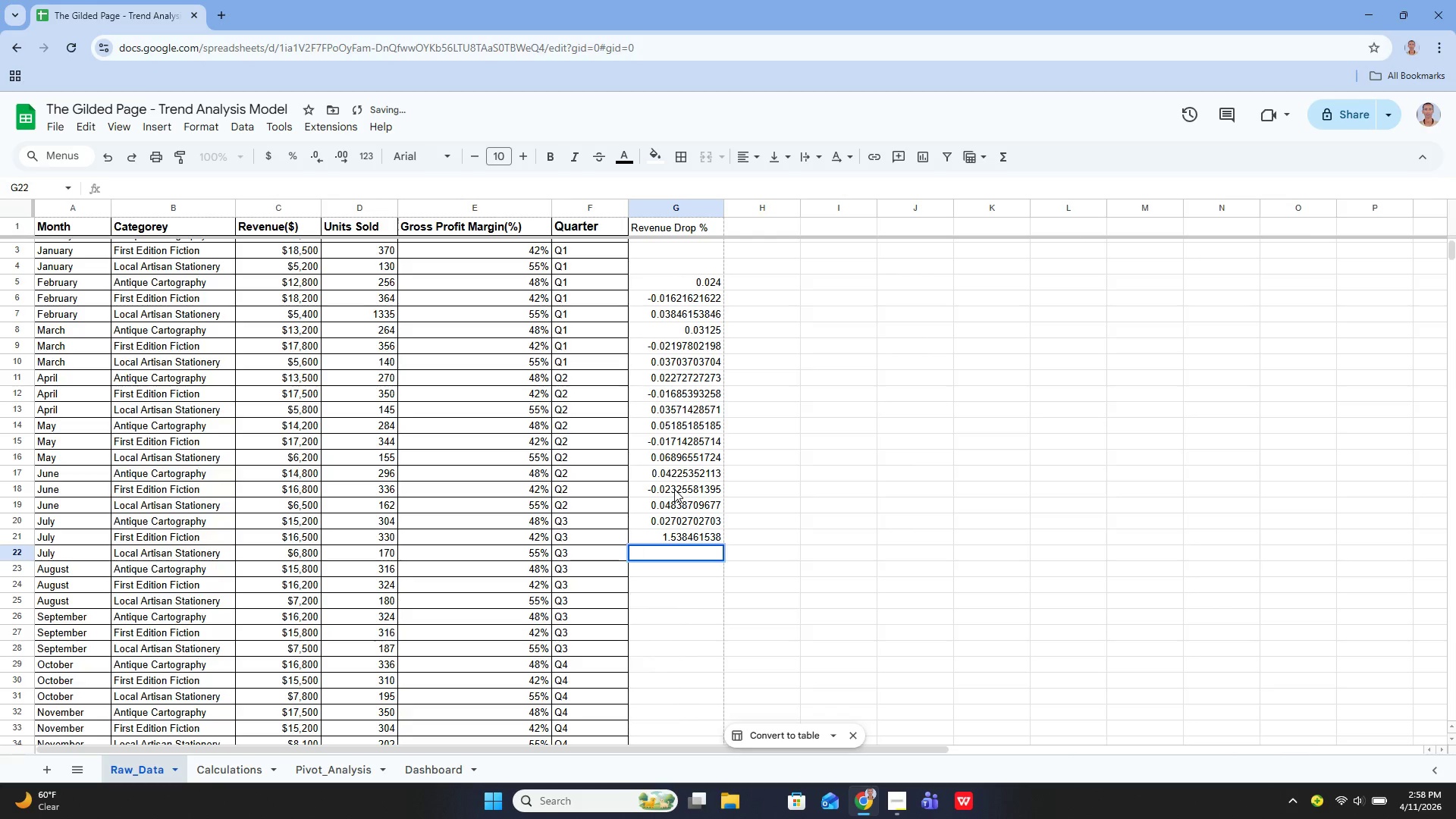 
type(=ifee)
key(Backspace)
type(f)
 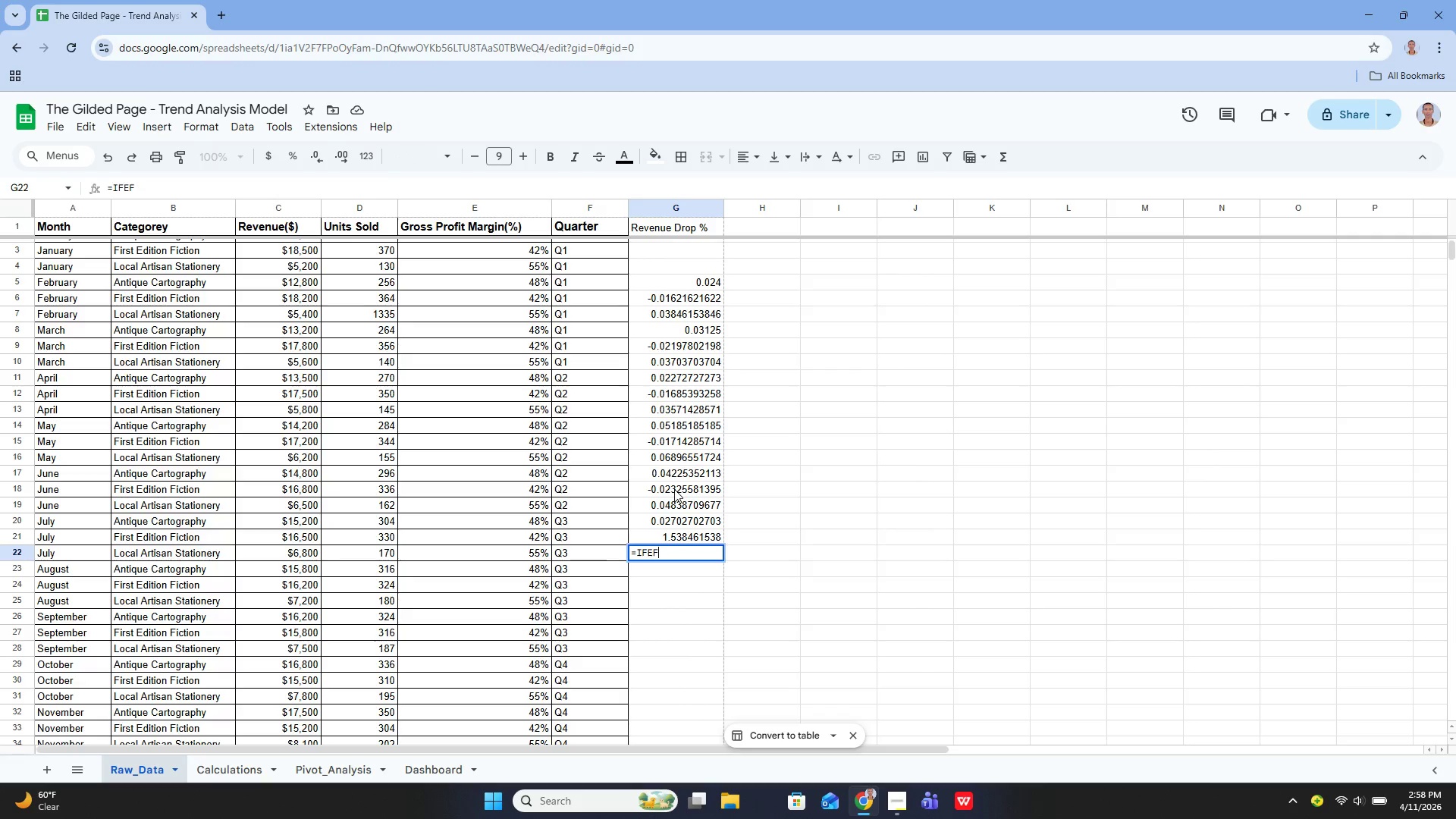 
key(Enter)
 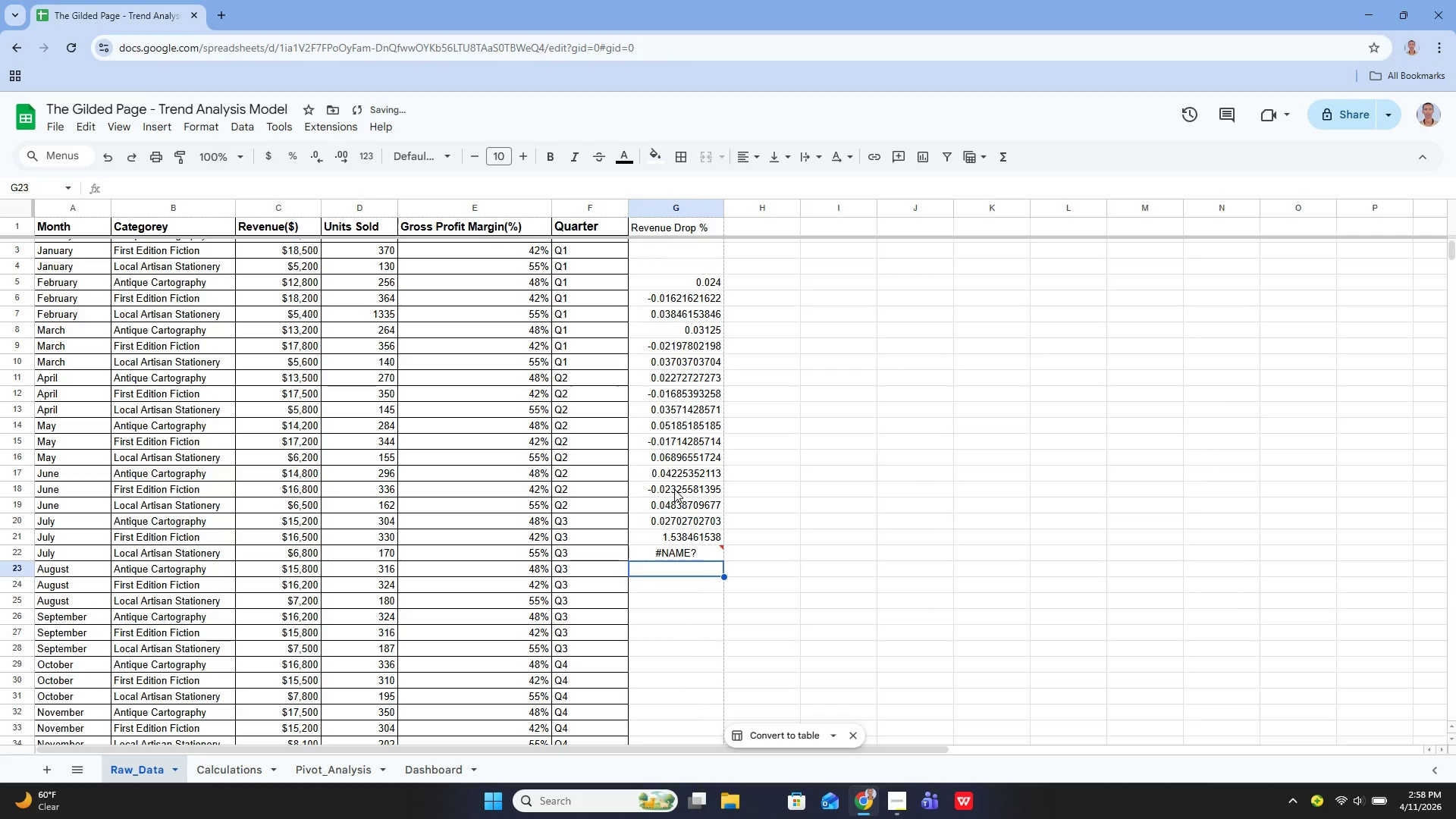 
key(ArrowUp)
 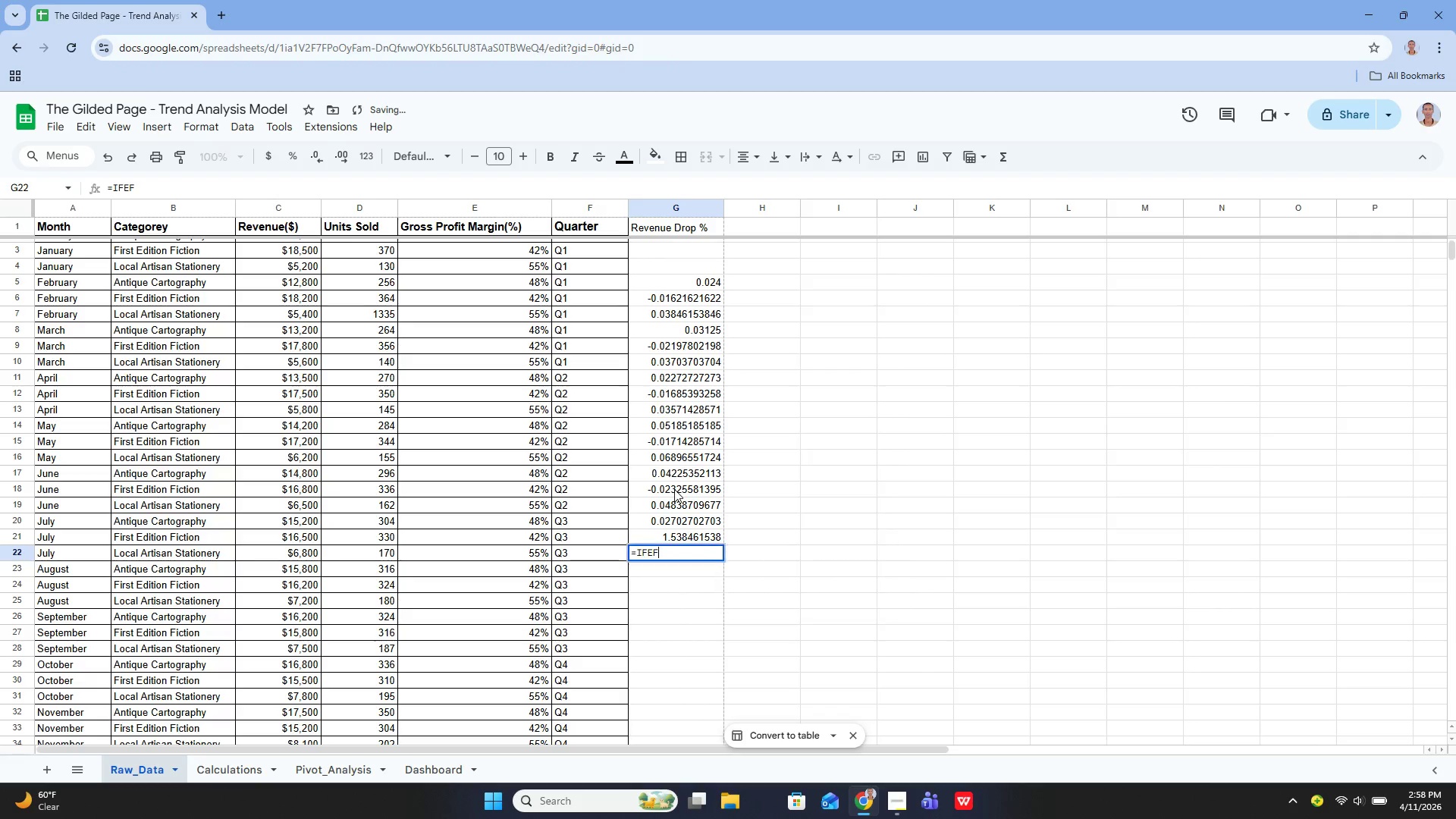 
key(Enter)
 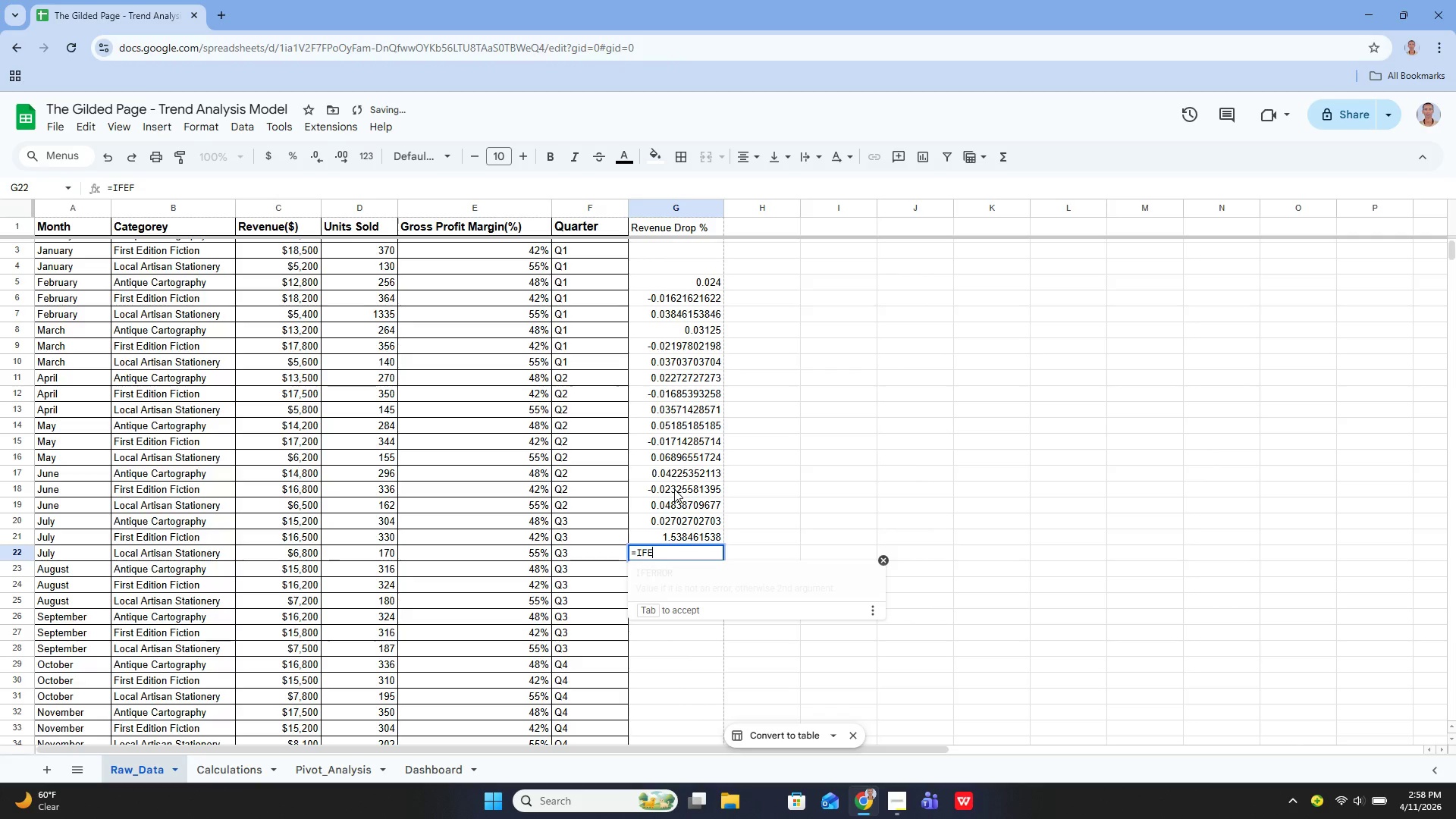 
key(Backspace)
 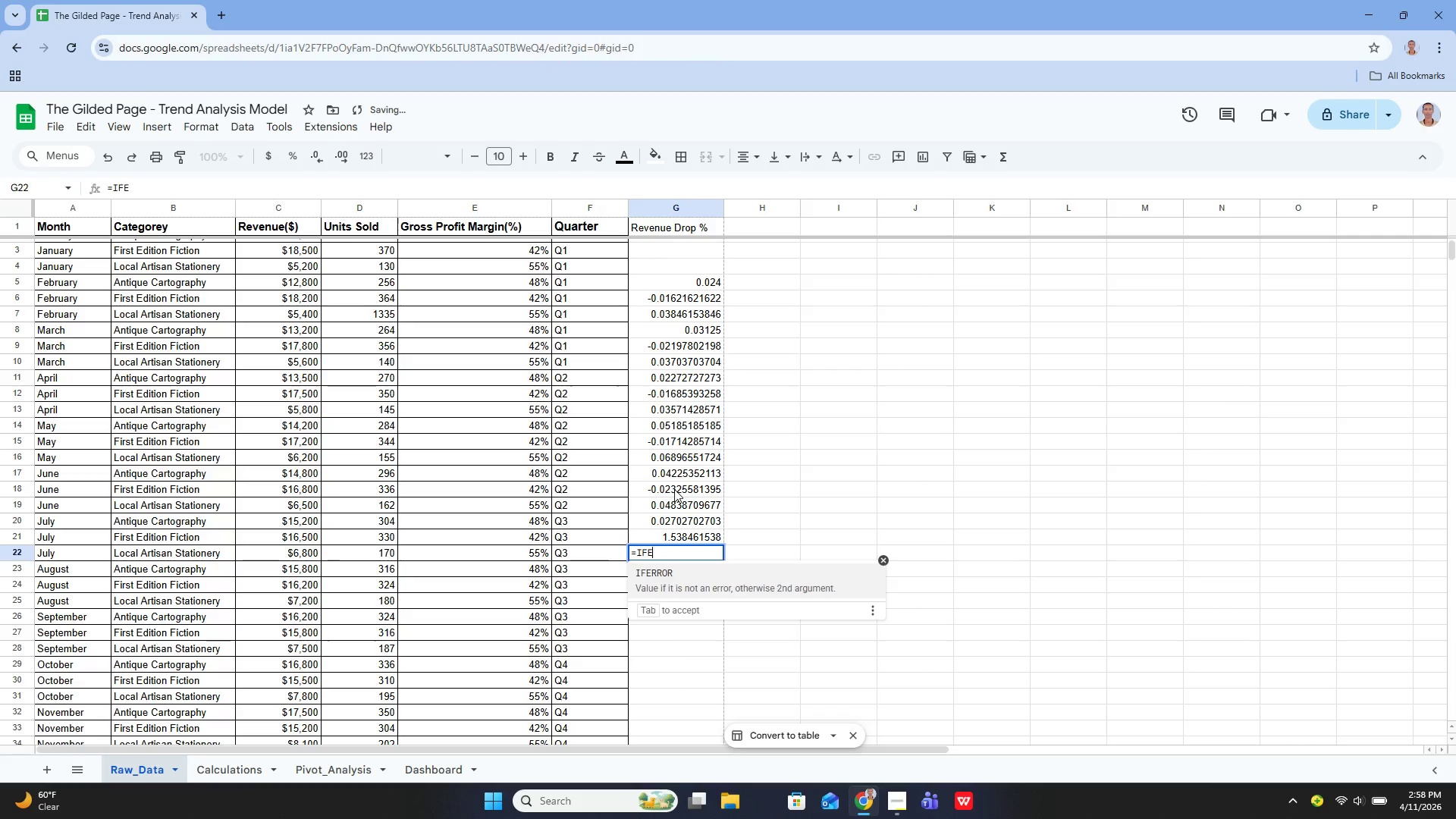 
key(Enter)
 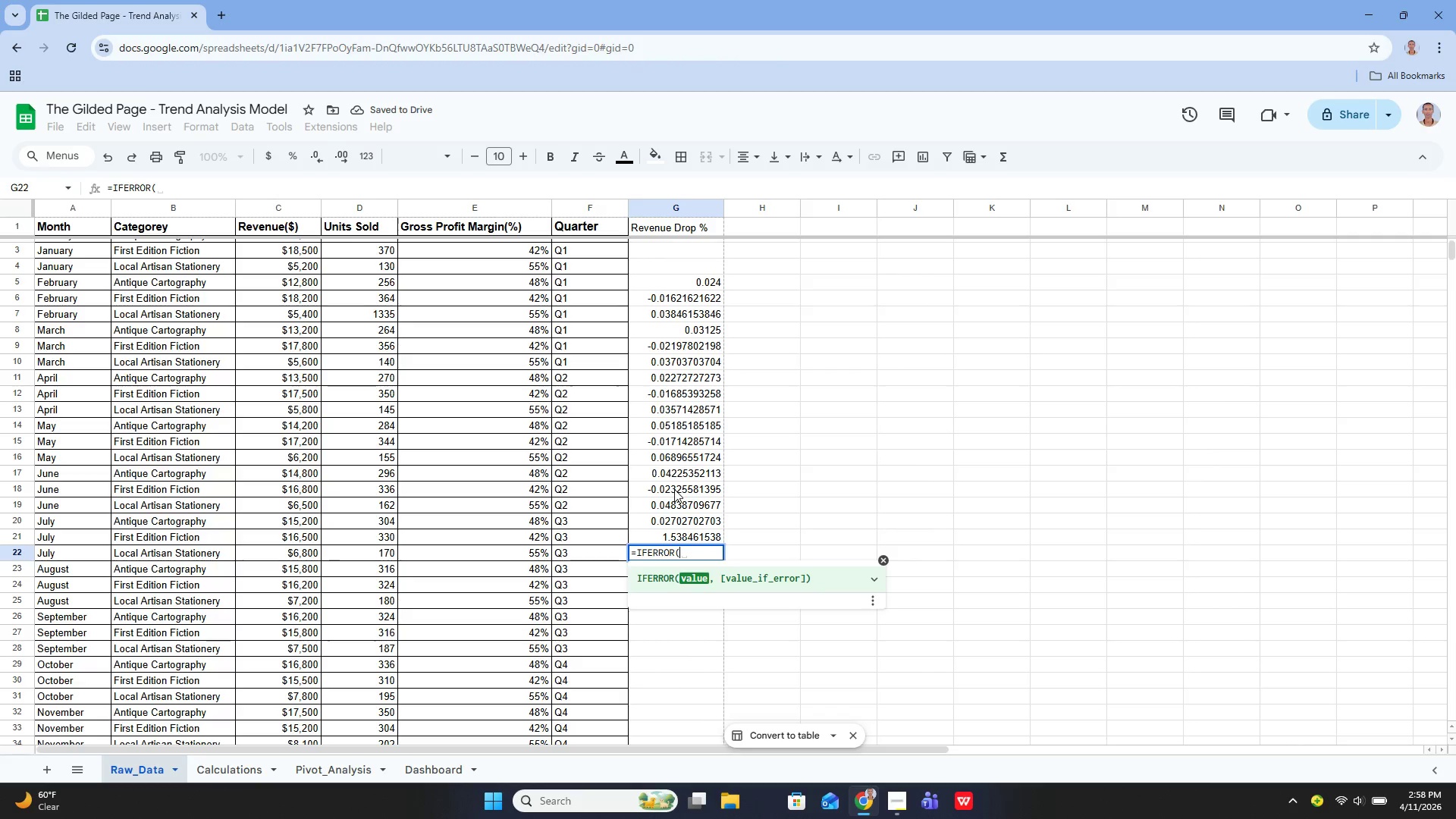 
type((c22-c1)
 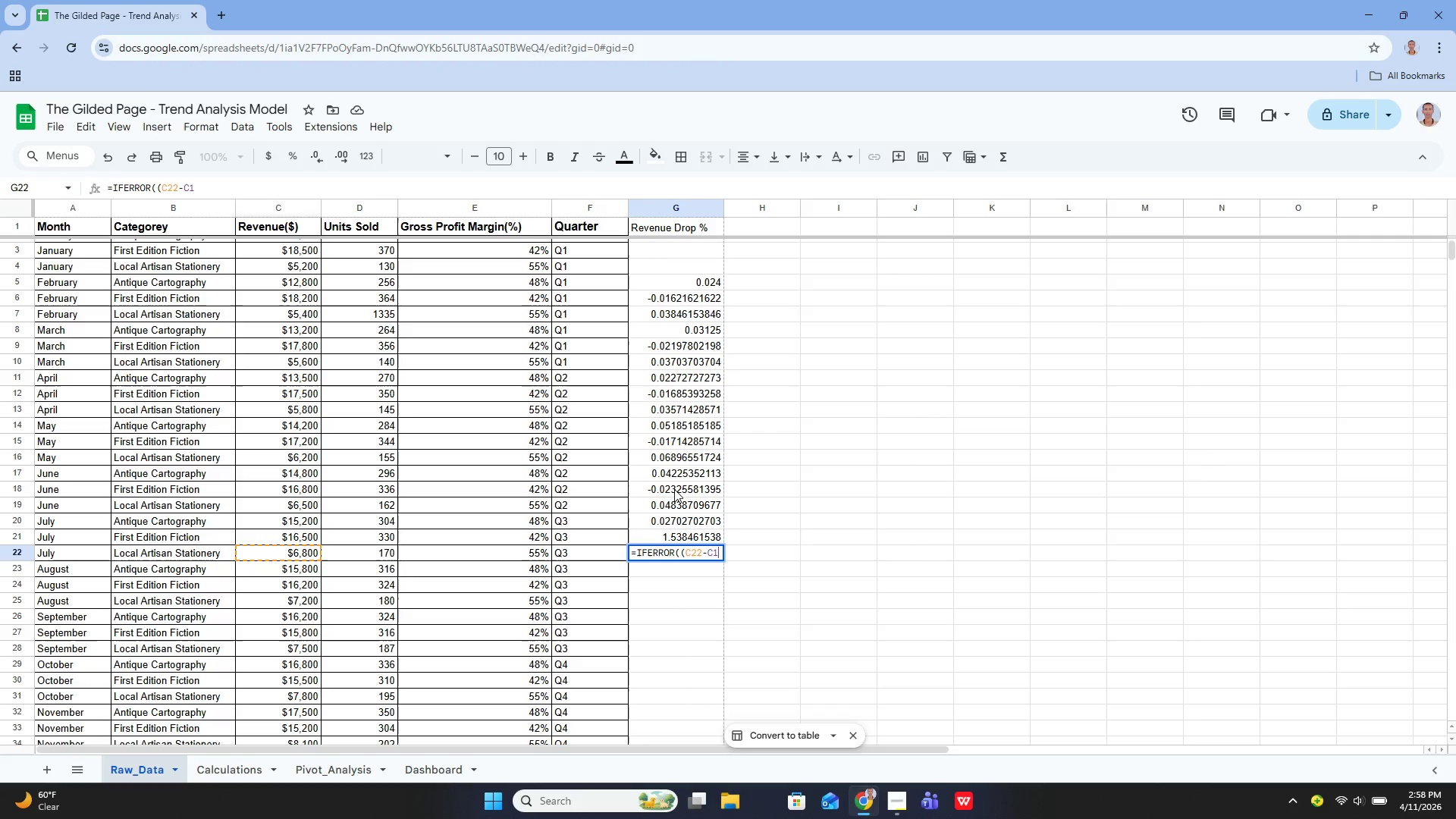 
key(ArrowUp)
 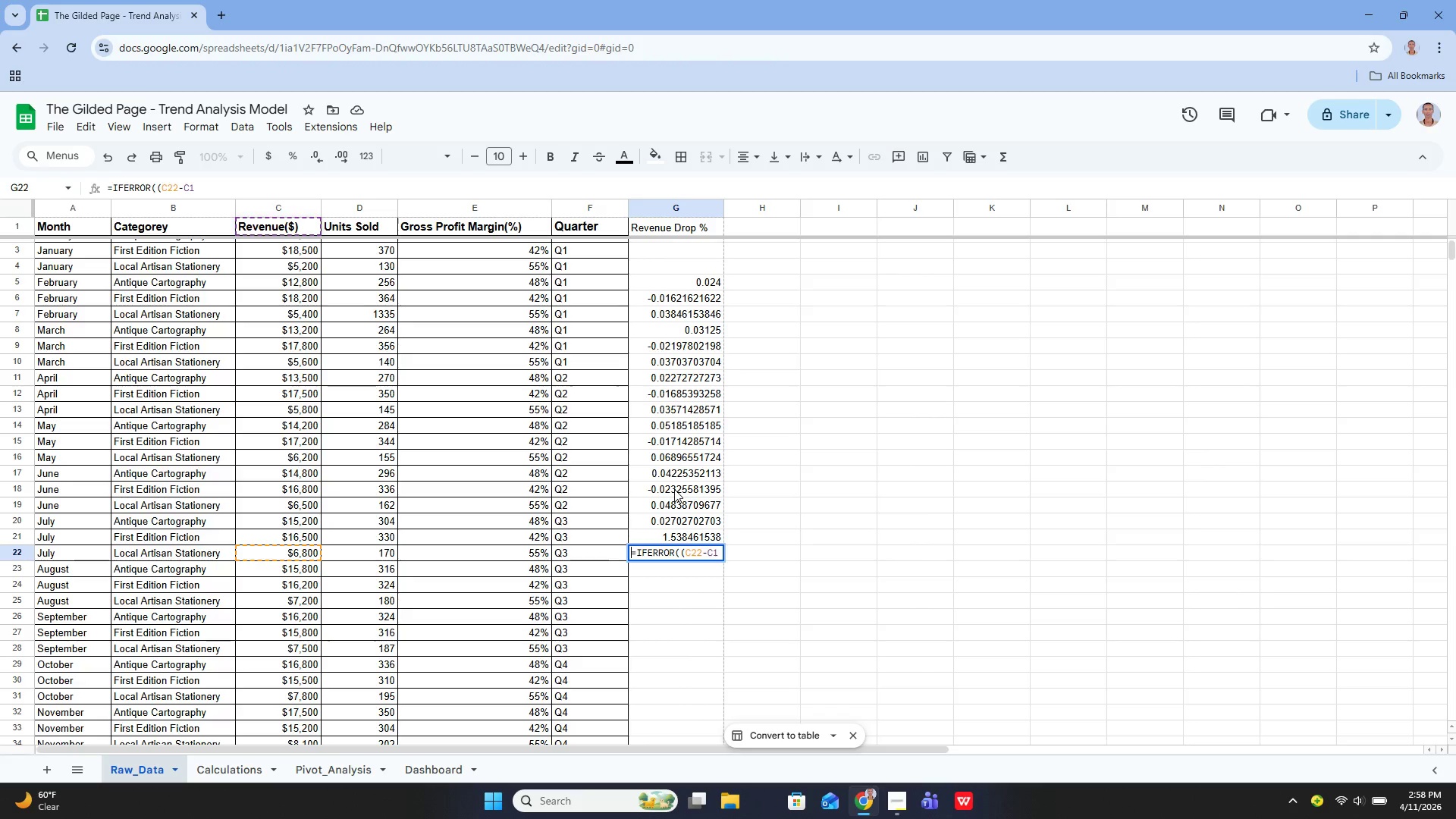 
key(Enter)
 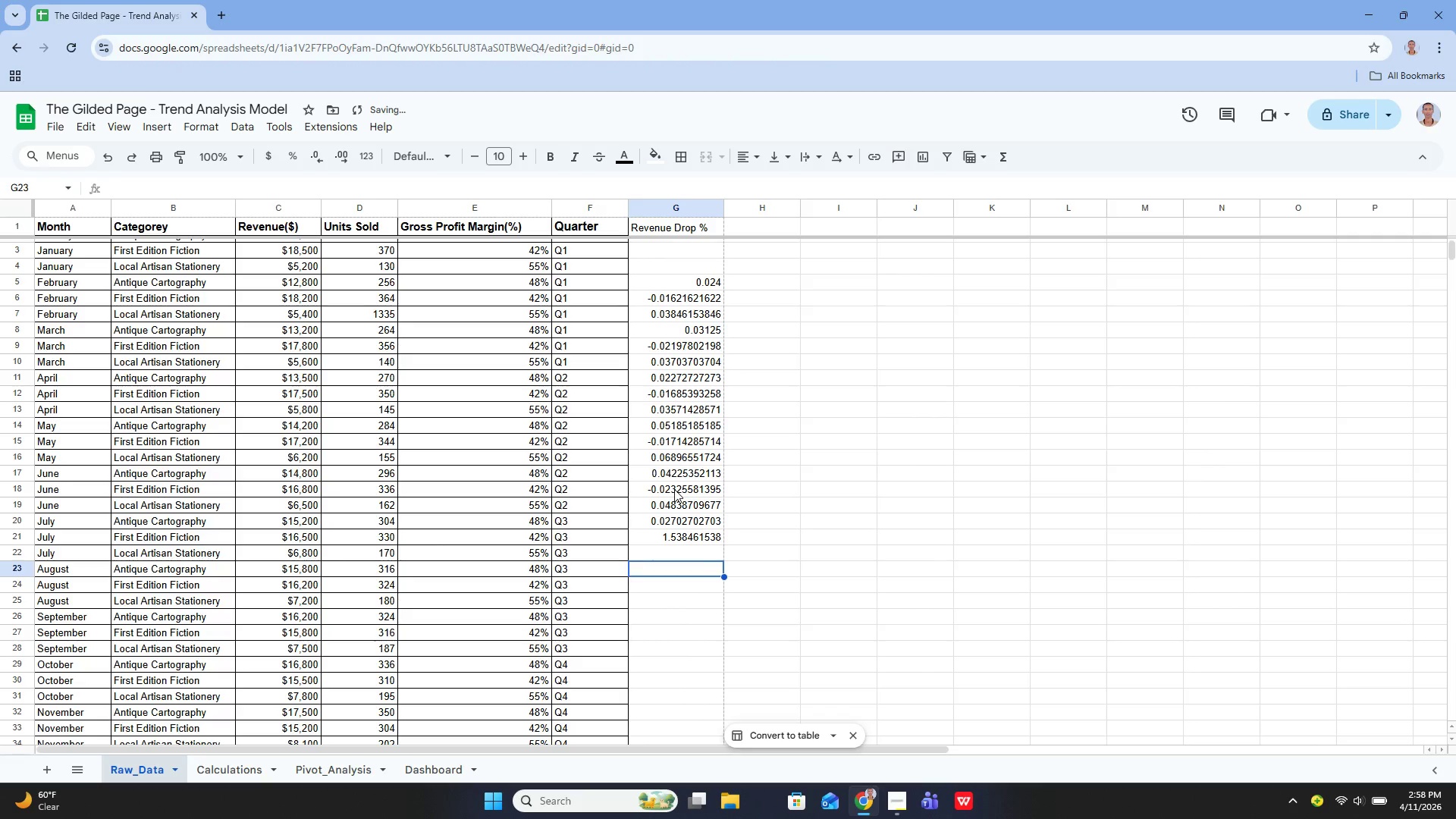 
key(ArrowUp)
 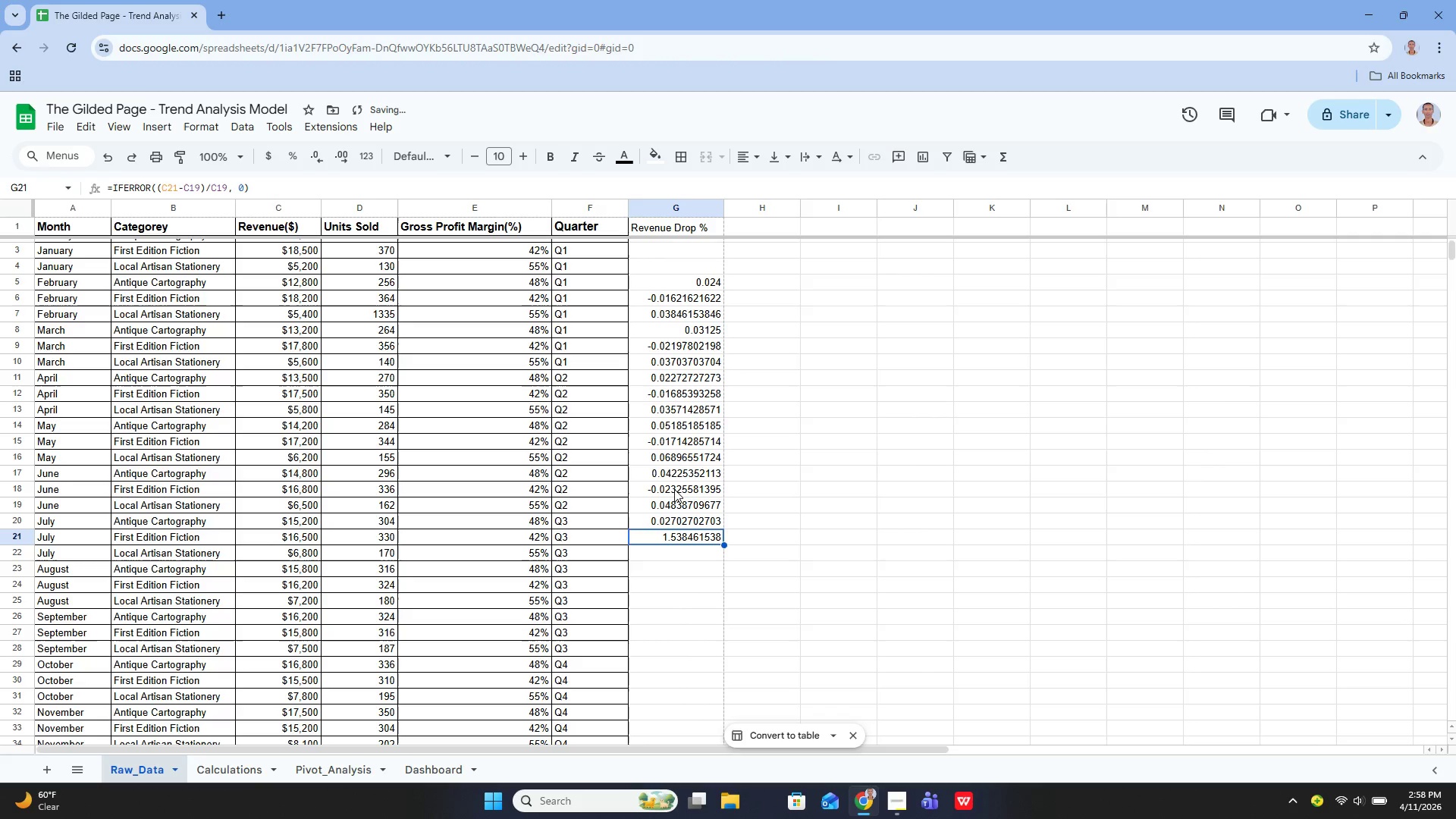 
key(ArrowUp)
 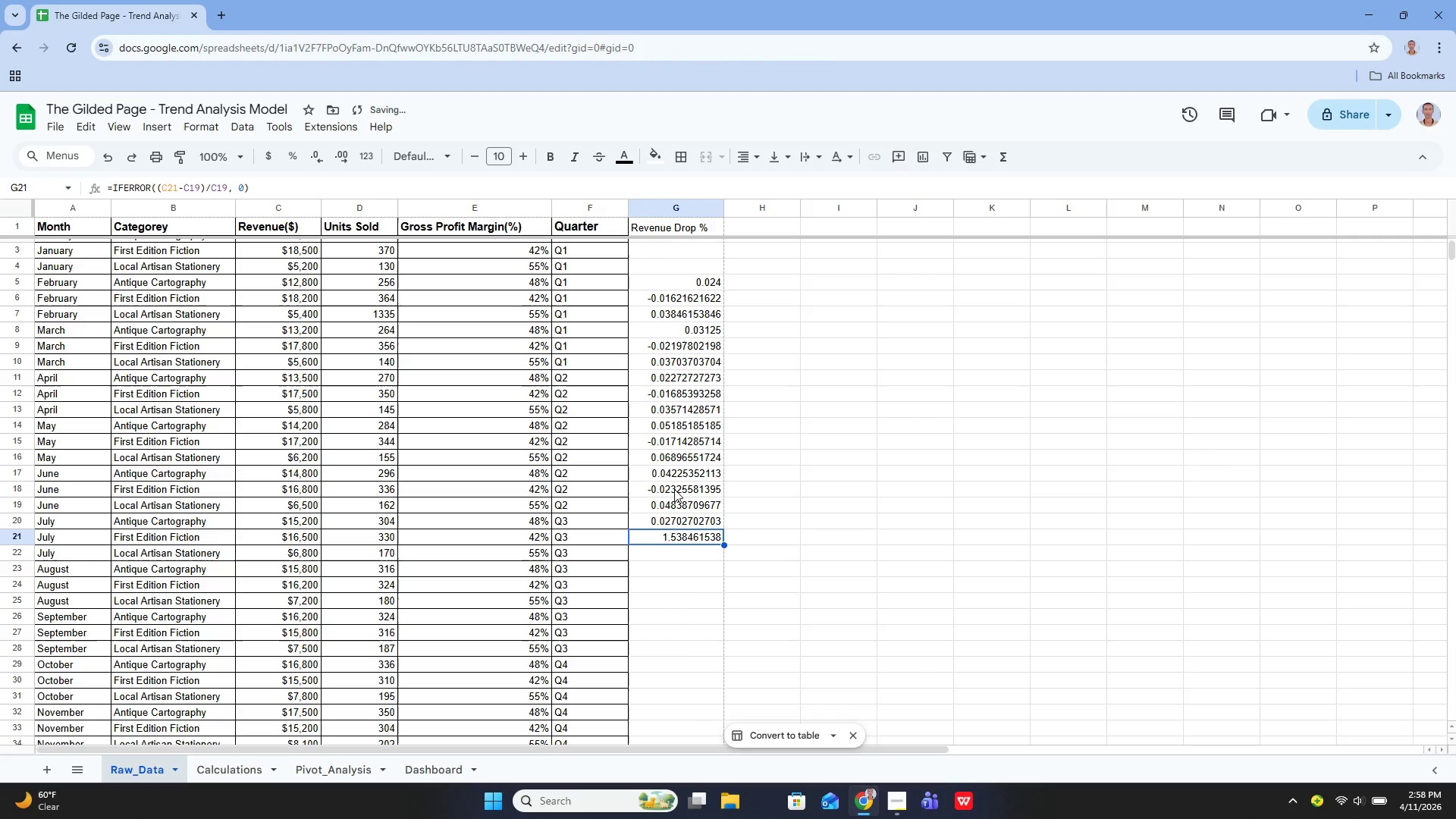 
key(Enter)
 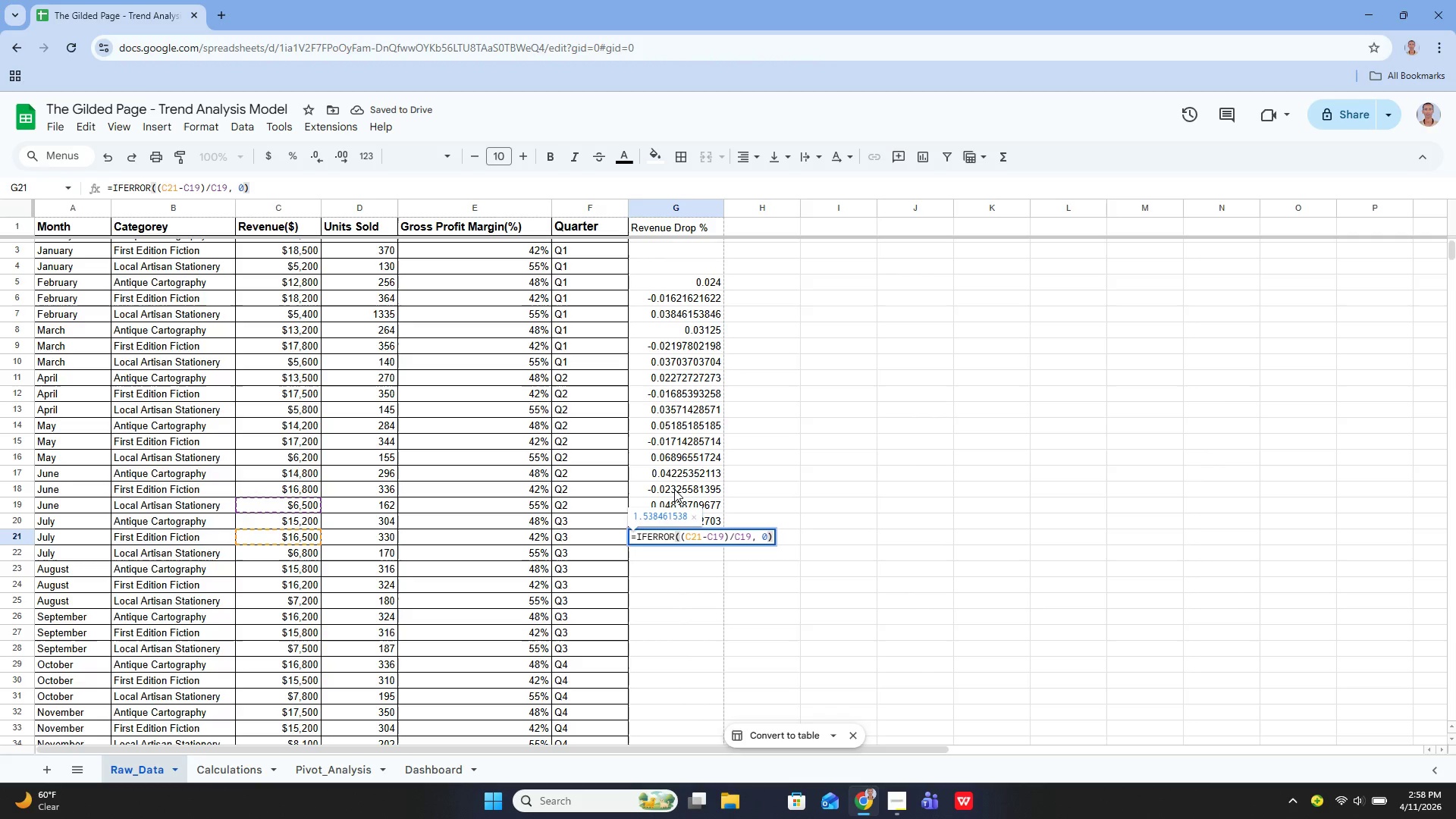 
key(Enter)
 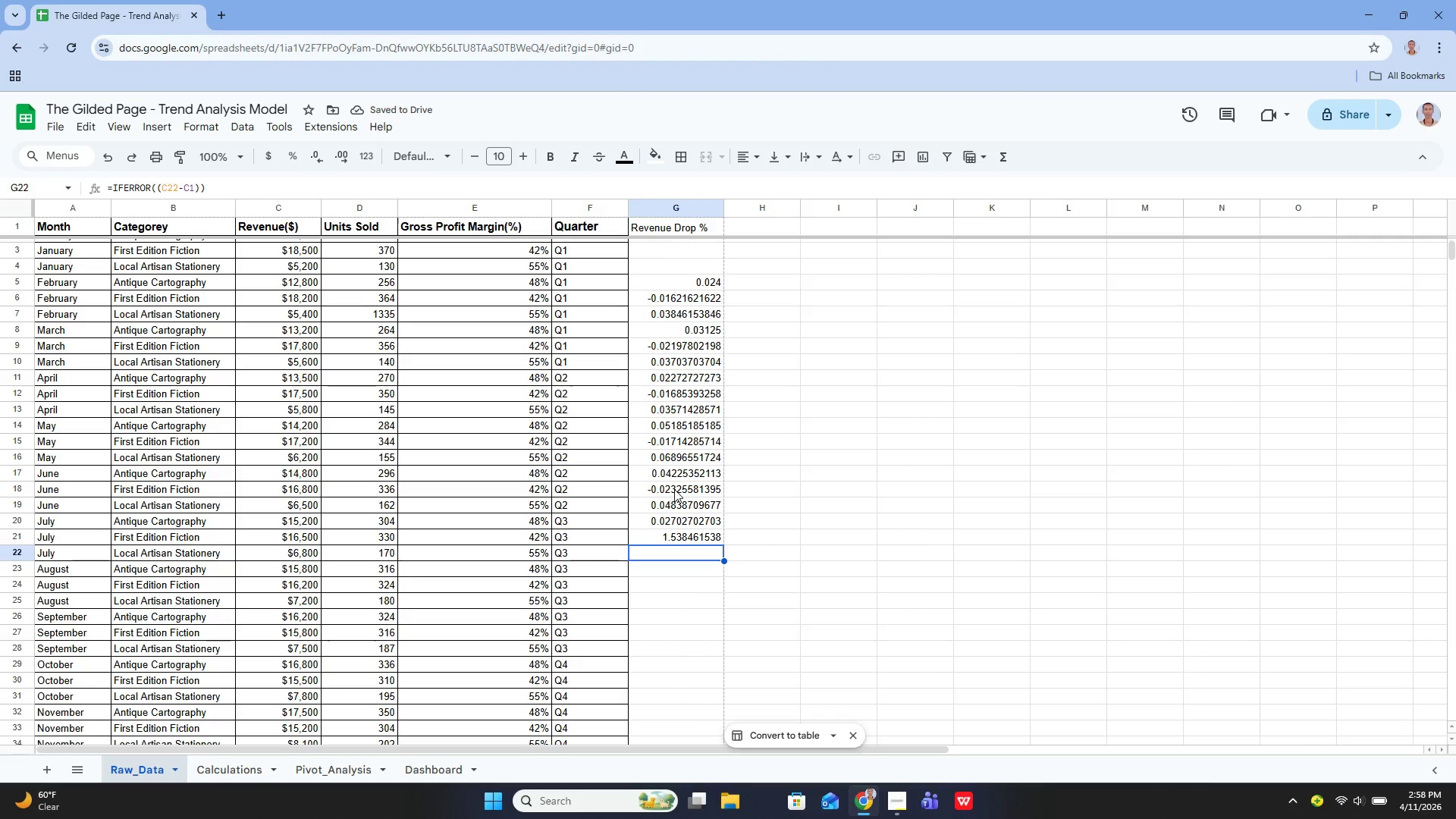 
key(Enter)
 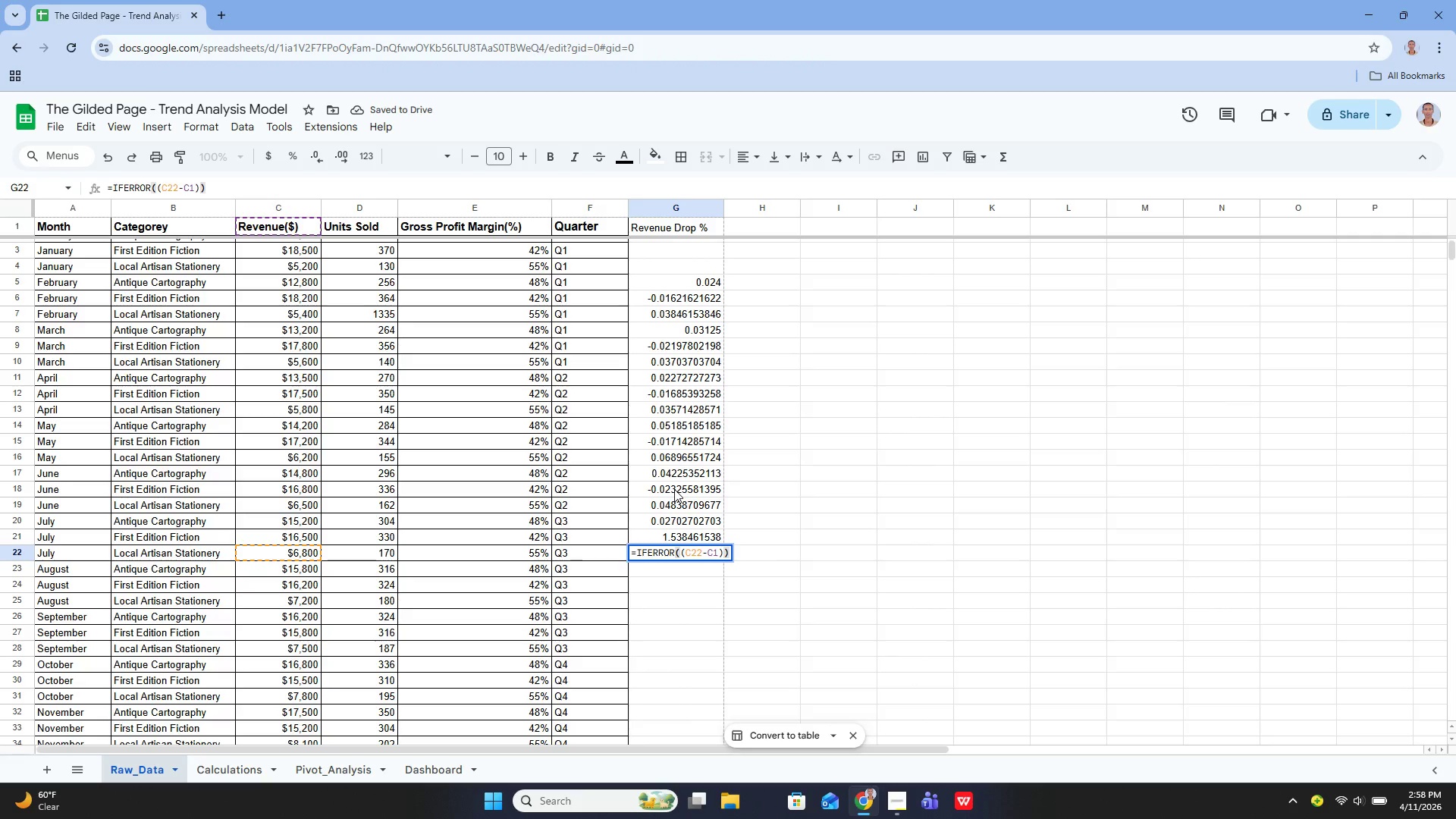 
key(ArrowUp)
 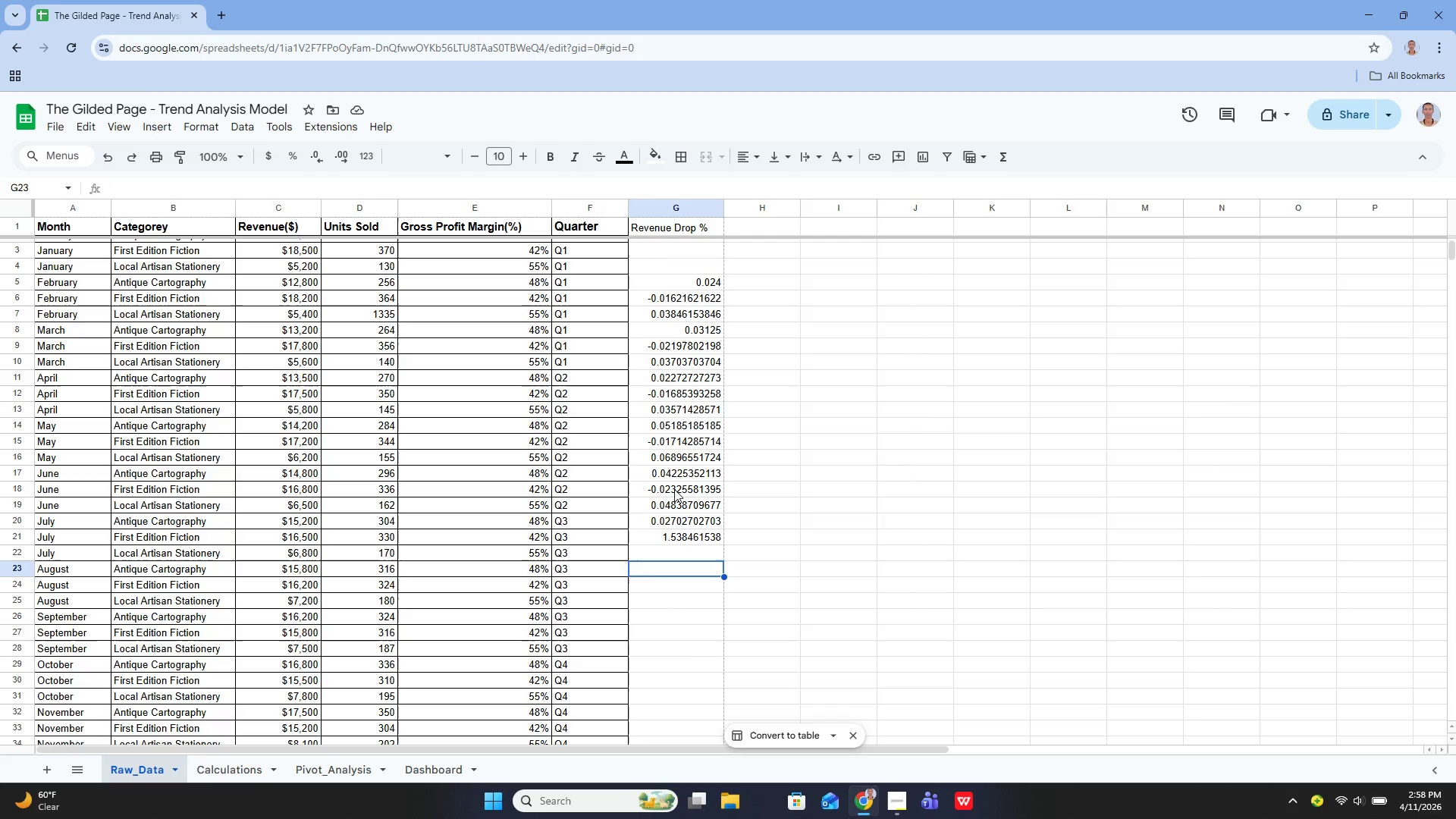 
key(Enter)
 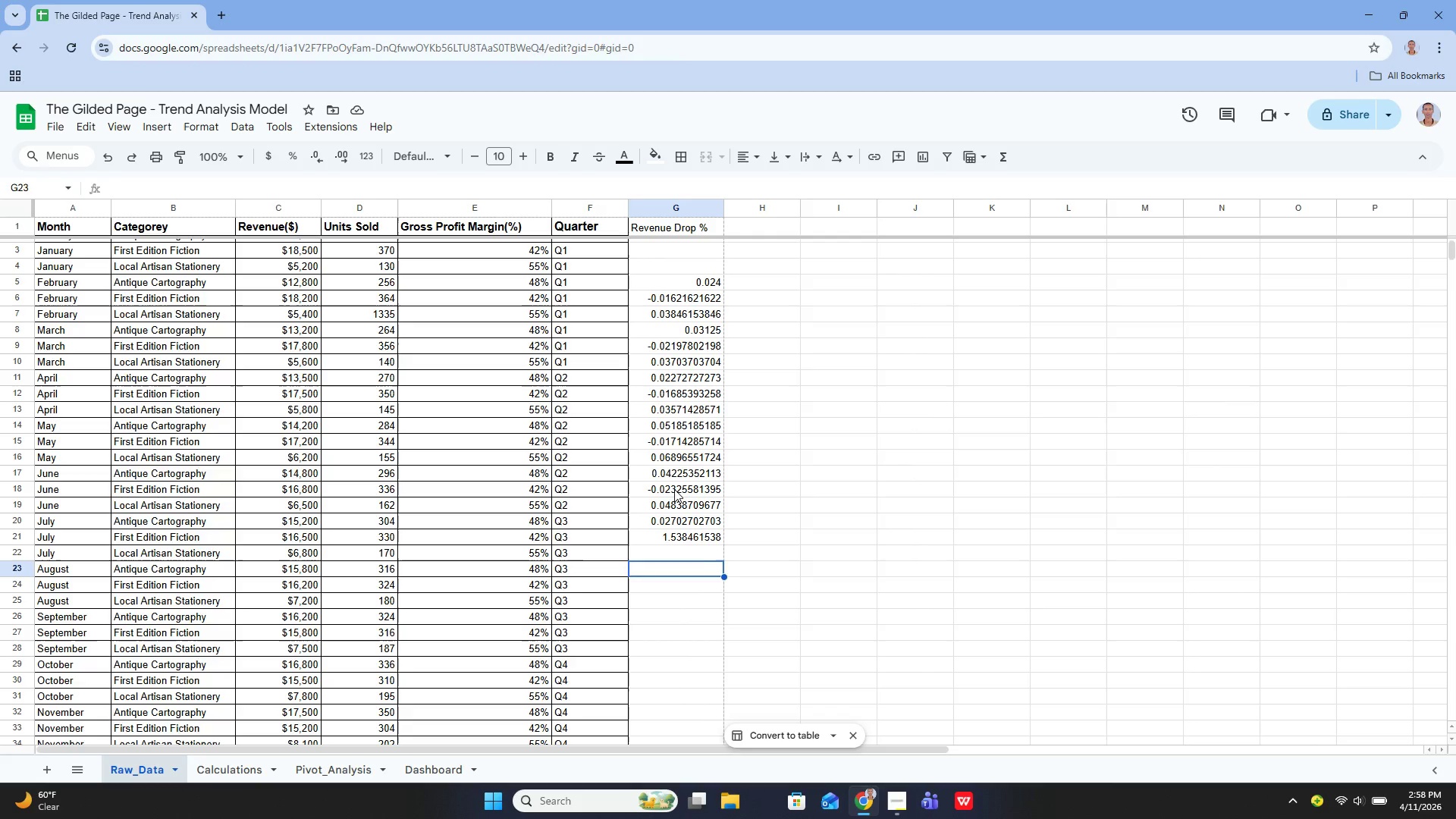 
key(ArrowUp)
 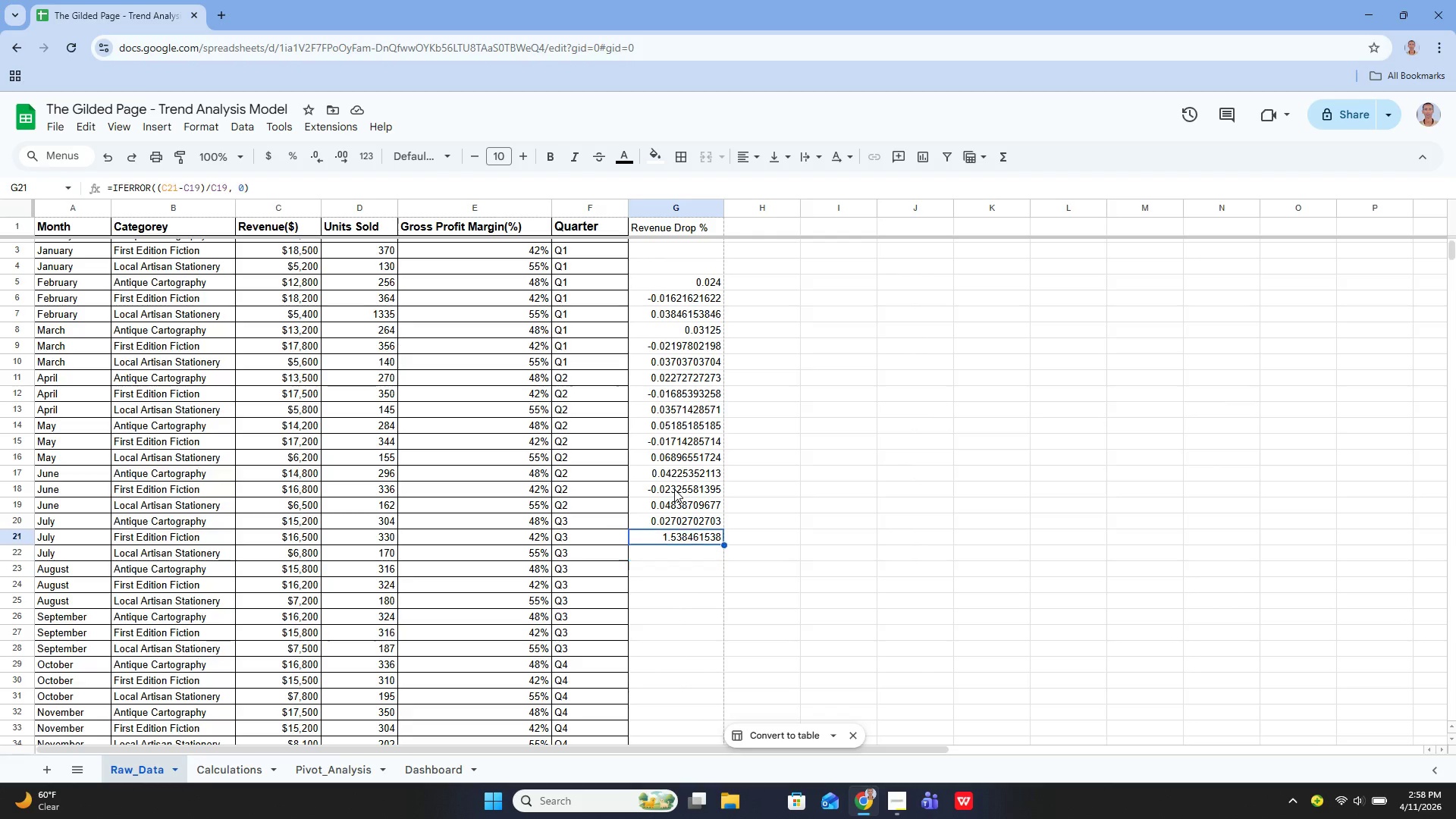 
key(ArrowUp)
 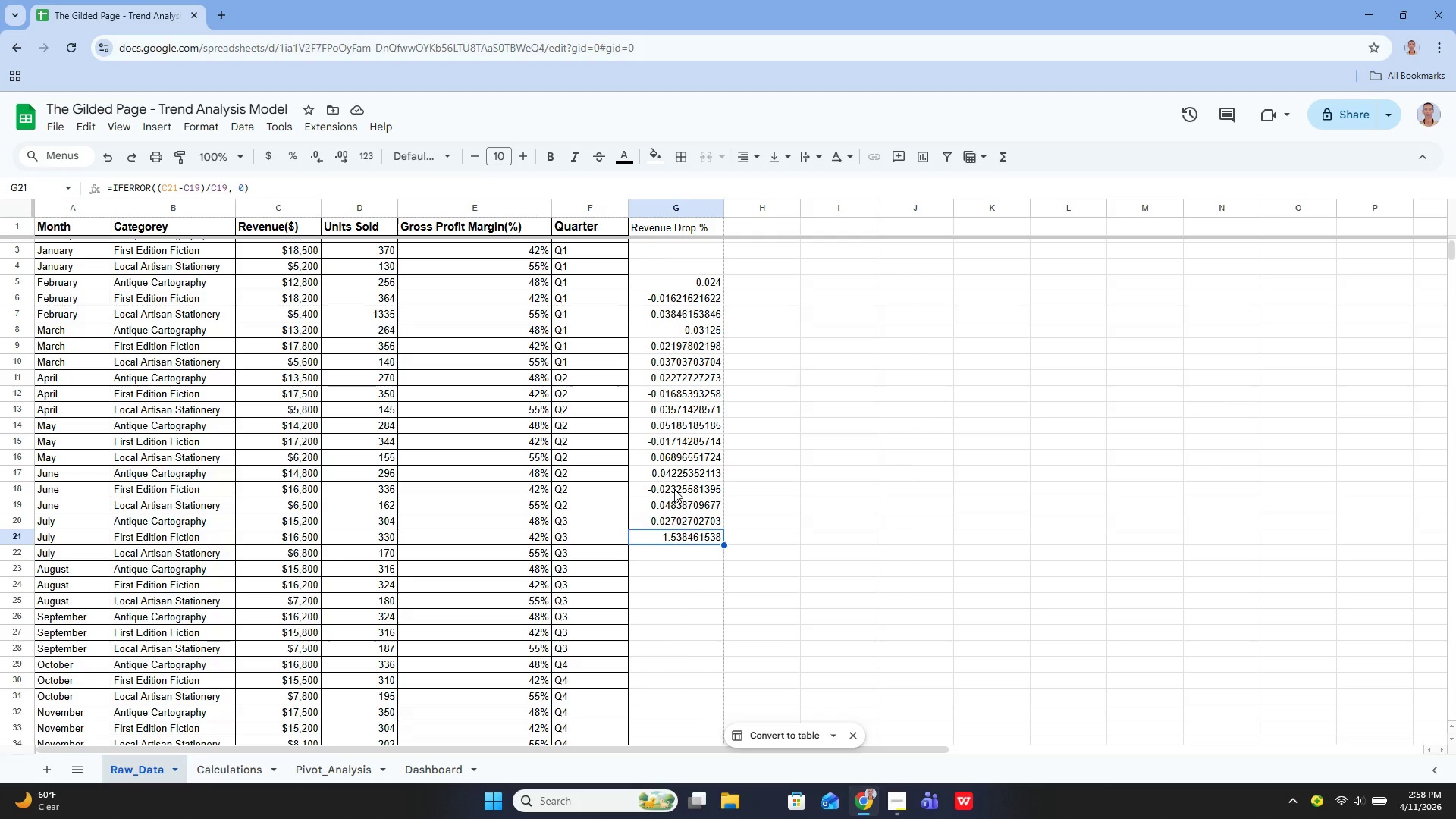 
key(ArrowUp)
 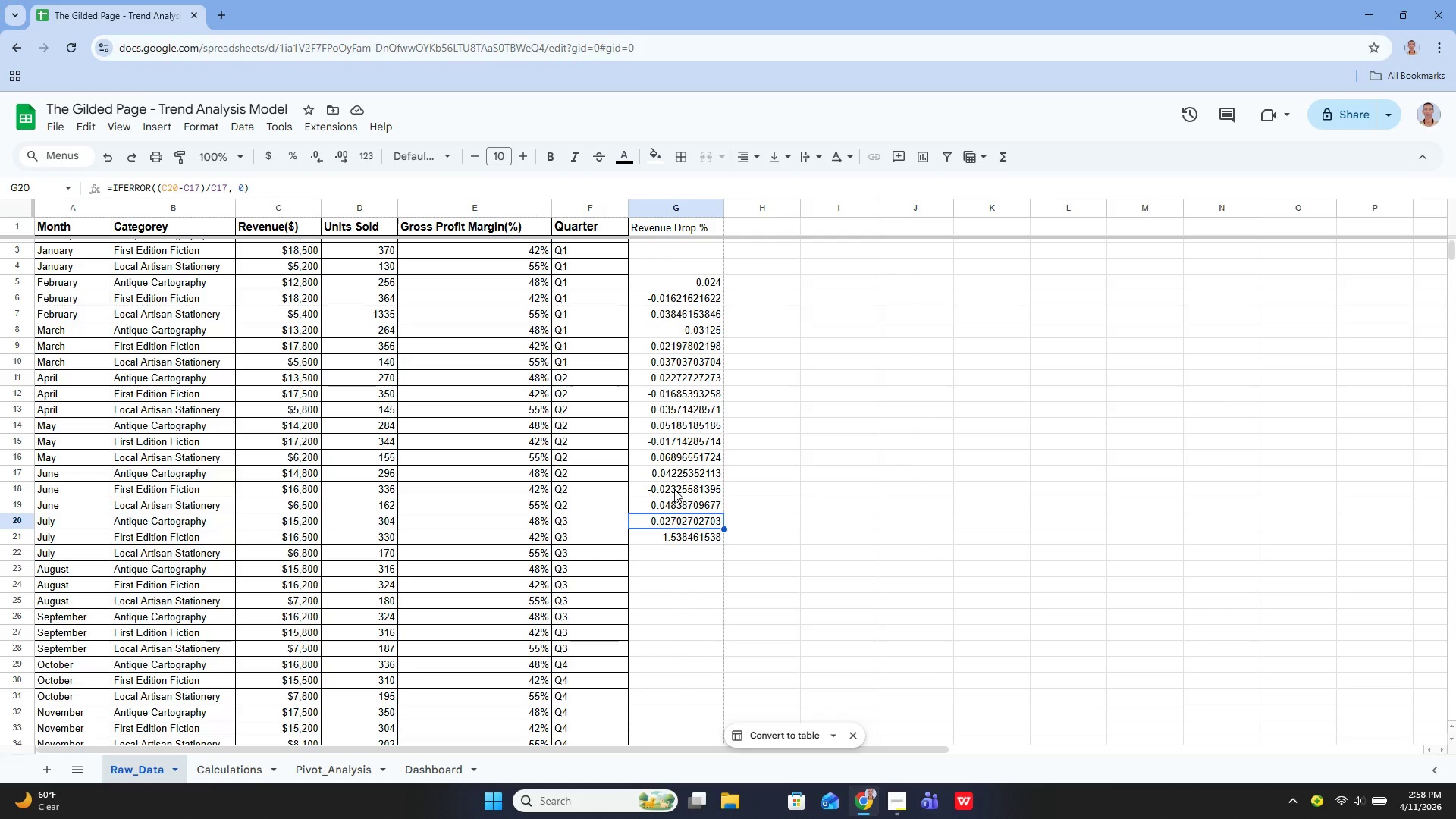 
wait(10.7)
 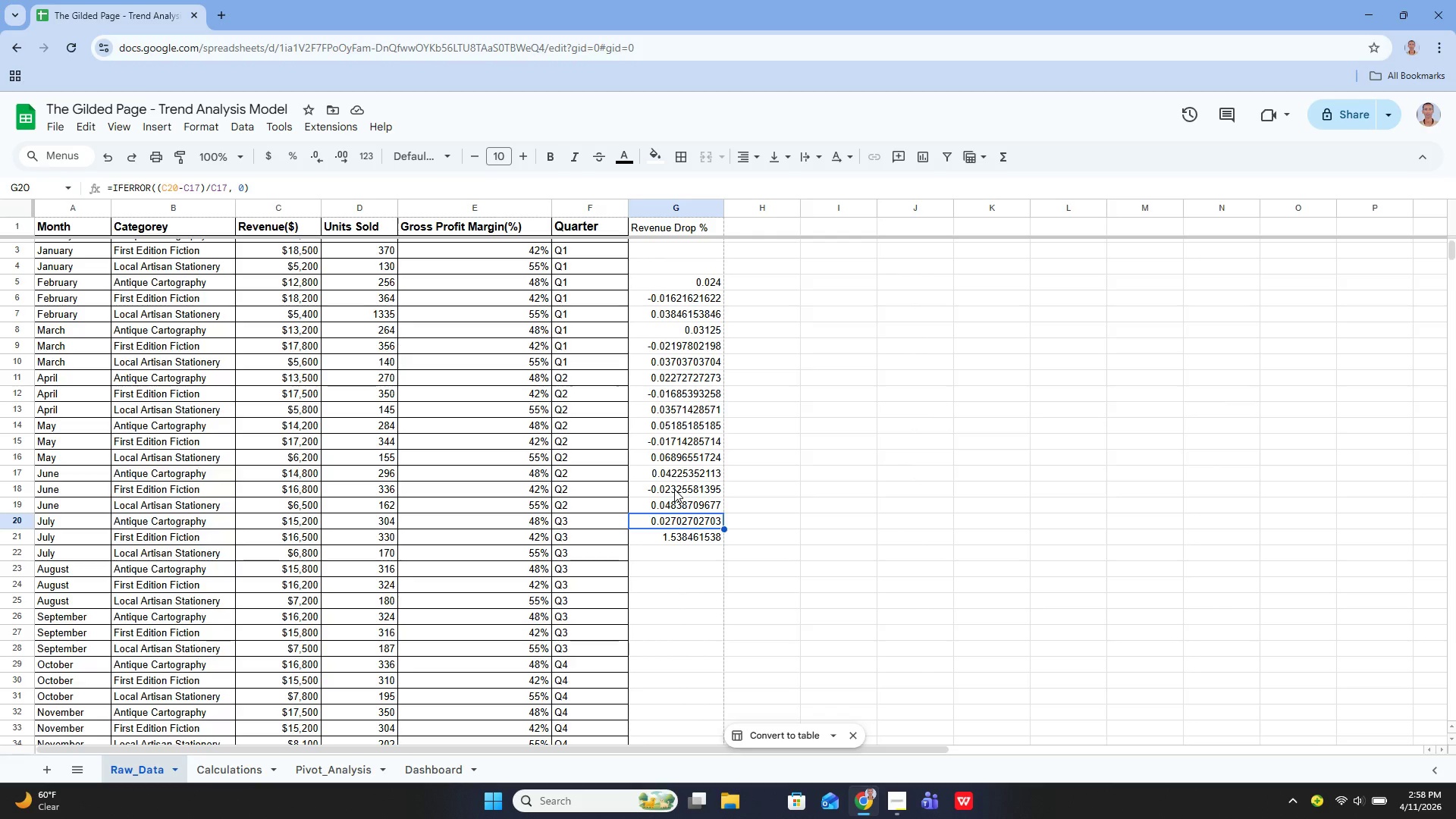 
key(Enter)
 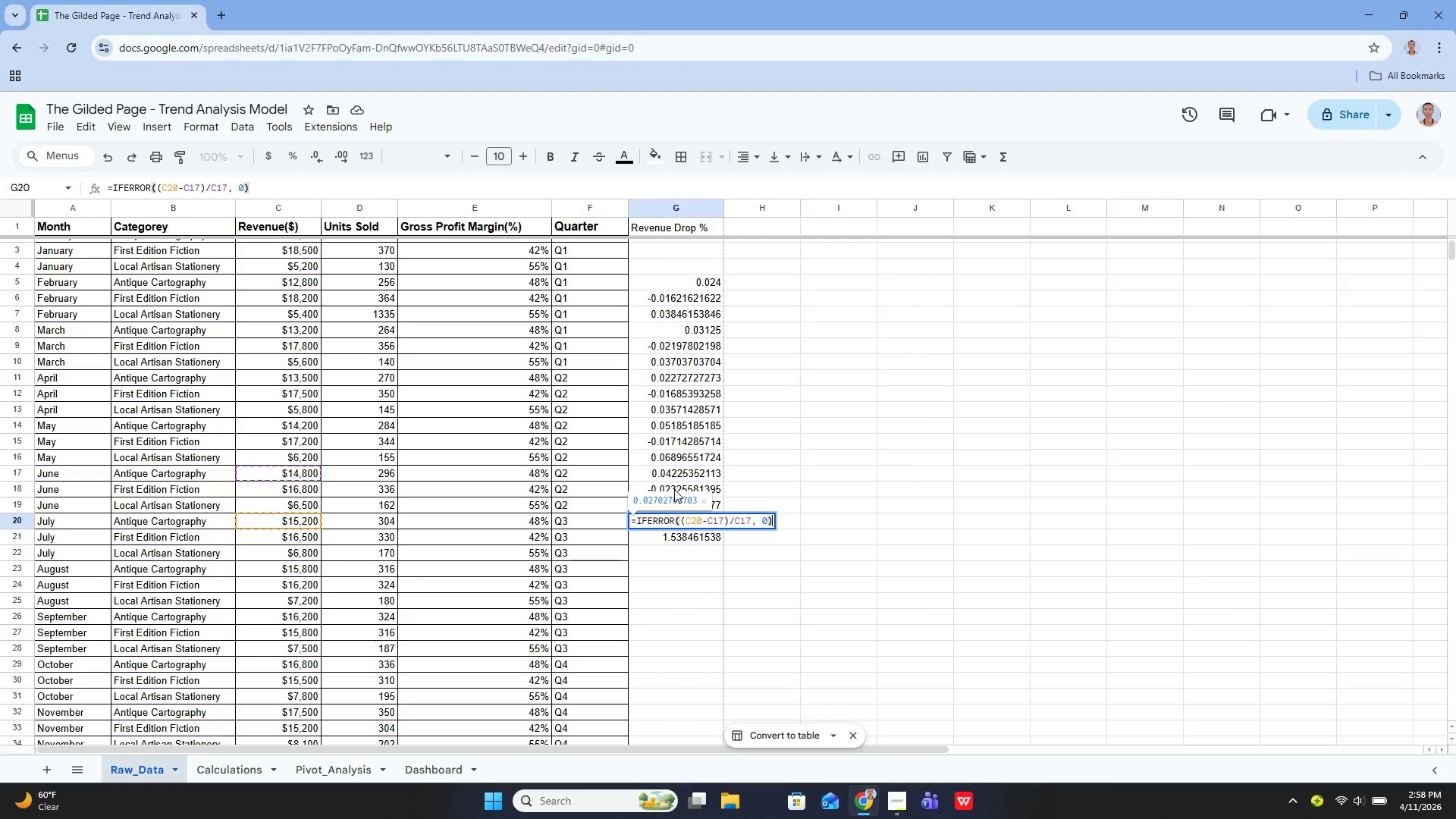 
wait(7.33)
 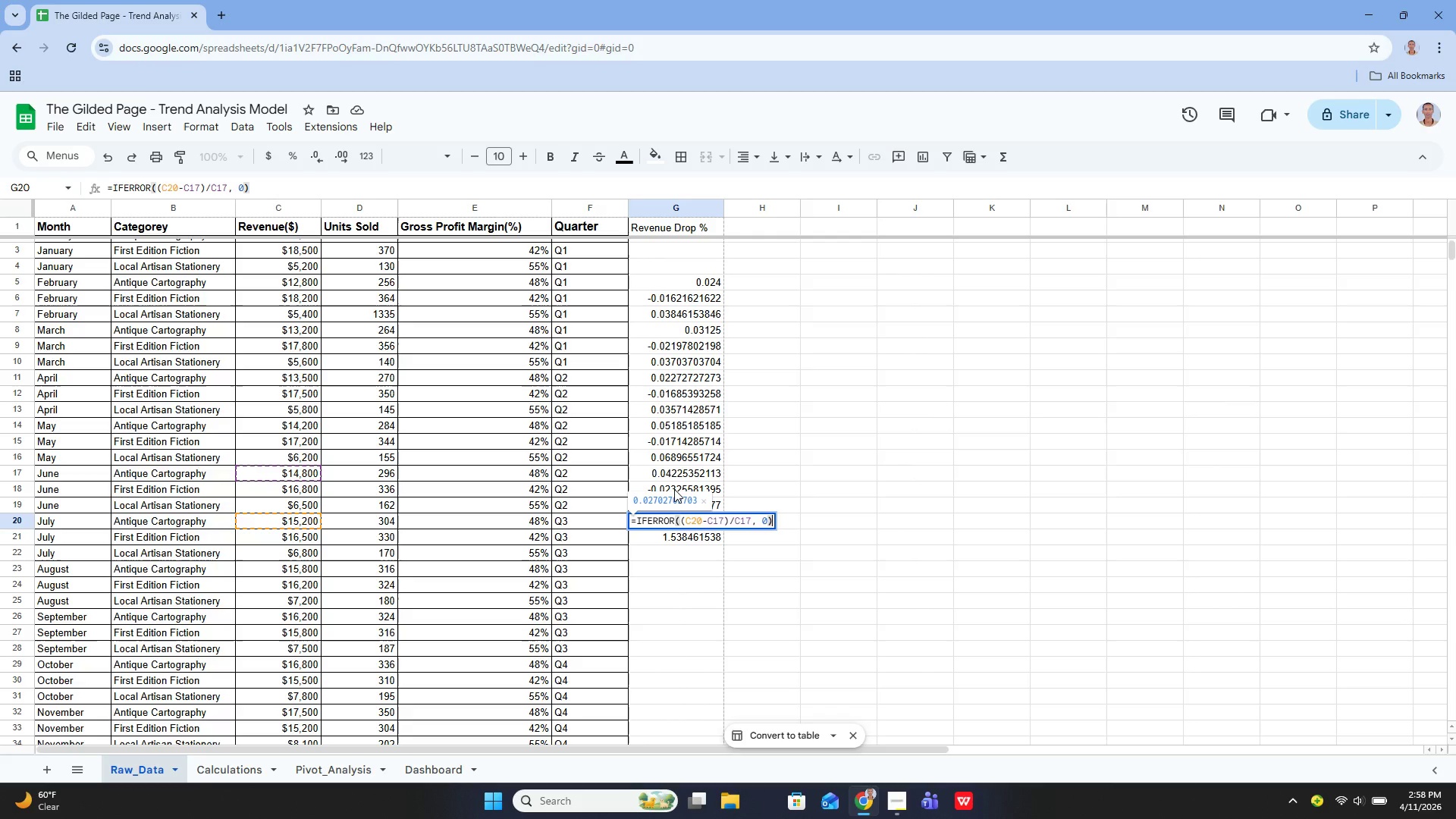 
key(Enter)
 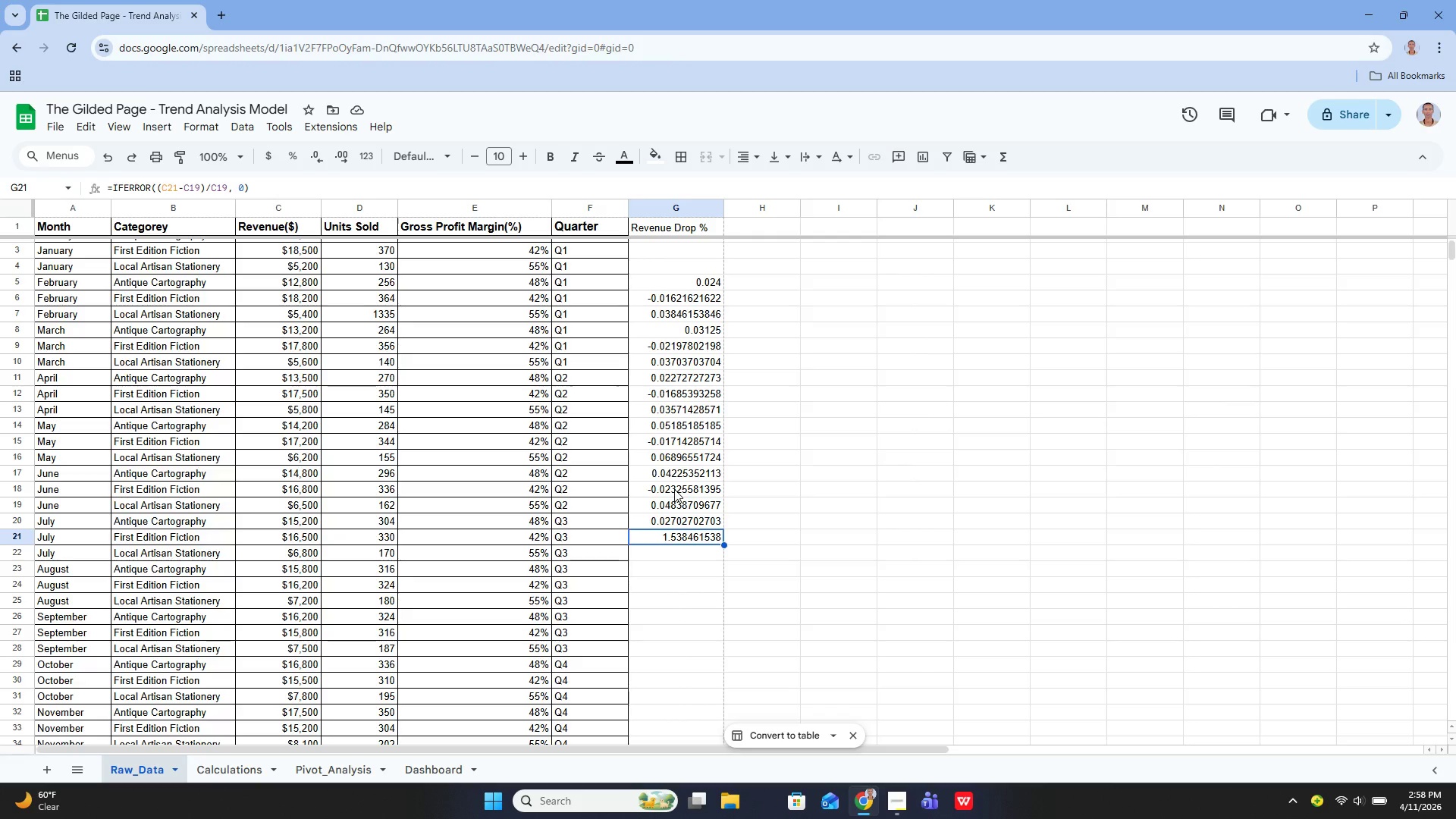 
key(Enter)
 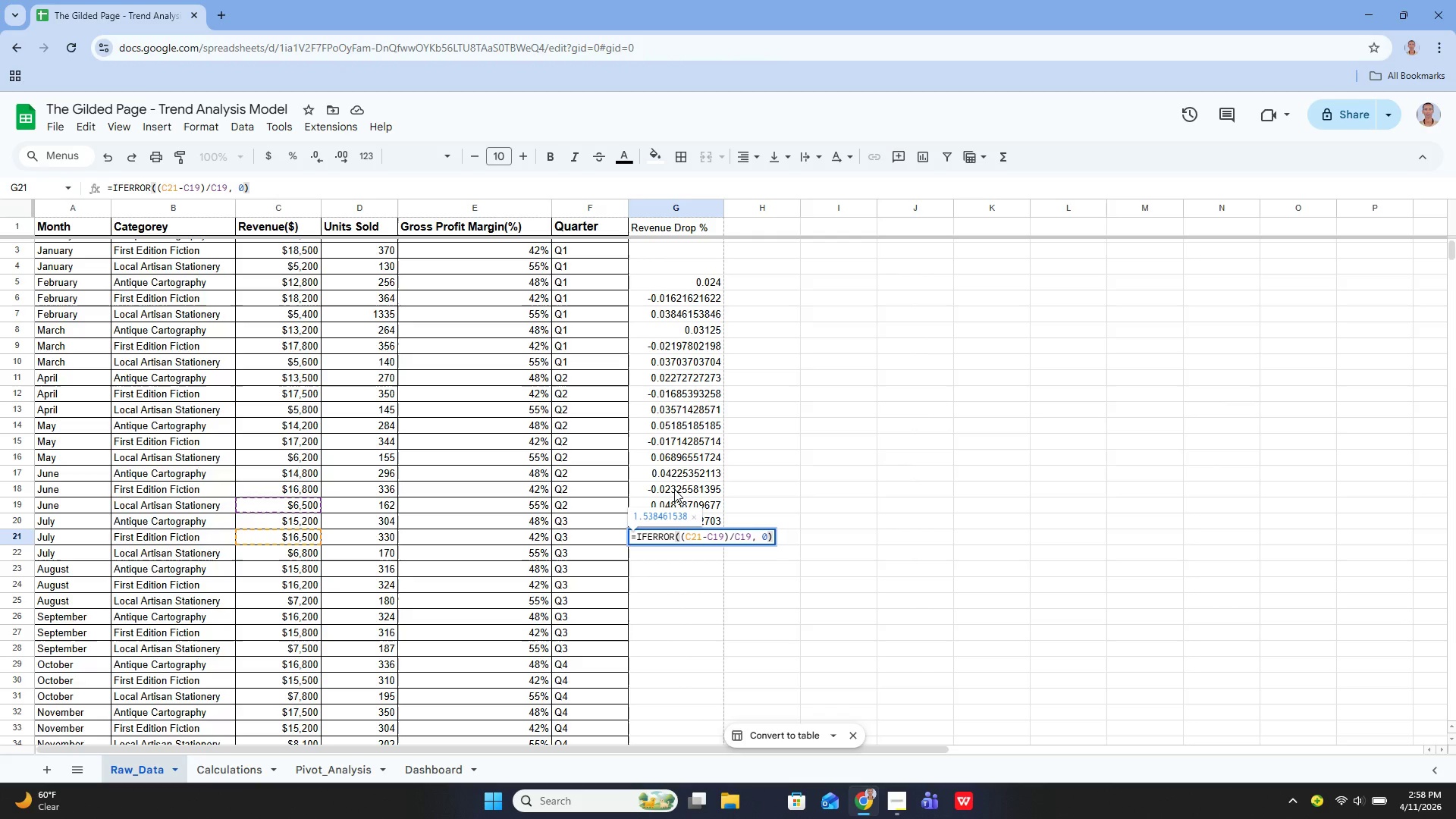 
key(ArrowLeft)
 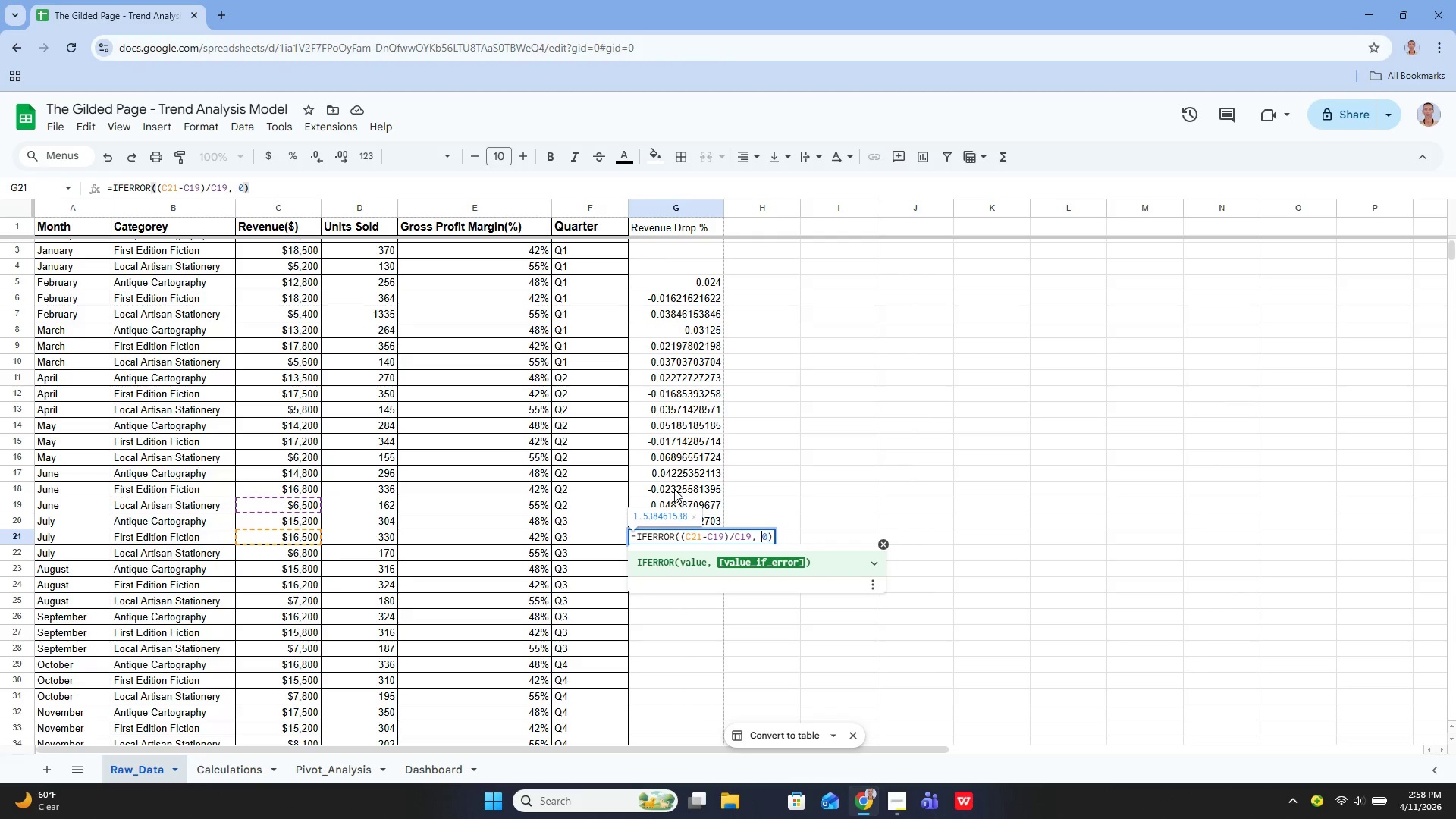 
key(ArrowLeft)
 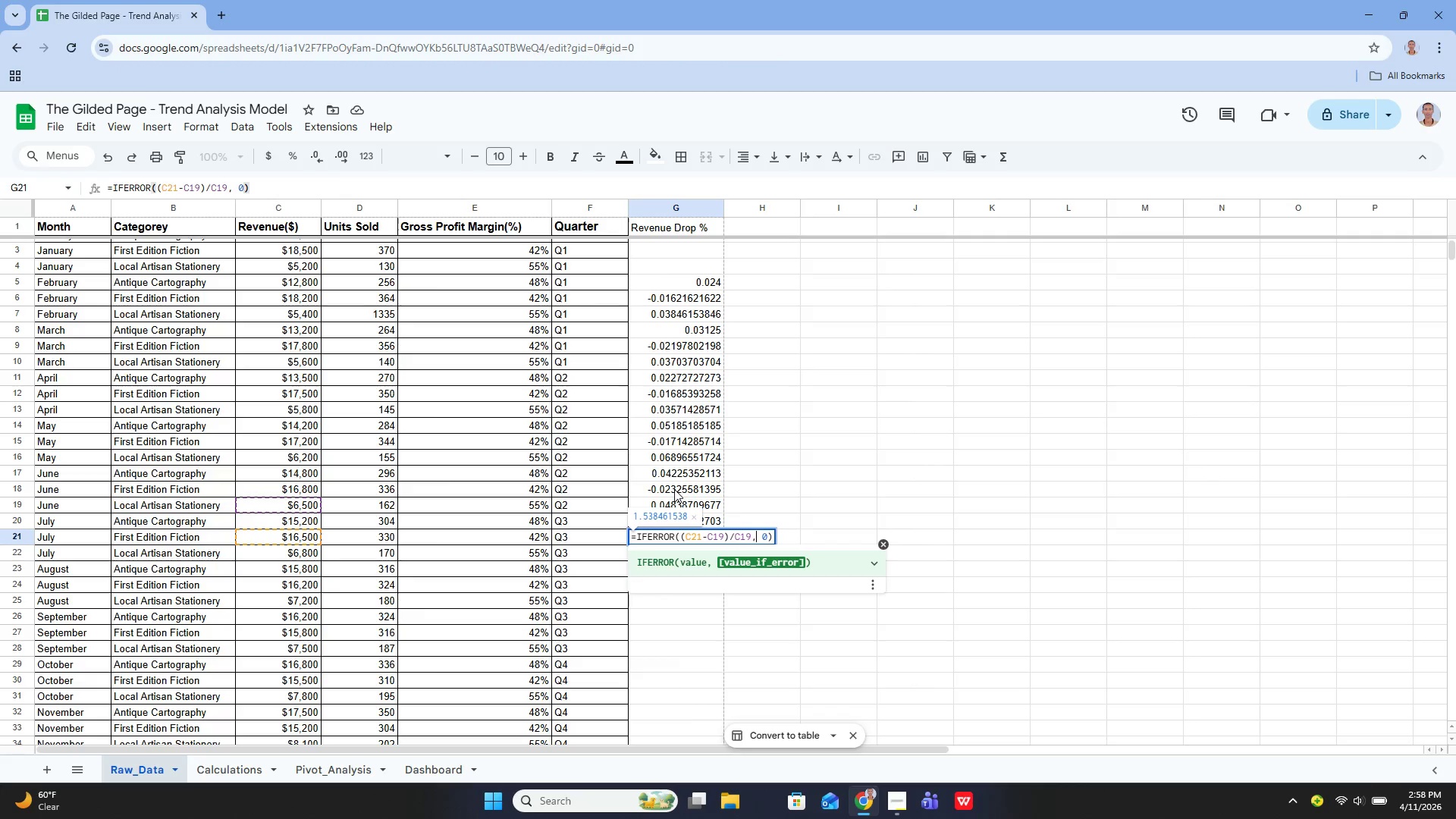 
key(ArrowLeft)
 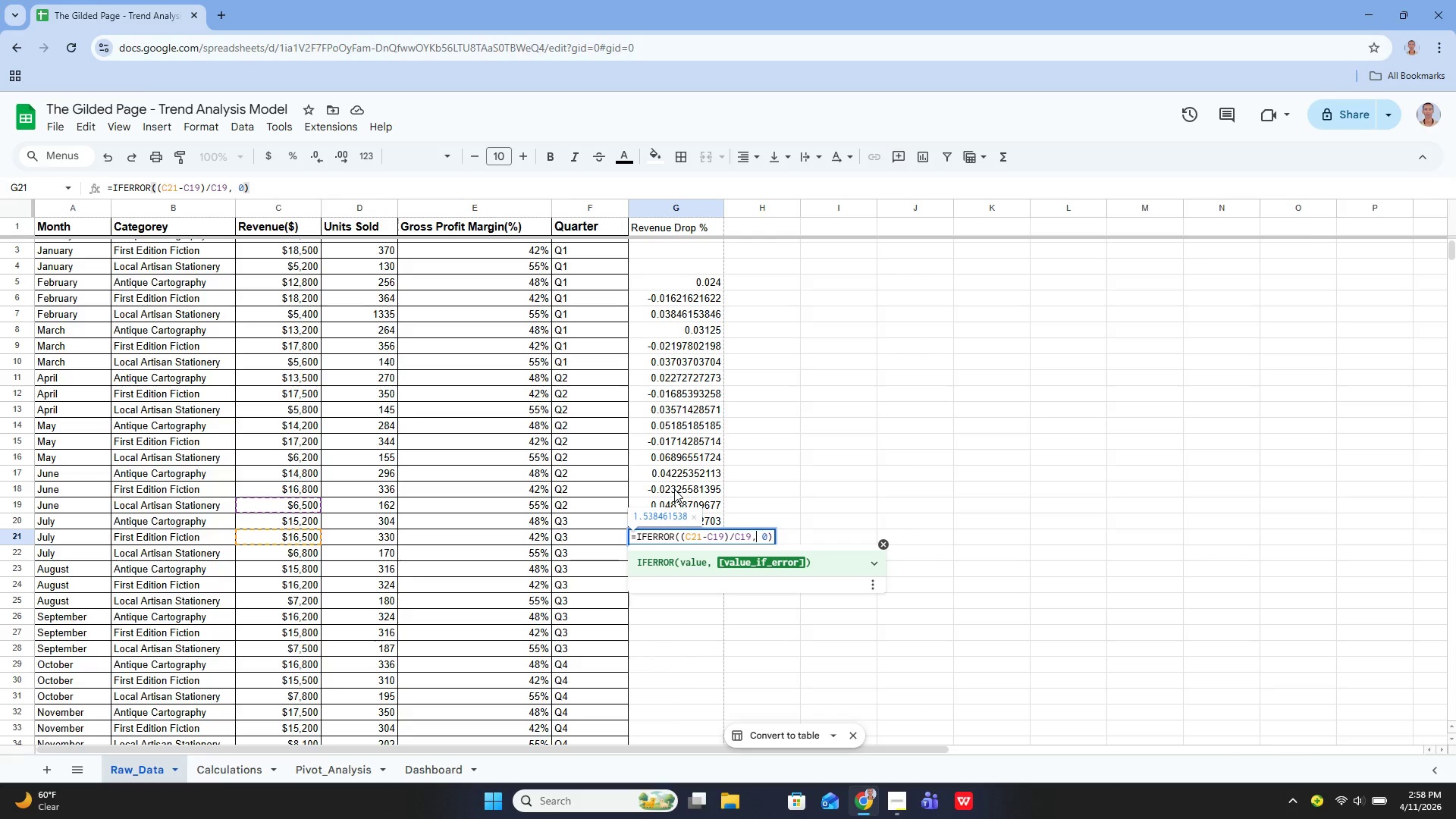 
key(ArrowLeft)
 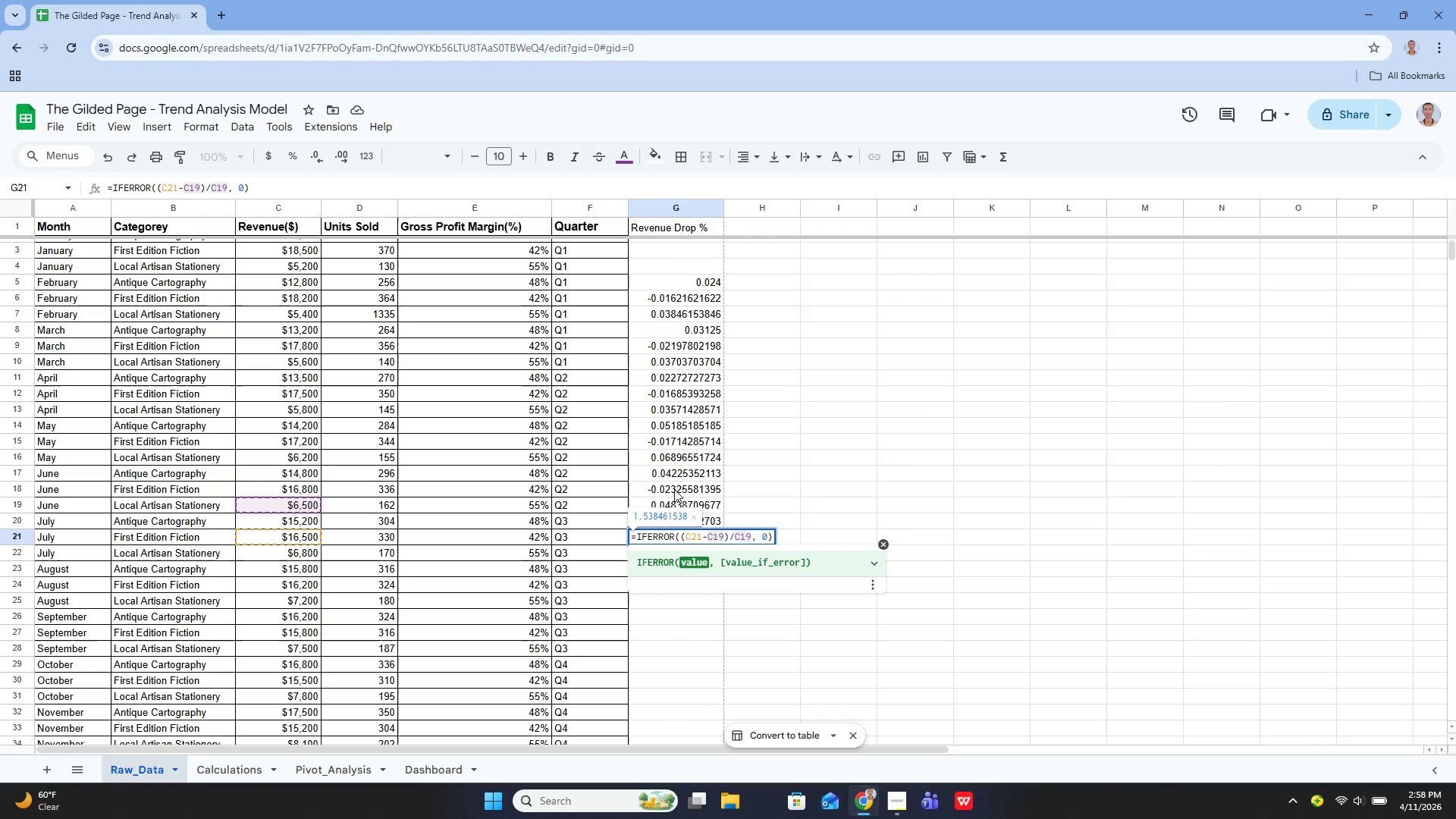 
key(Backspace)
 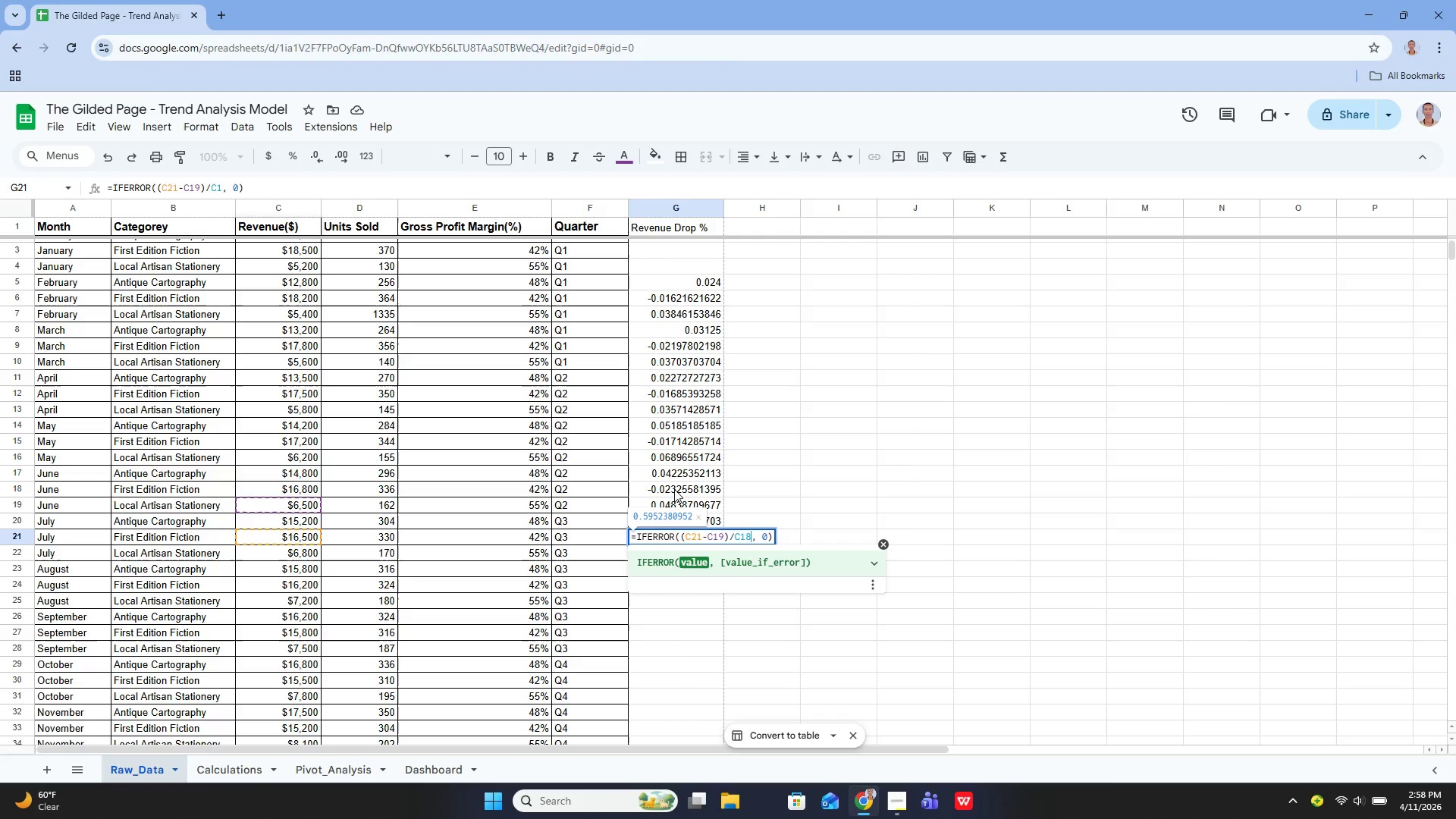 
key(8)
 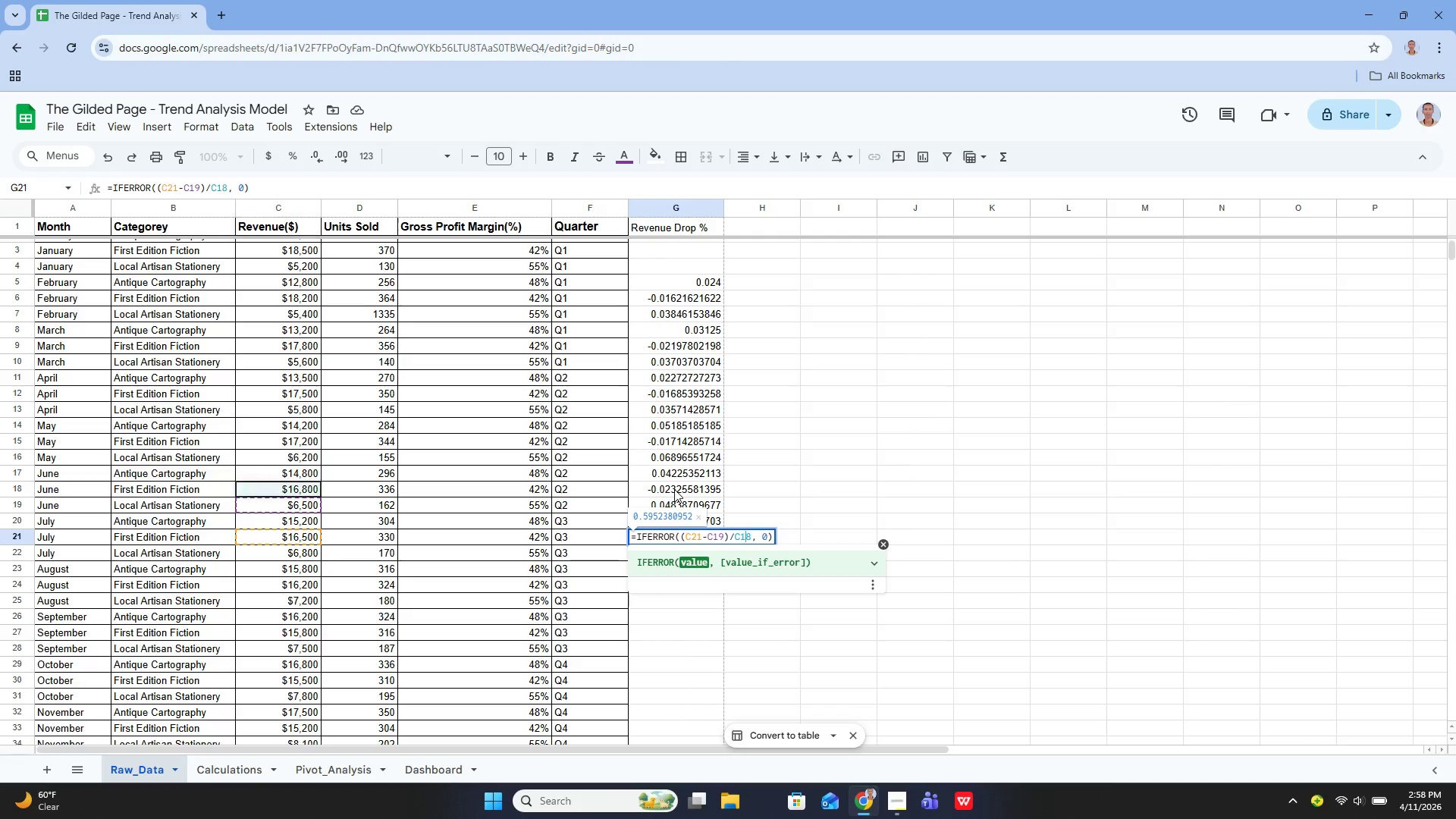 
key(ArrowLeft)
 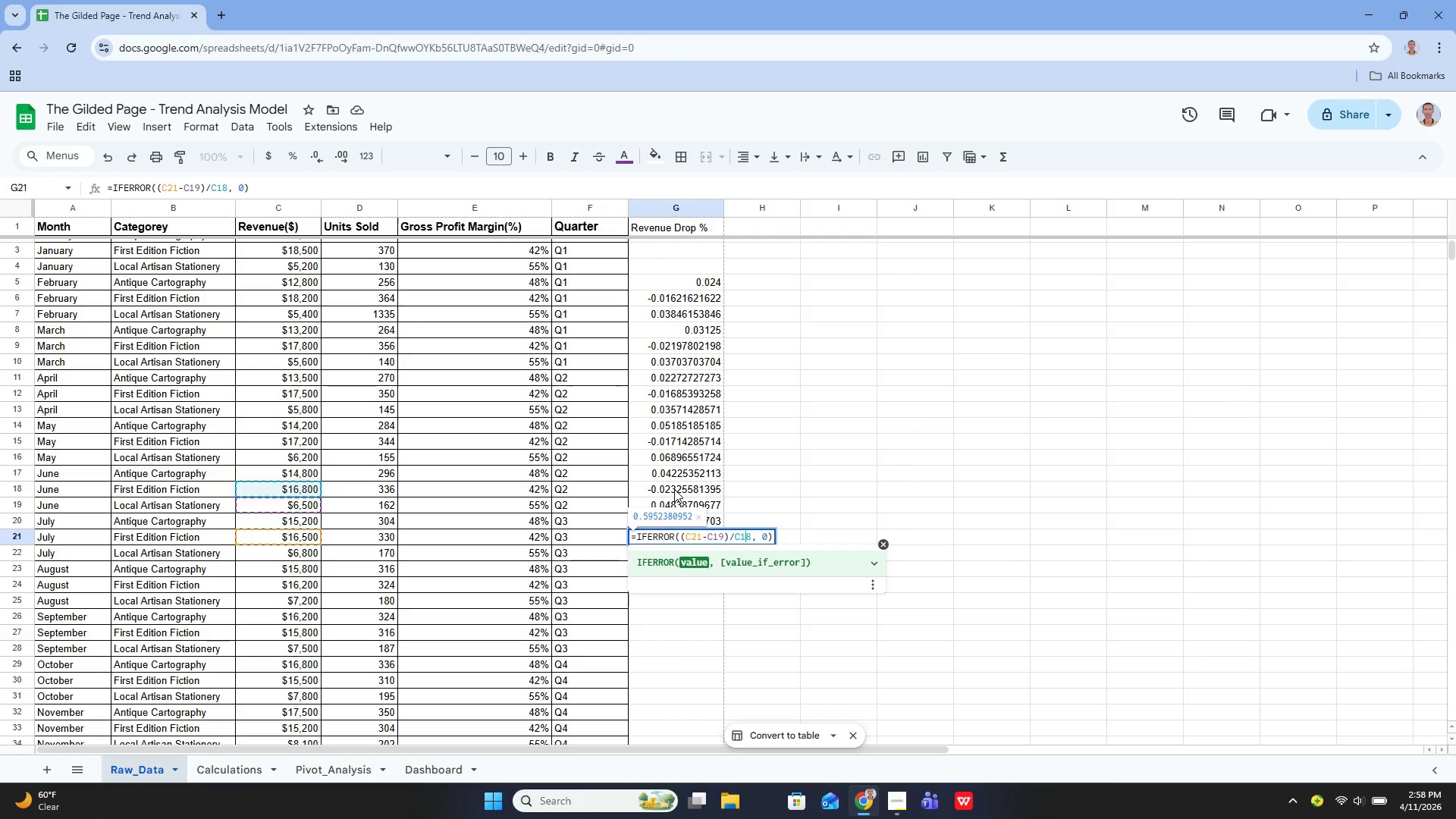 
key(ArrowLeft)
 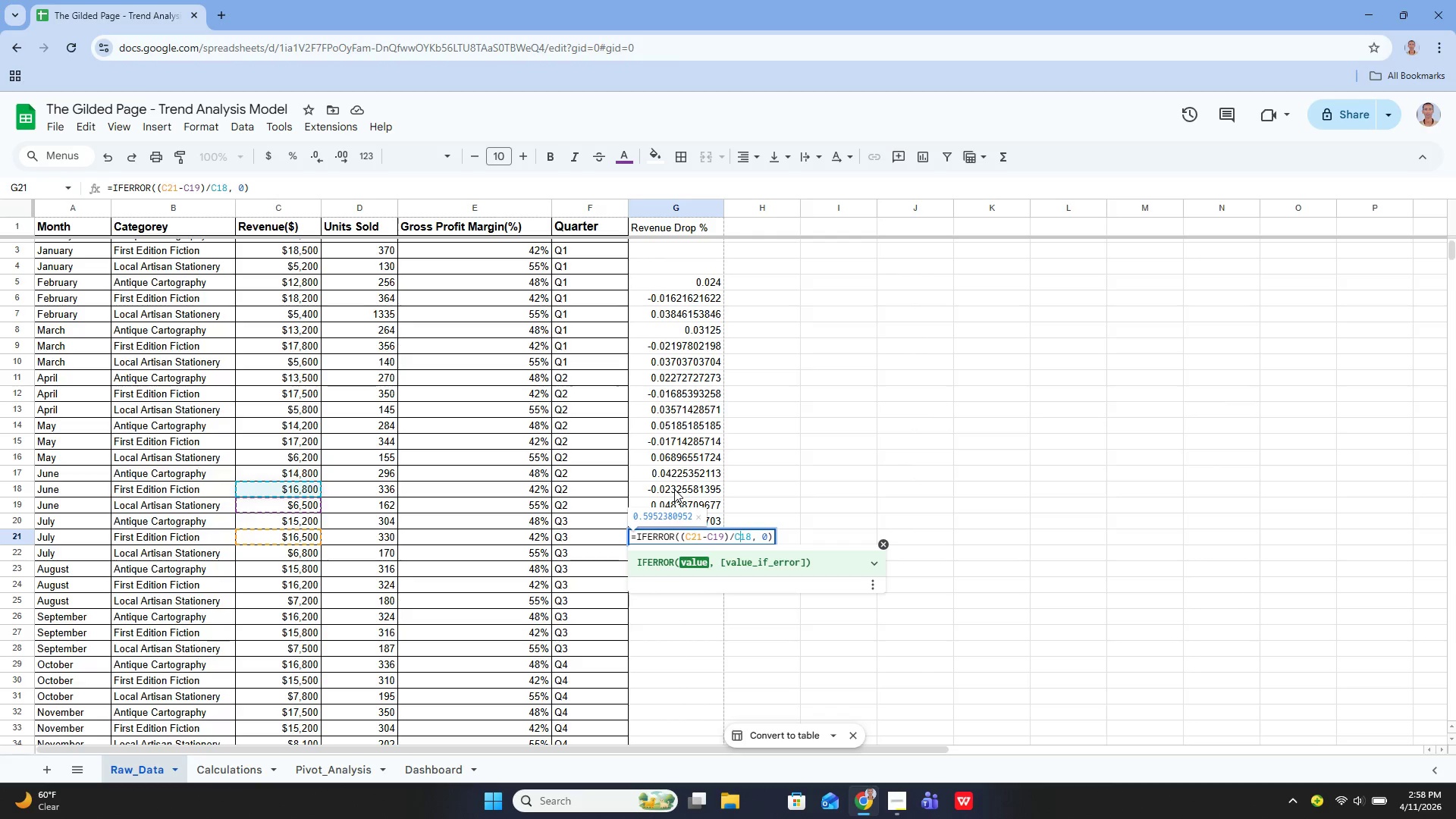 
key(ArrowLeft)
 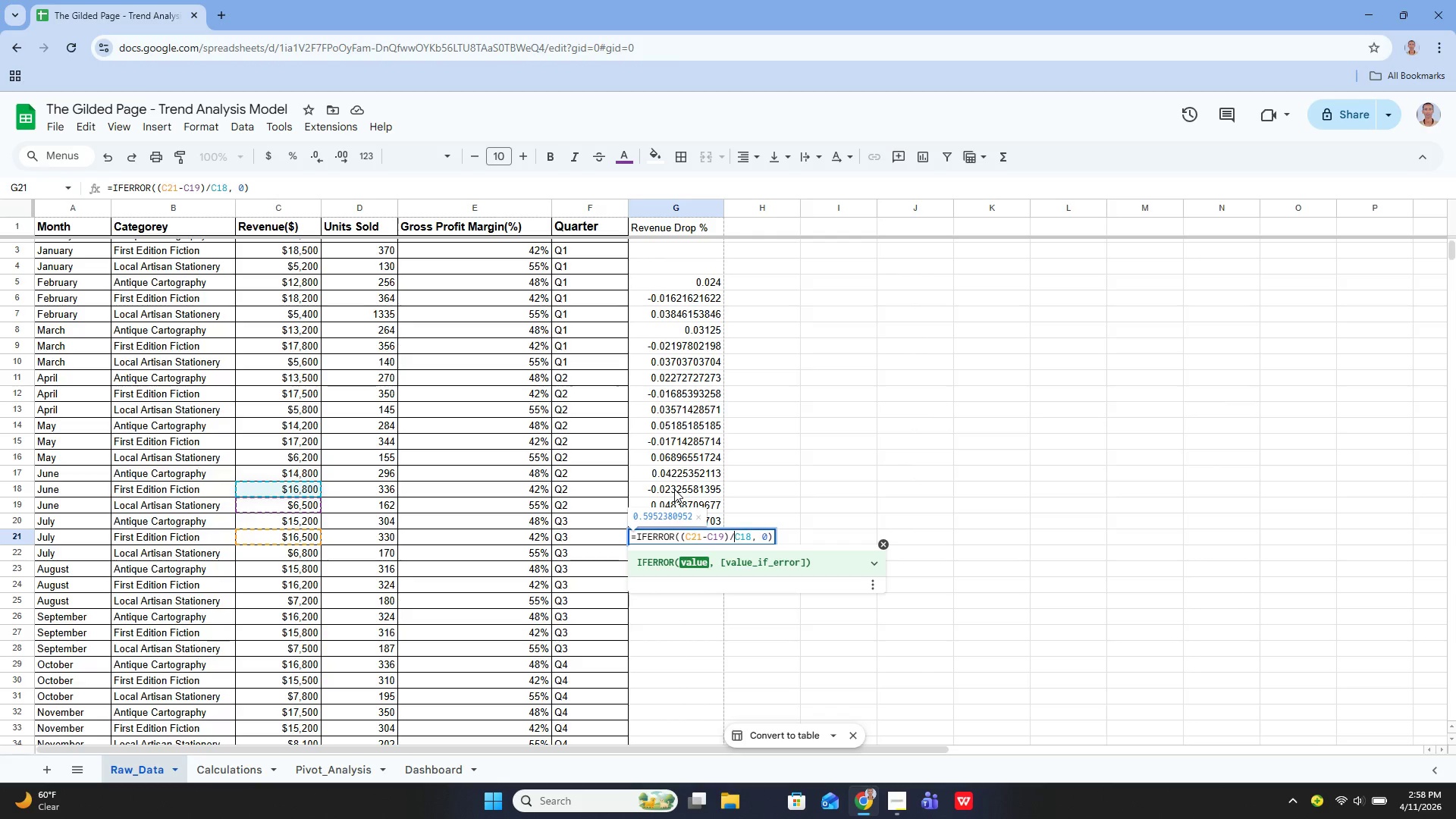 
key(ArrowLeft)
 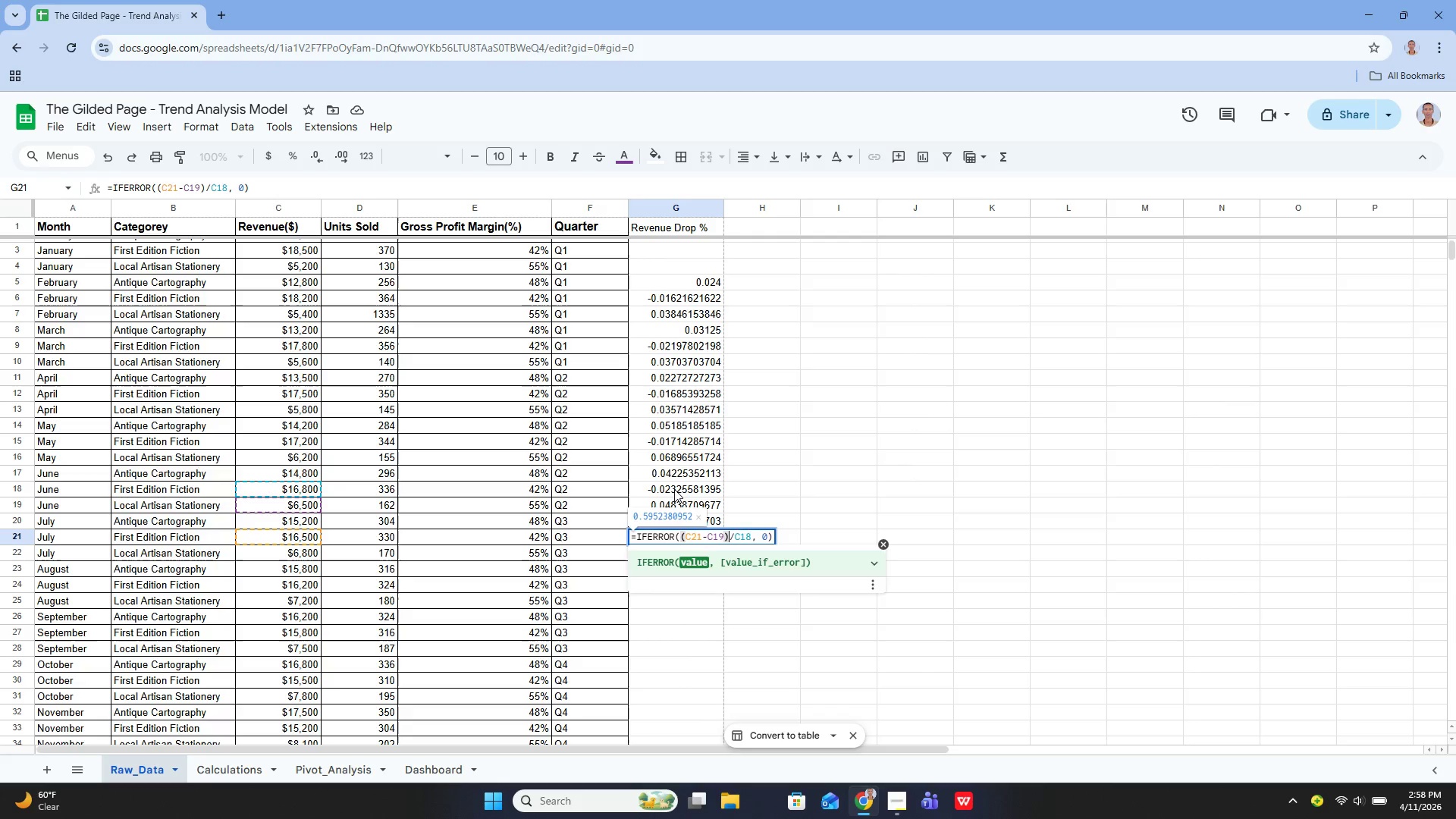 
key(ArrowLeft)
 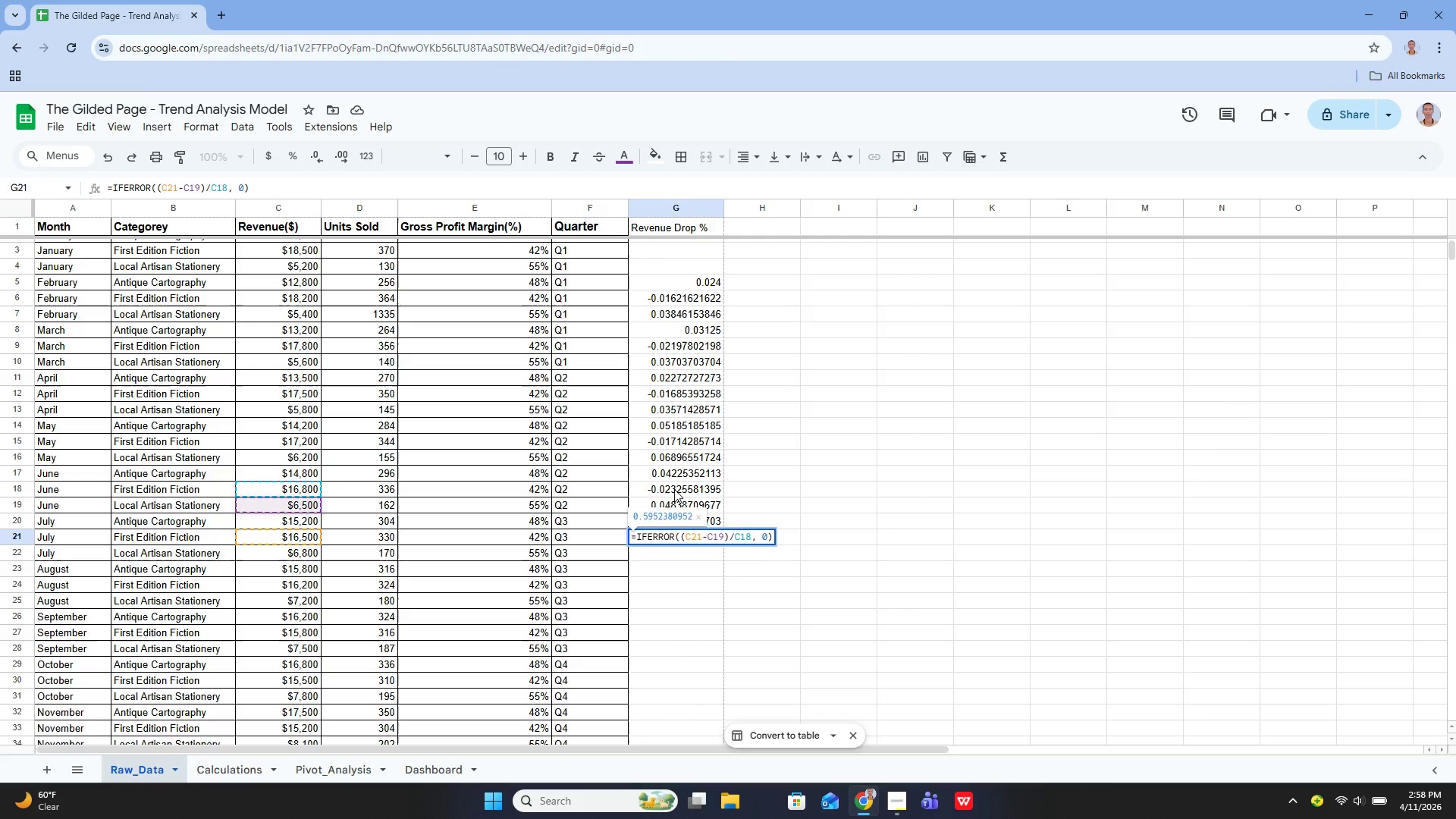 
key(Backspace)
 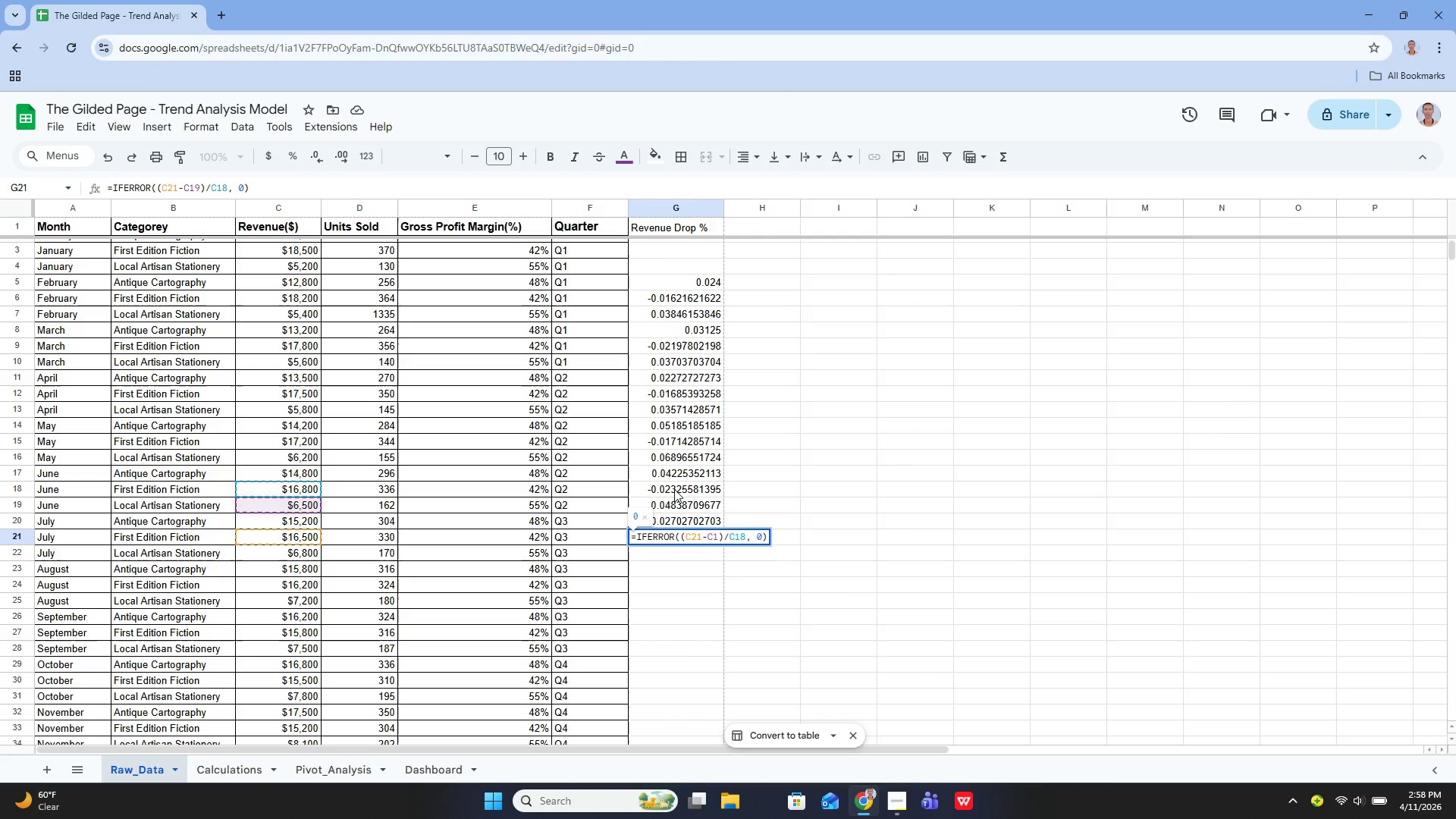 
key(8)
 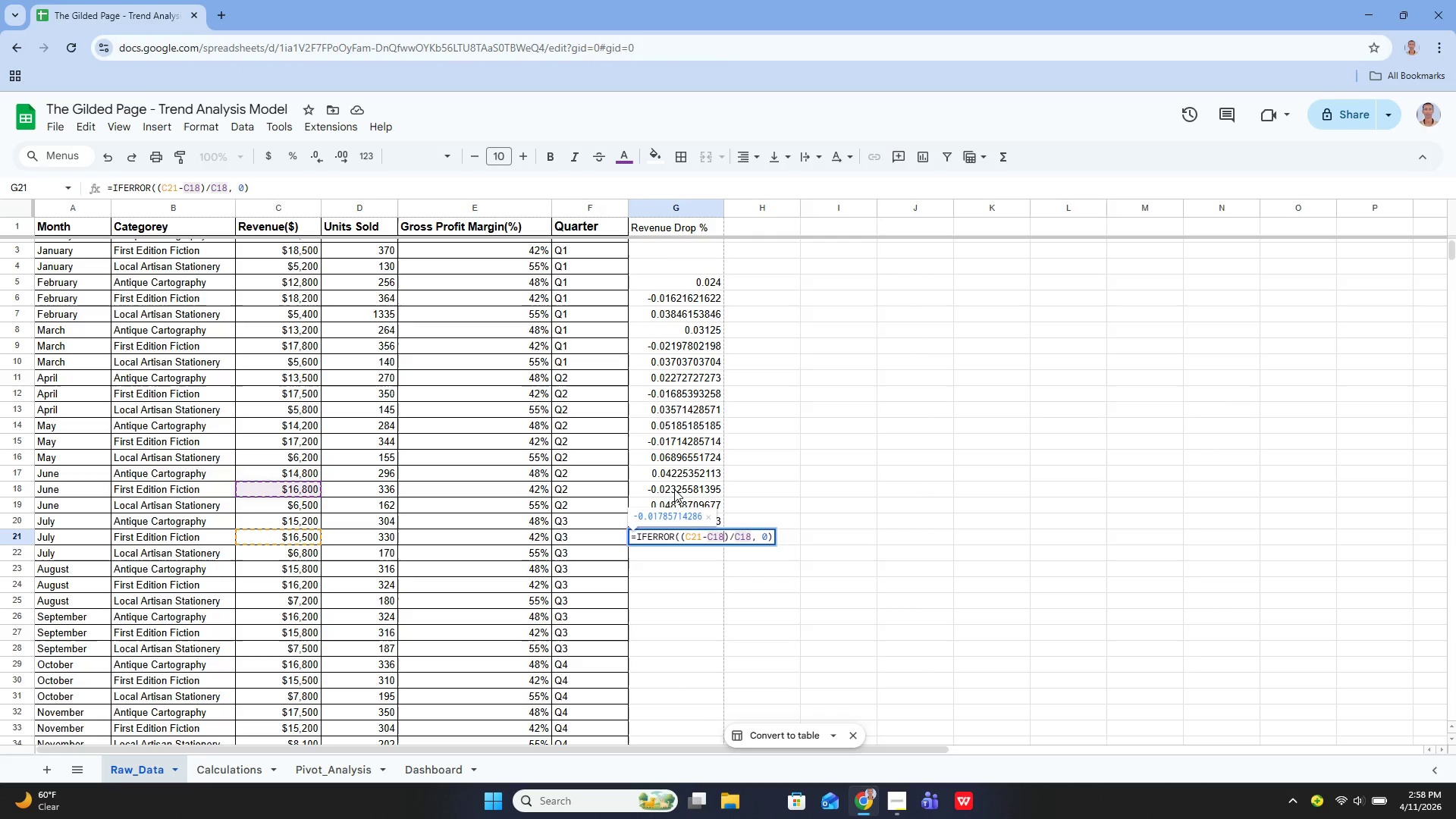 
key(Enter)
 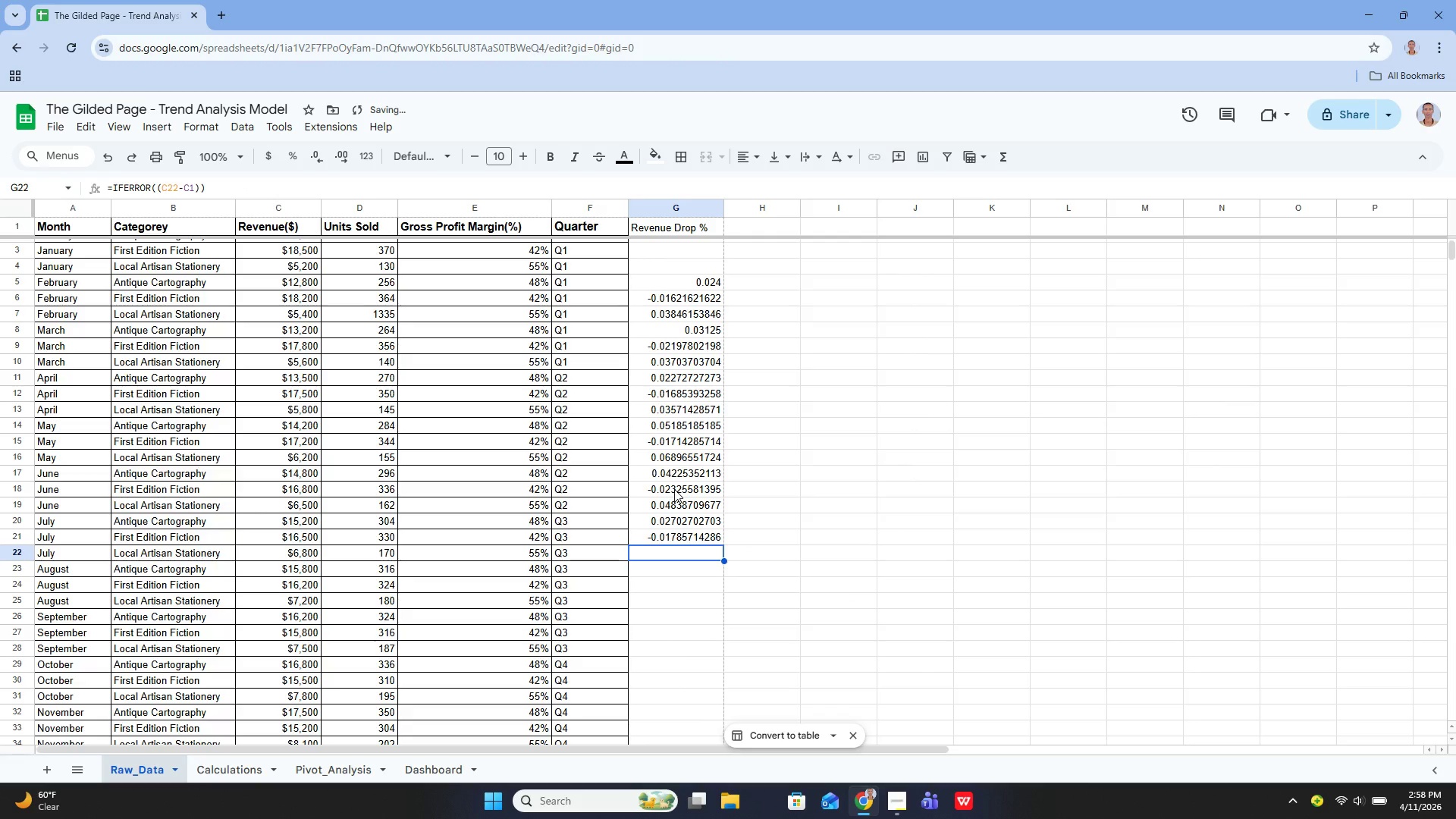 
key(Enter)
 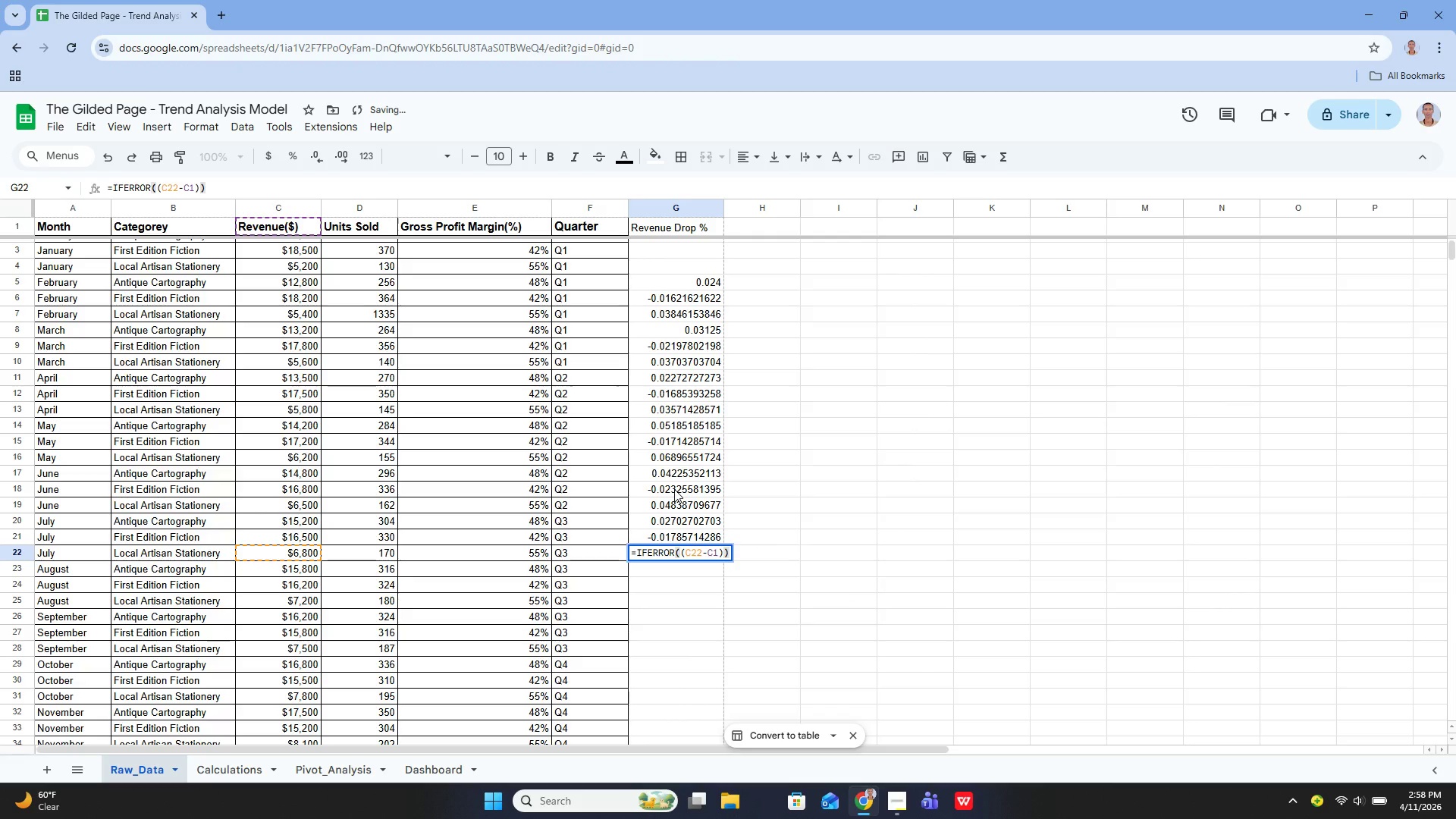 
key(ArrowLeft)
 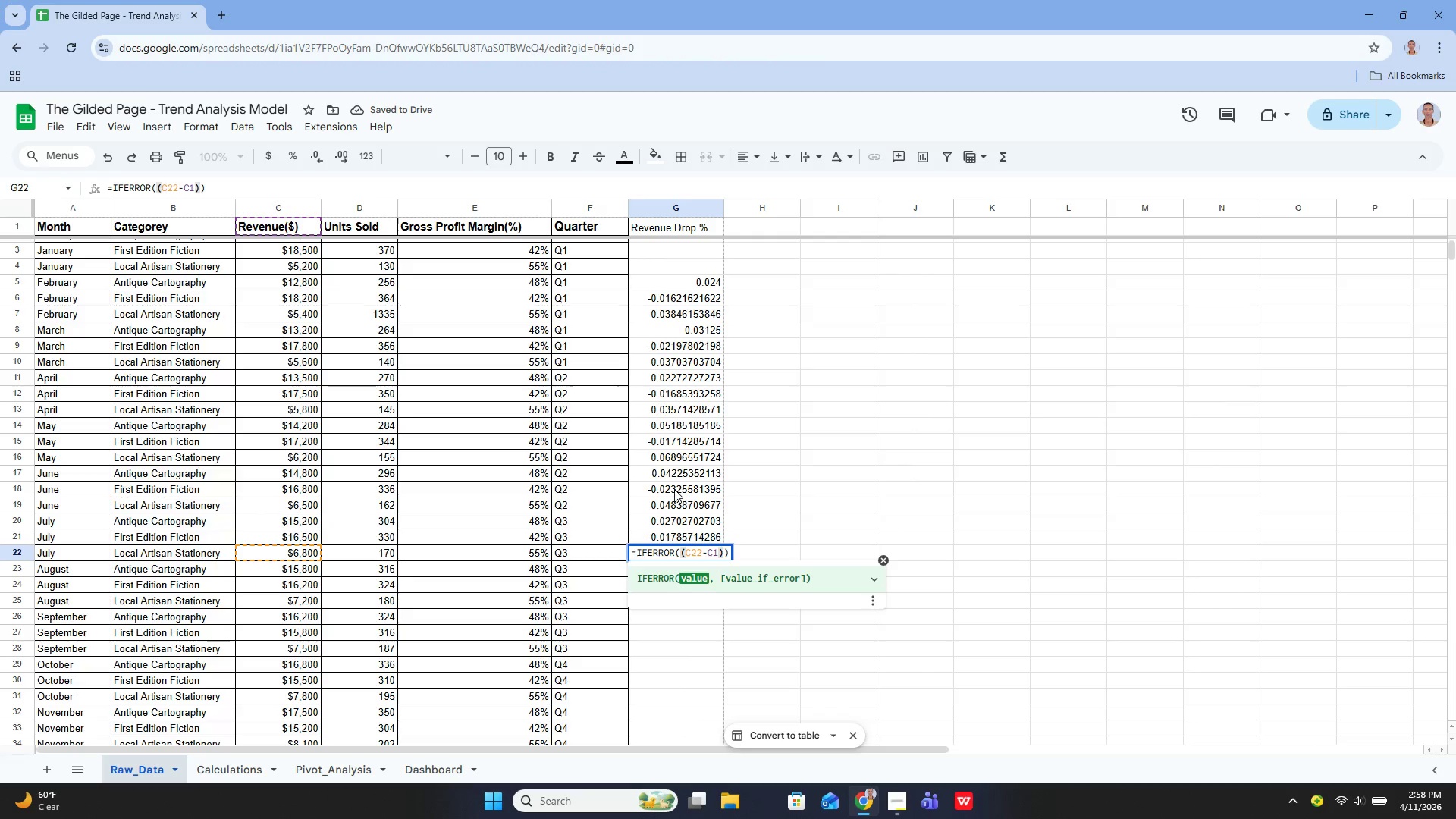 
key(ArrowLeft)
 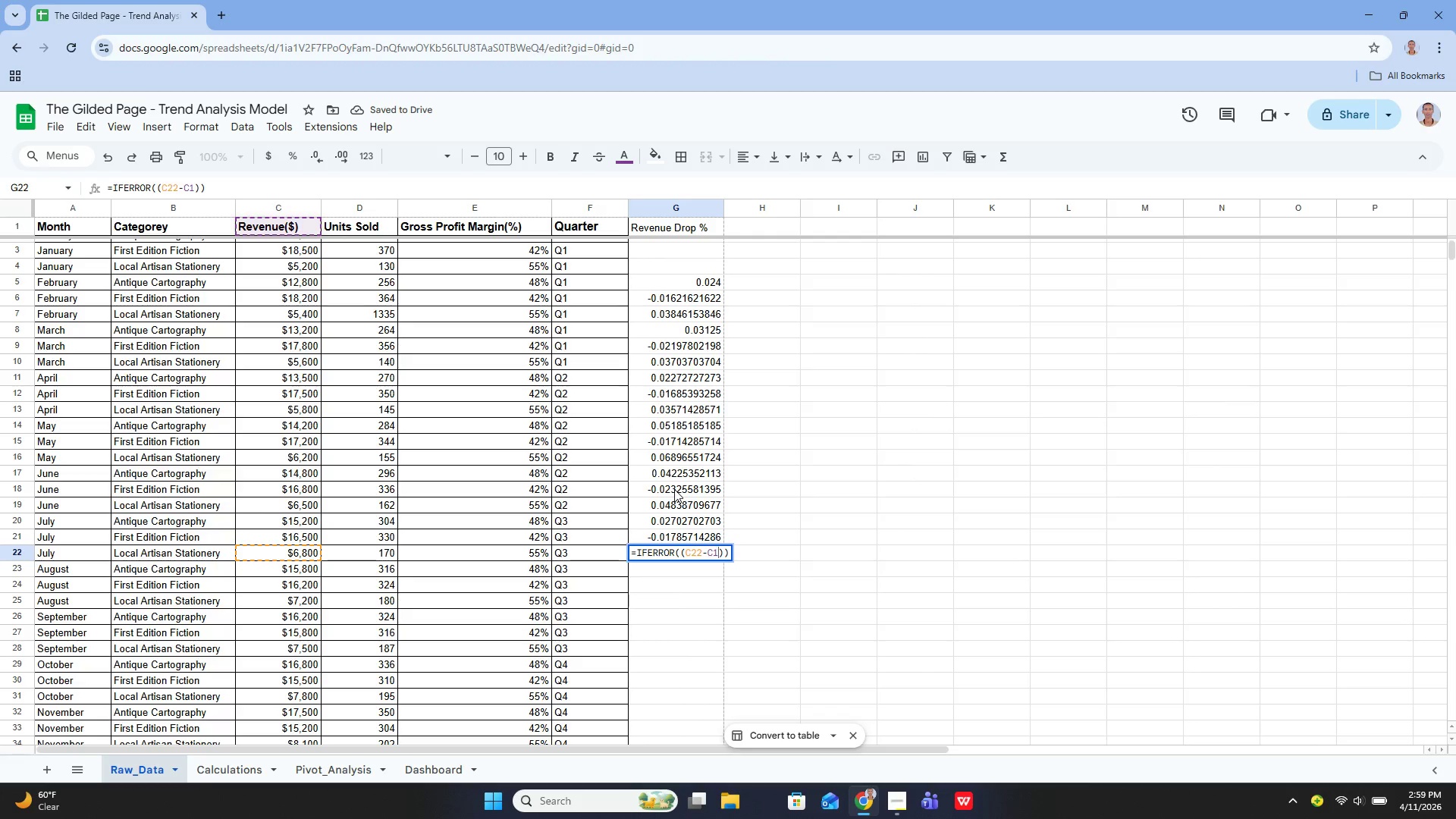 
key(9)
 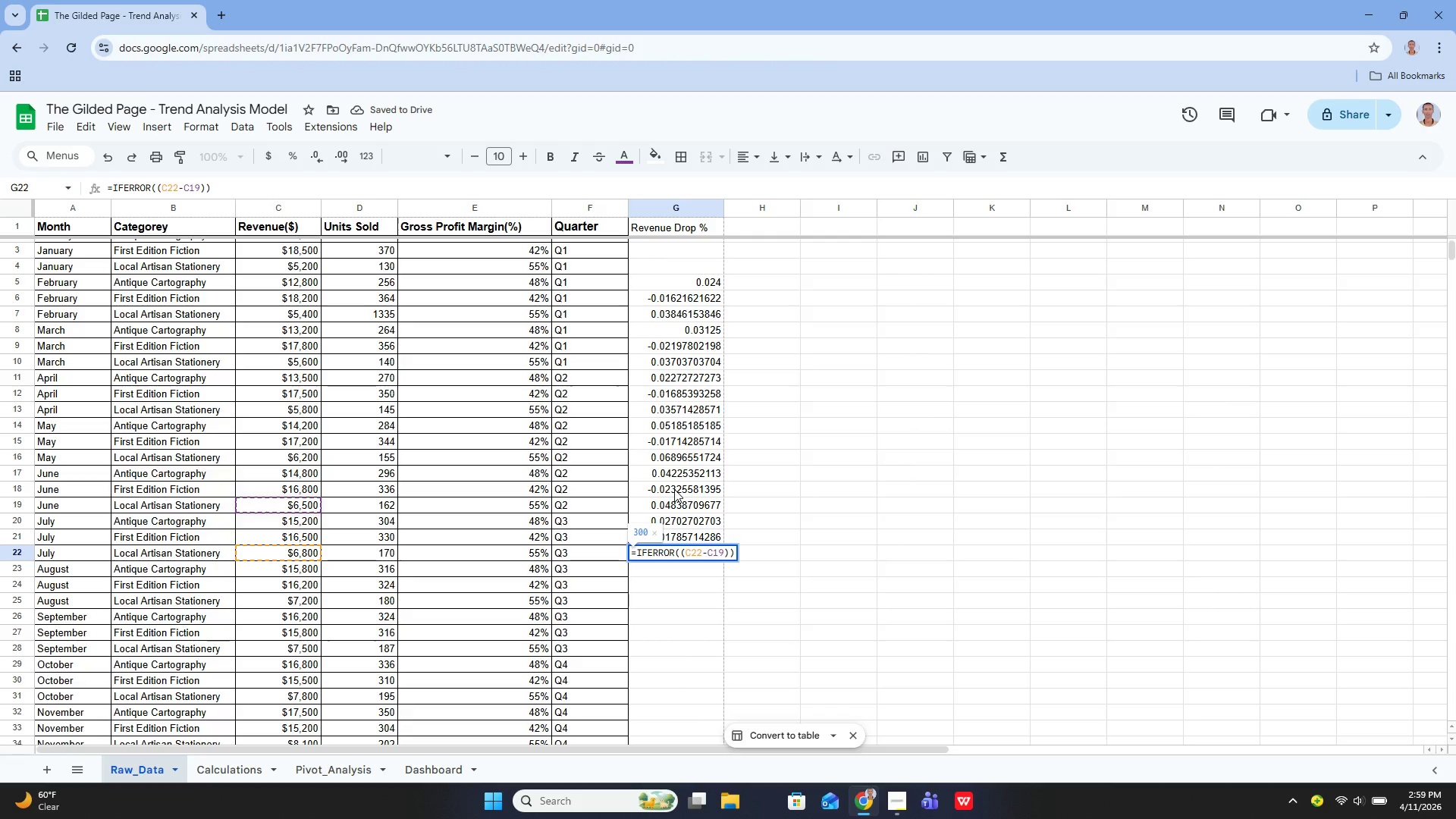 
key(ArrowRight)
 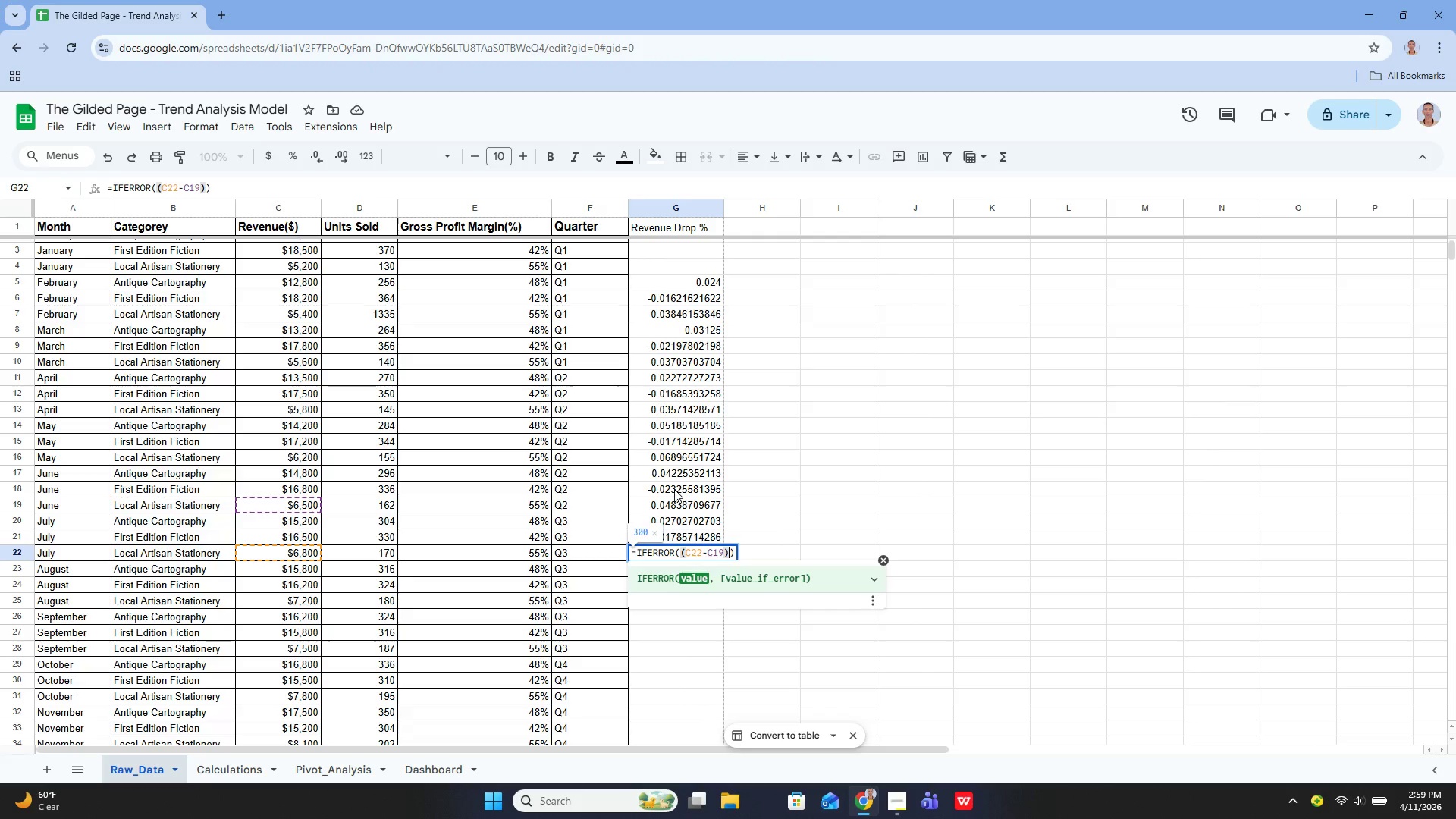 
type(/c19, 0)
 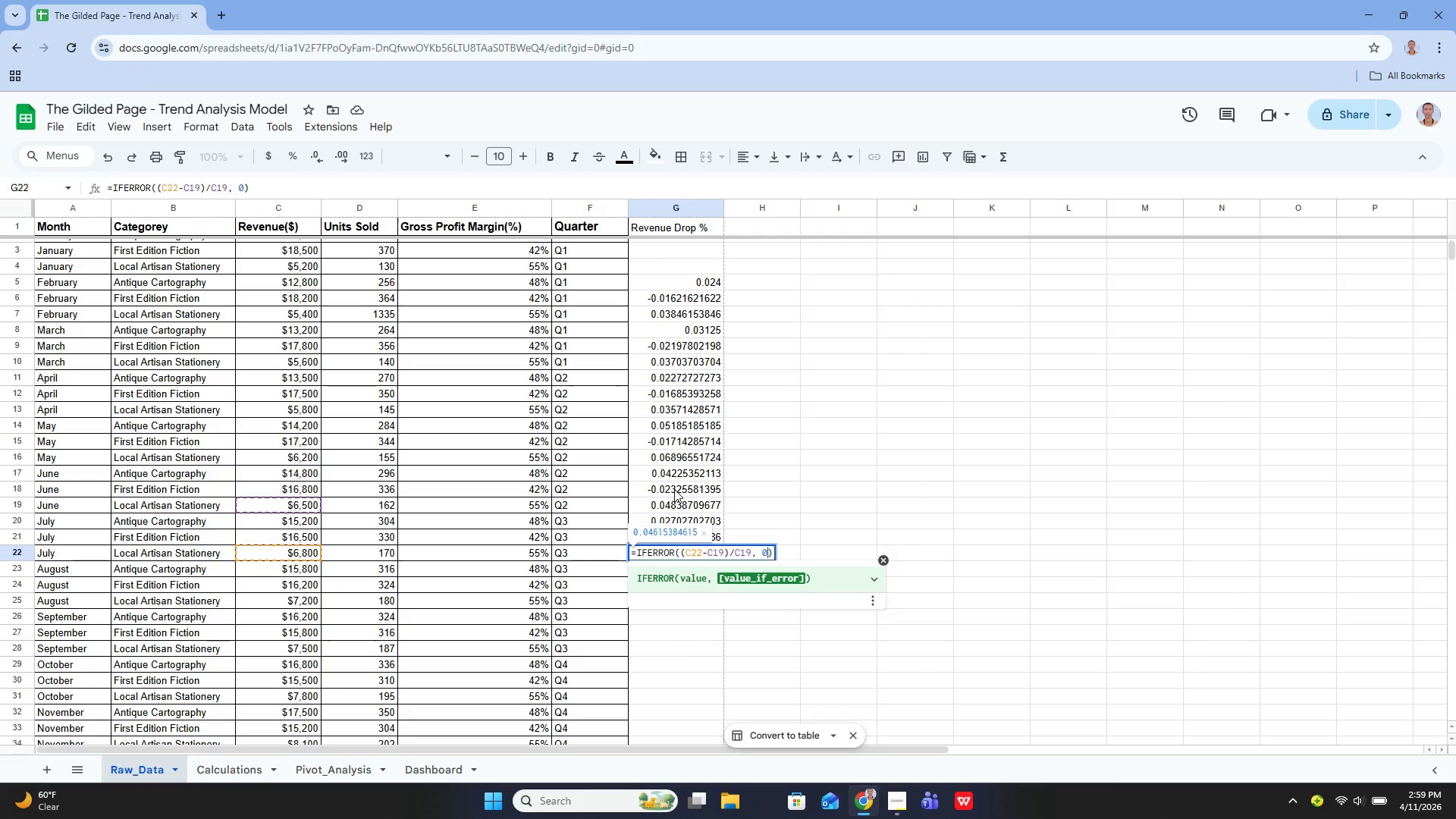 
key(Enter)
 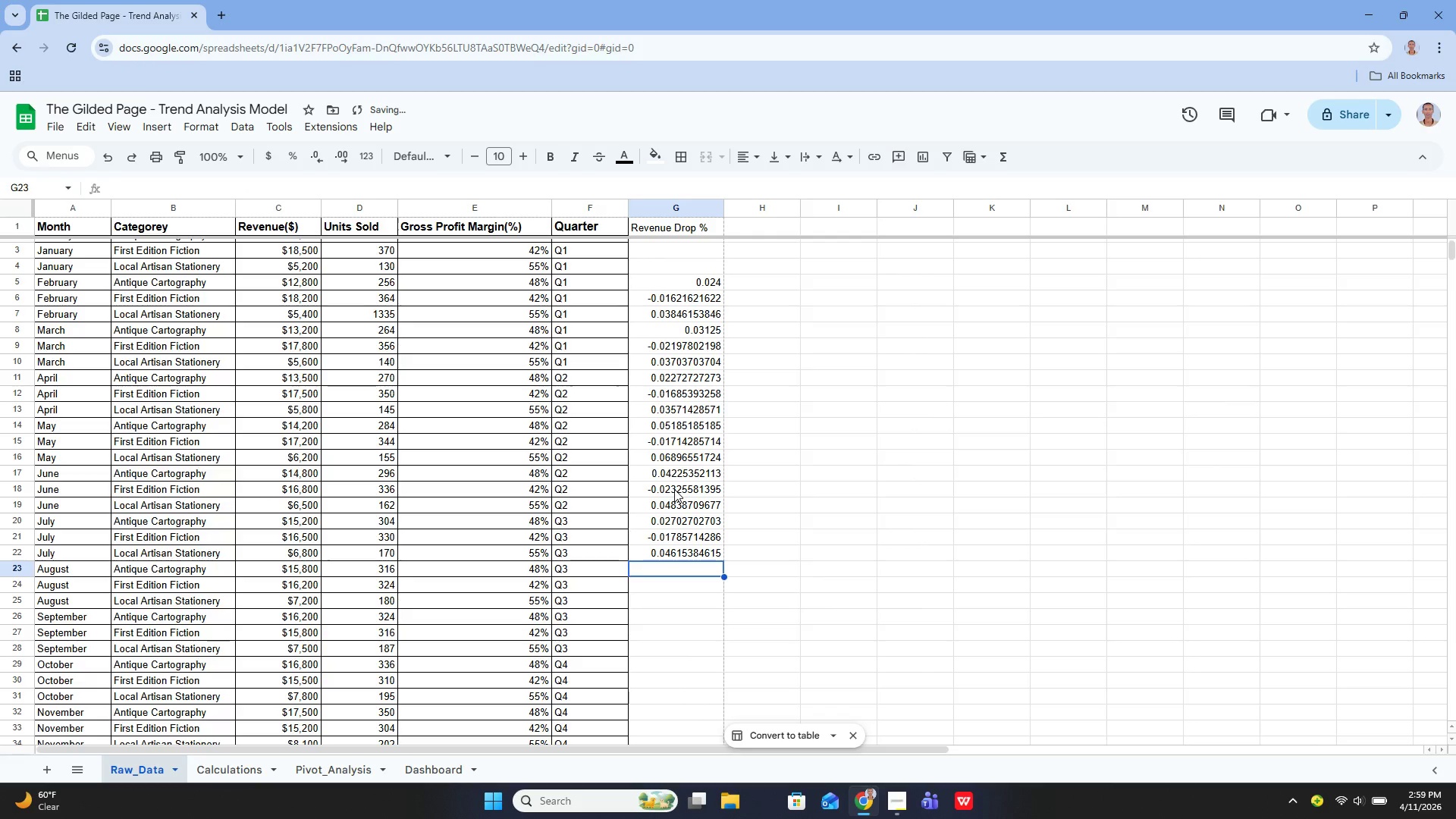 
key(Enter)
 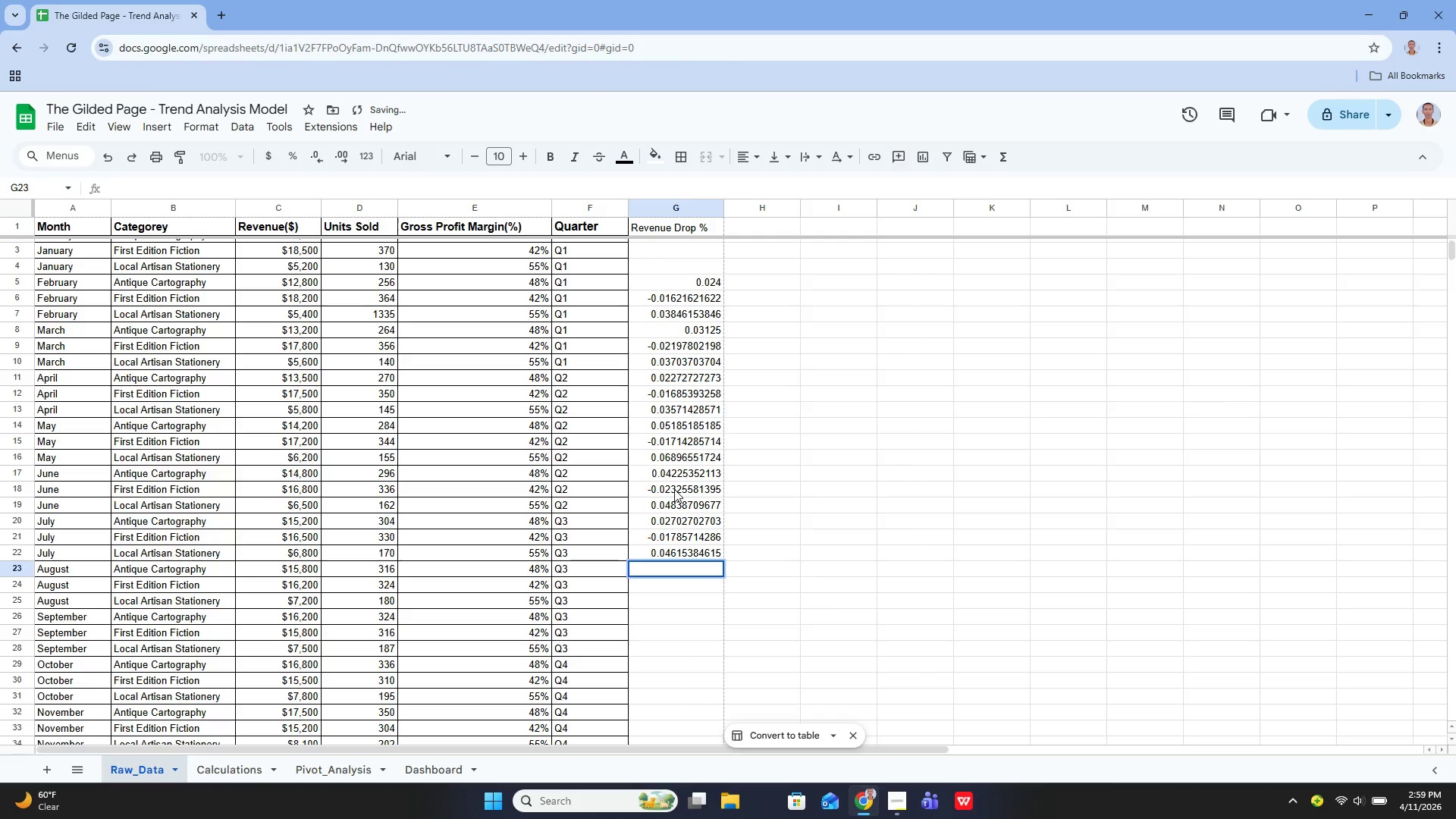 
type(iferr)
key(Backspace)
key(Backspace)
key(Backspace)
key(Backspace)
key(Backspace)
type(=iferr)
 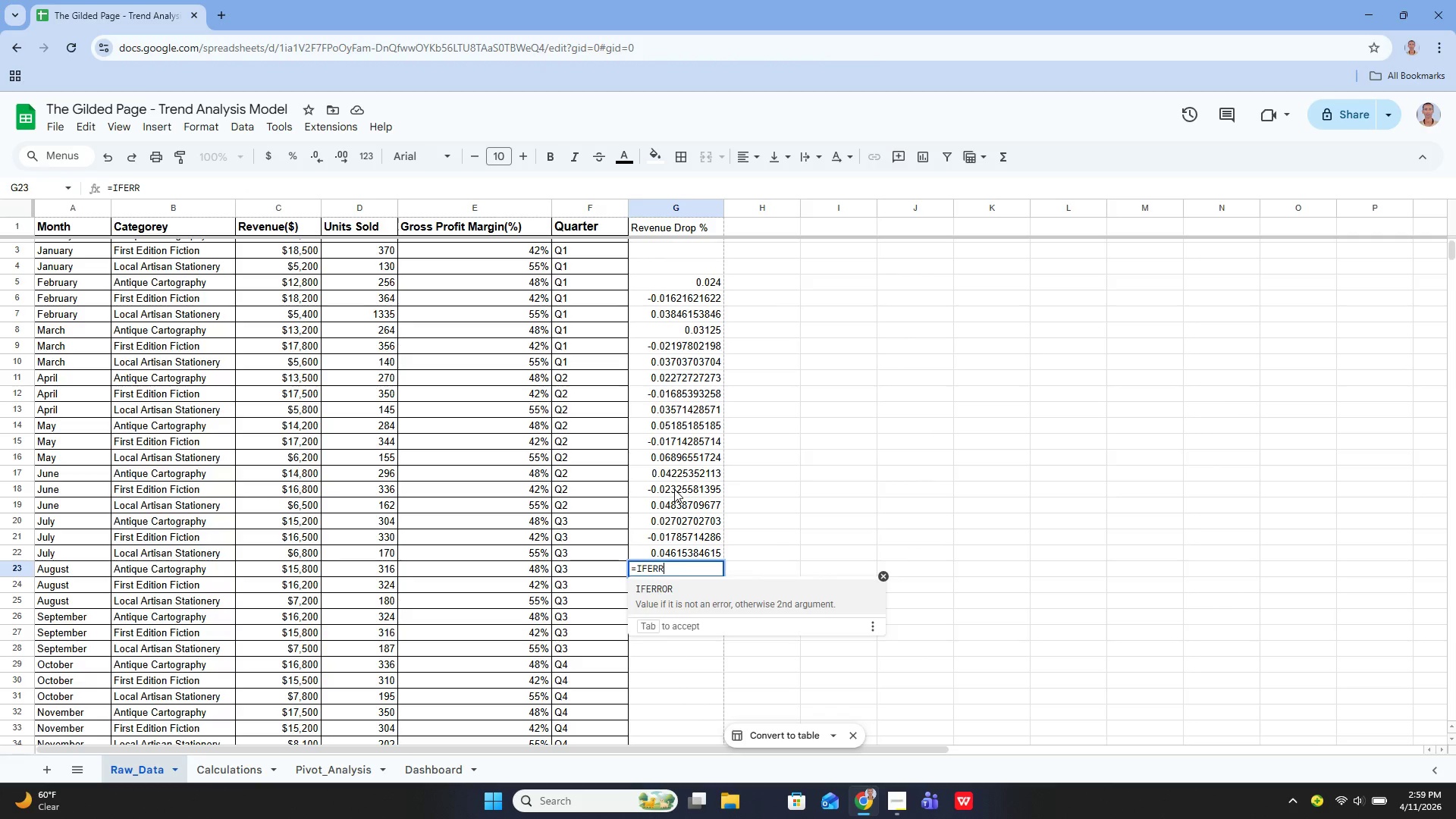 
key(Enter)
 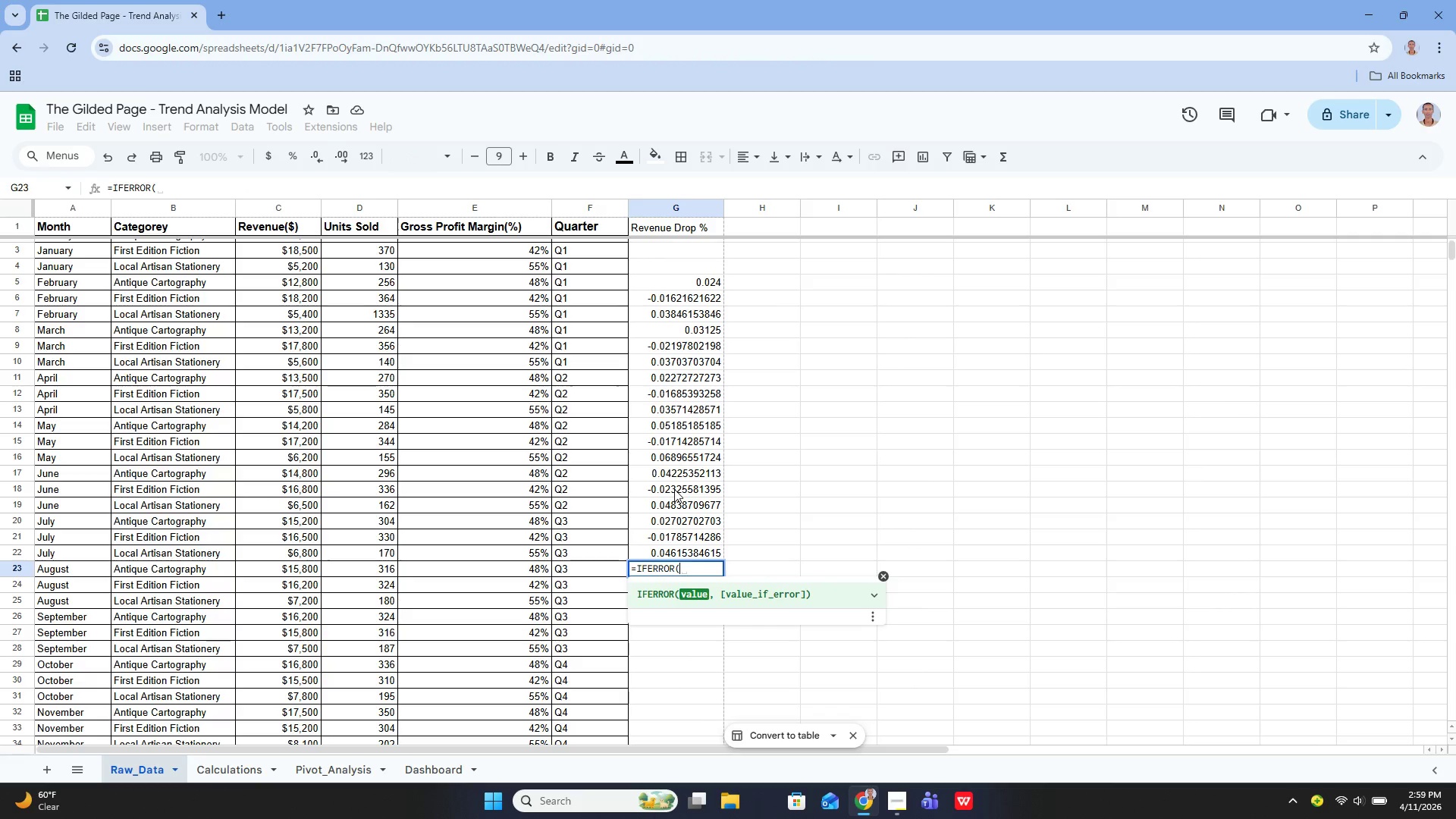 
type((c23, )
key(Backspace)
key(Backspace)
type(- )
key(Backspace)
type(c20)/c20, 0))
 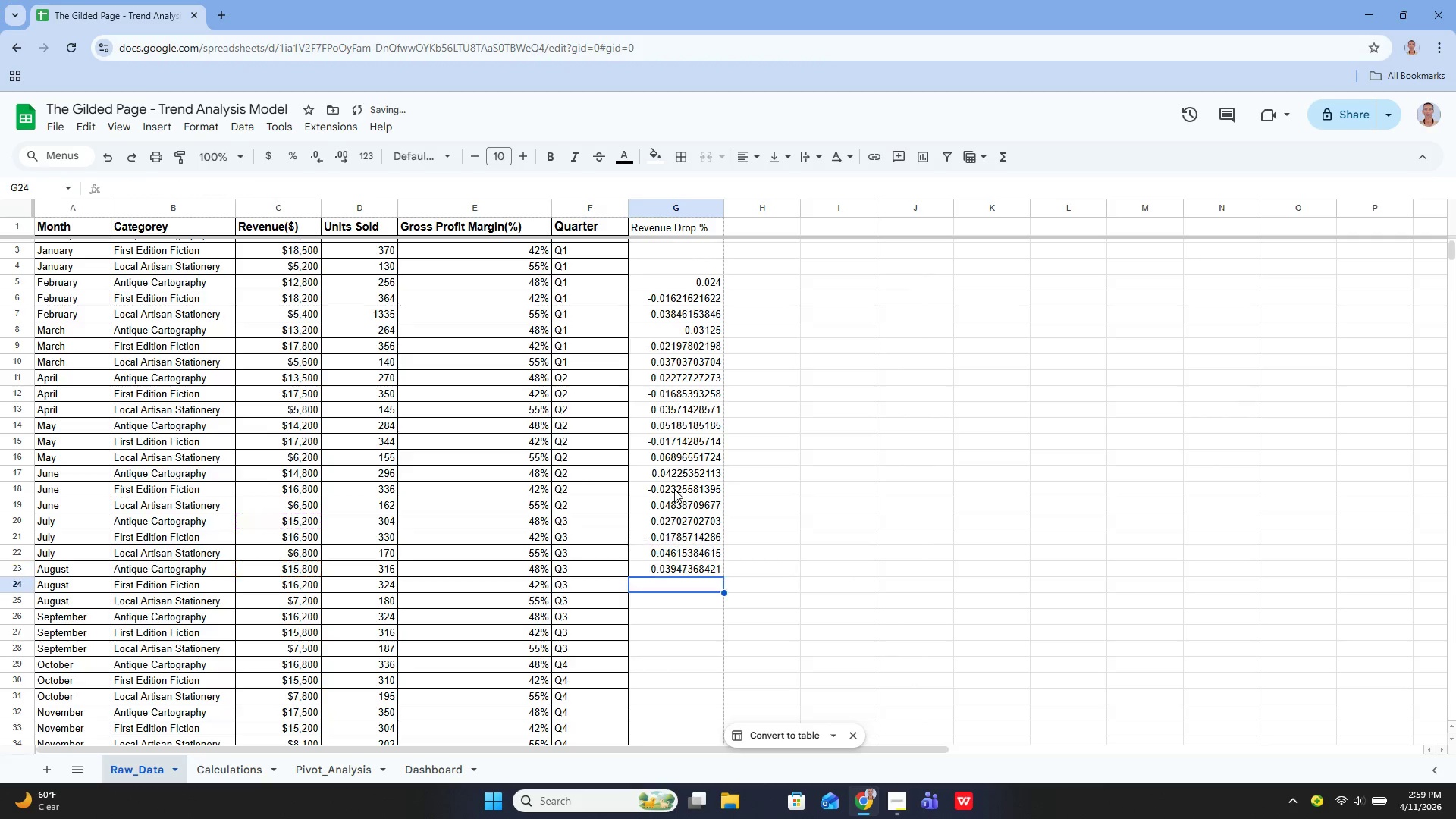 
 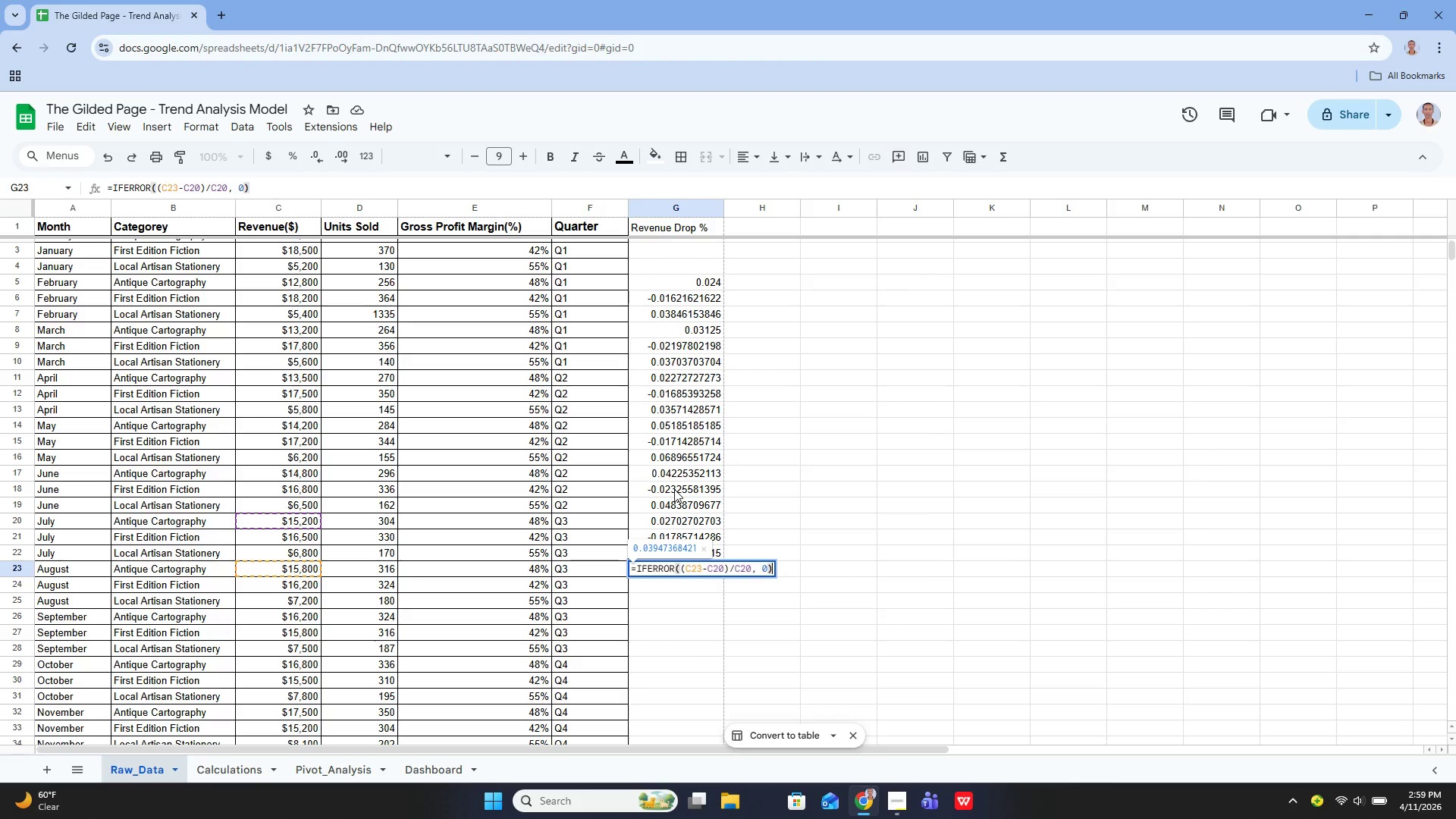 
key(Enter)
 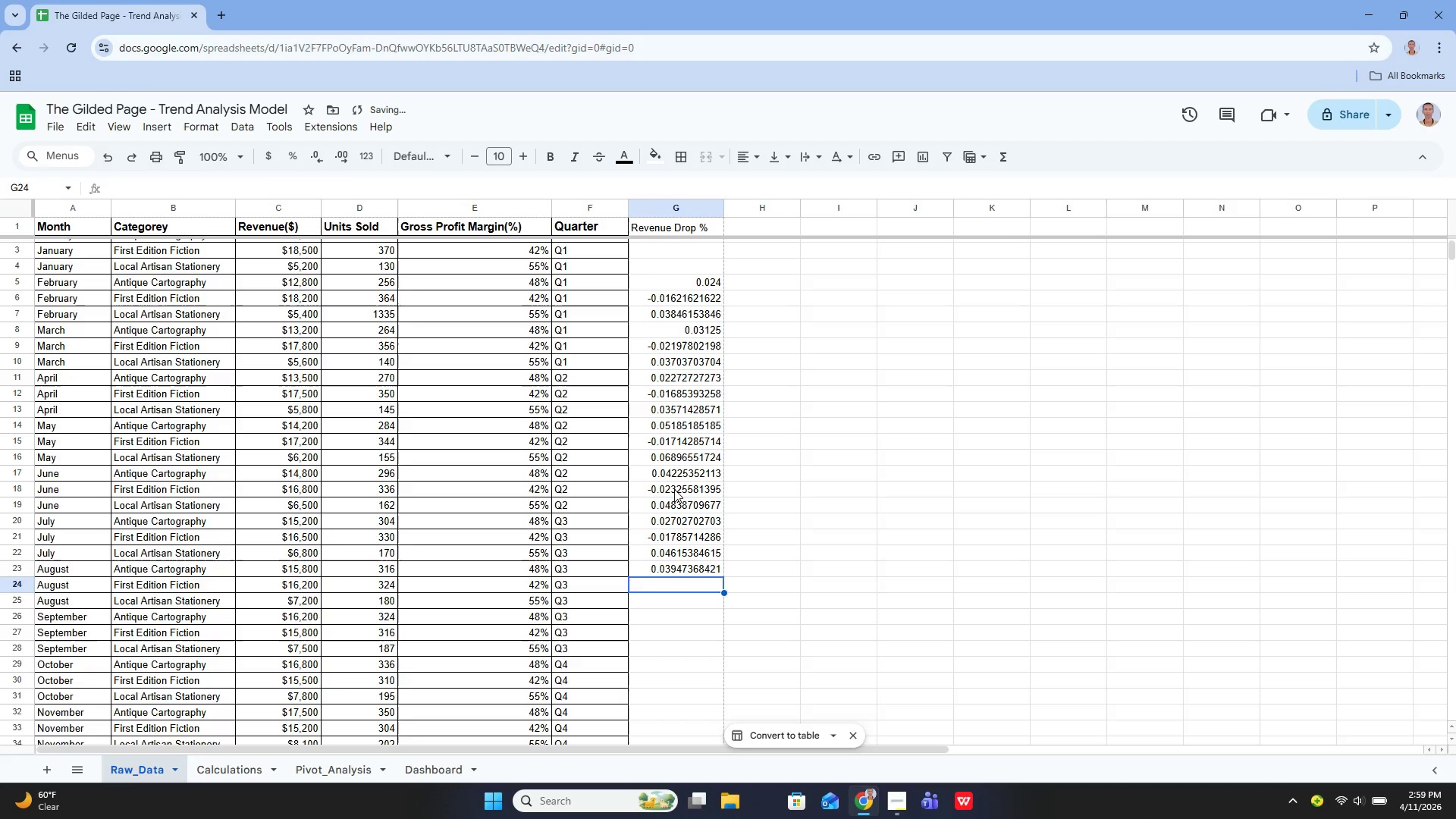 
key(ArrowUp)
 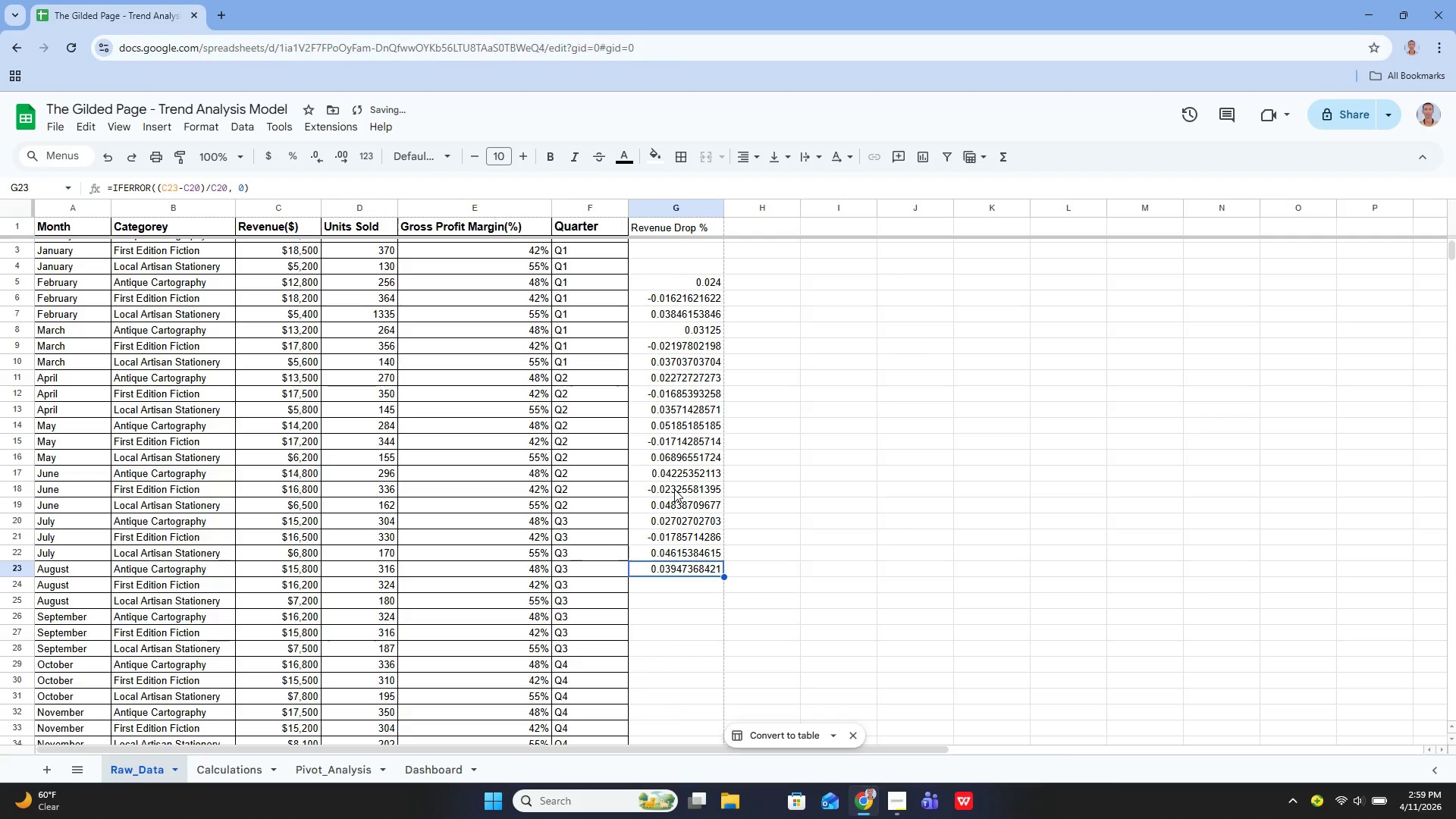 
key(ArrowUp)
 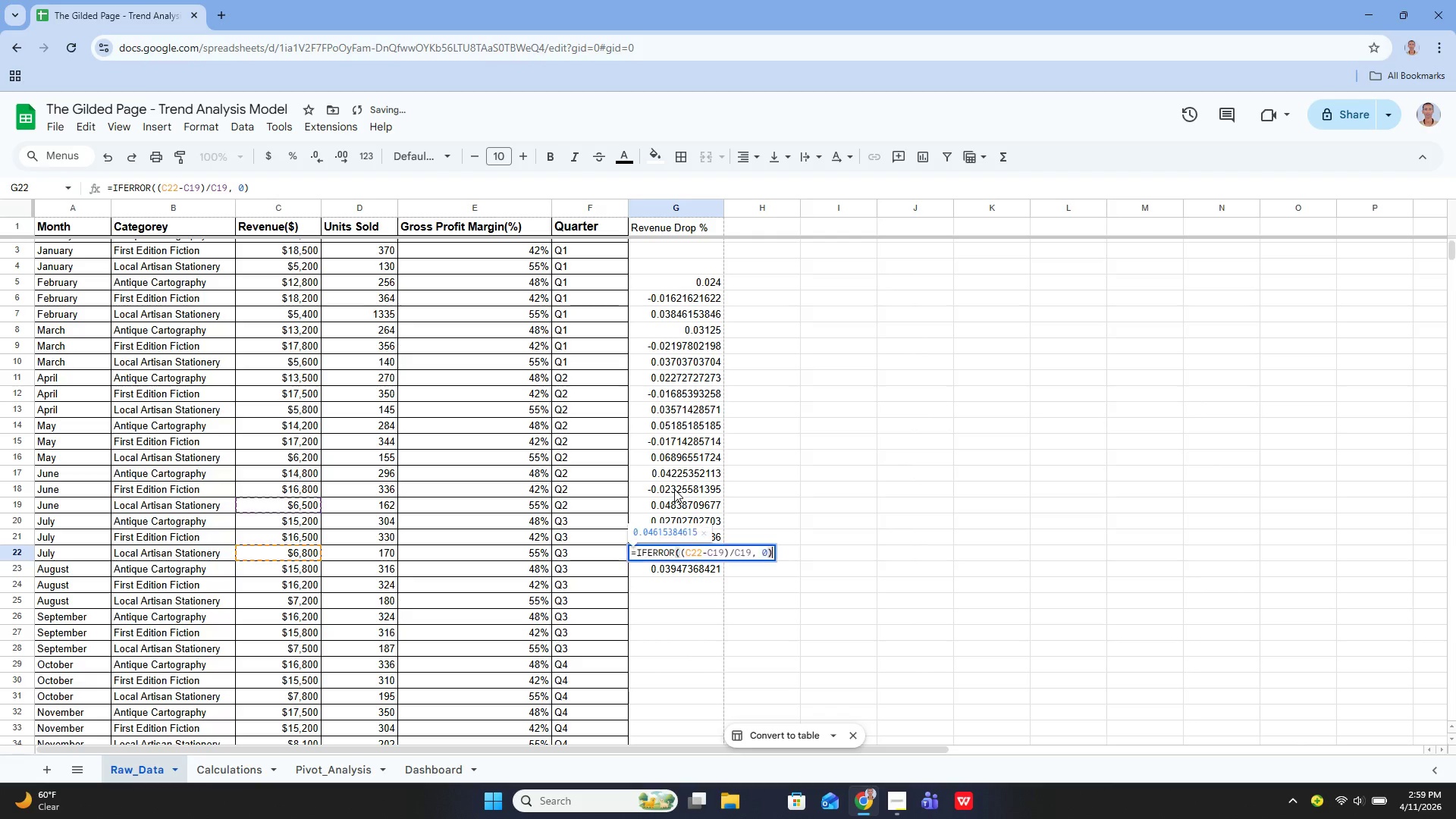 
key(Enter)
 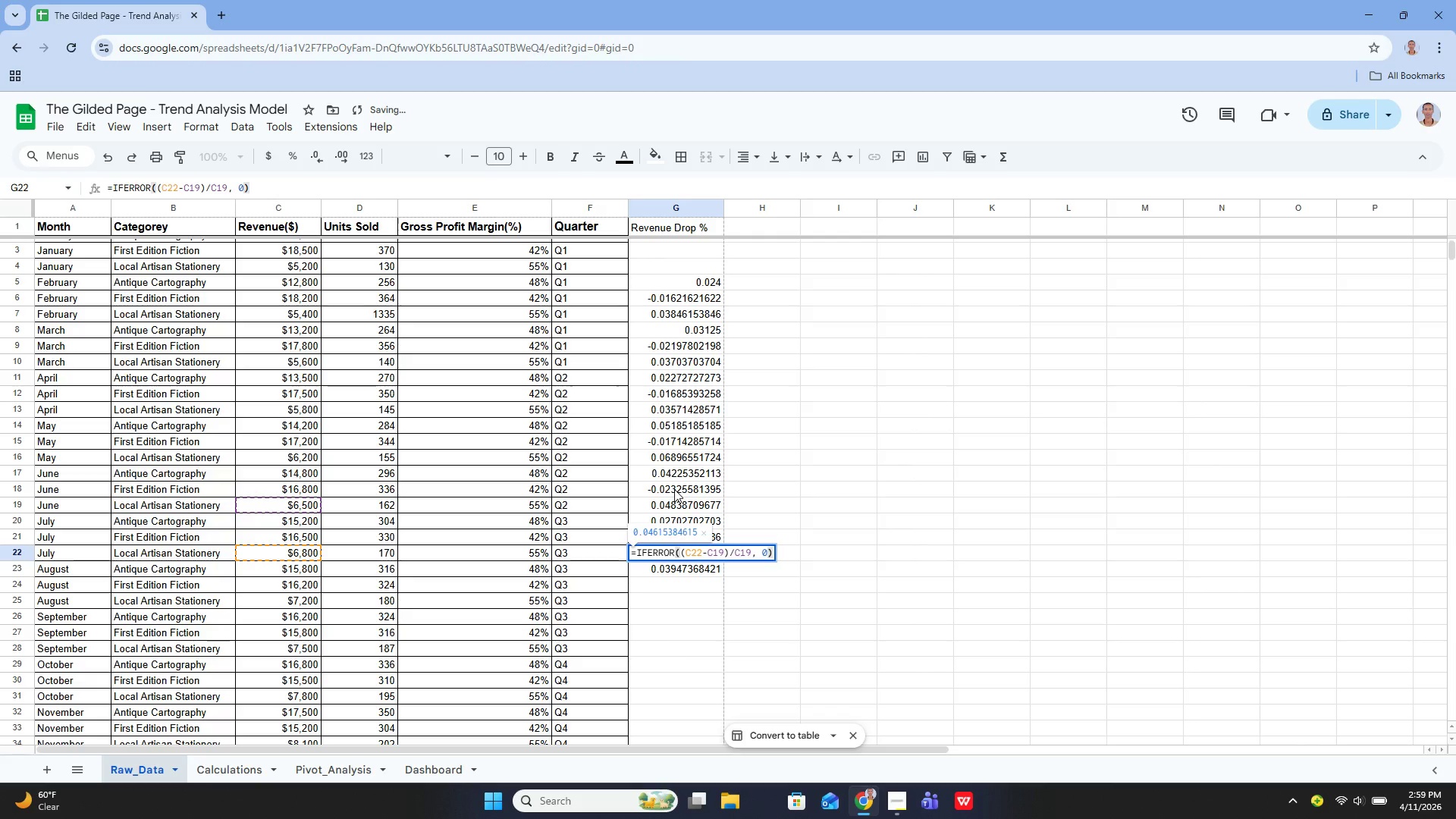 
key(Enter)
 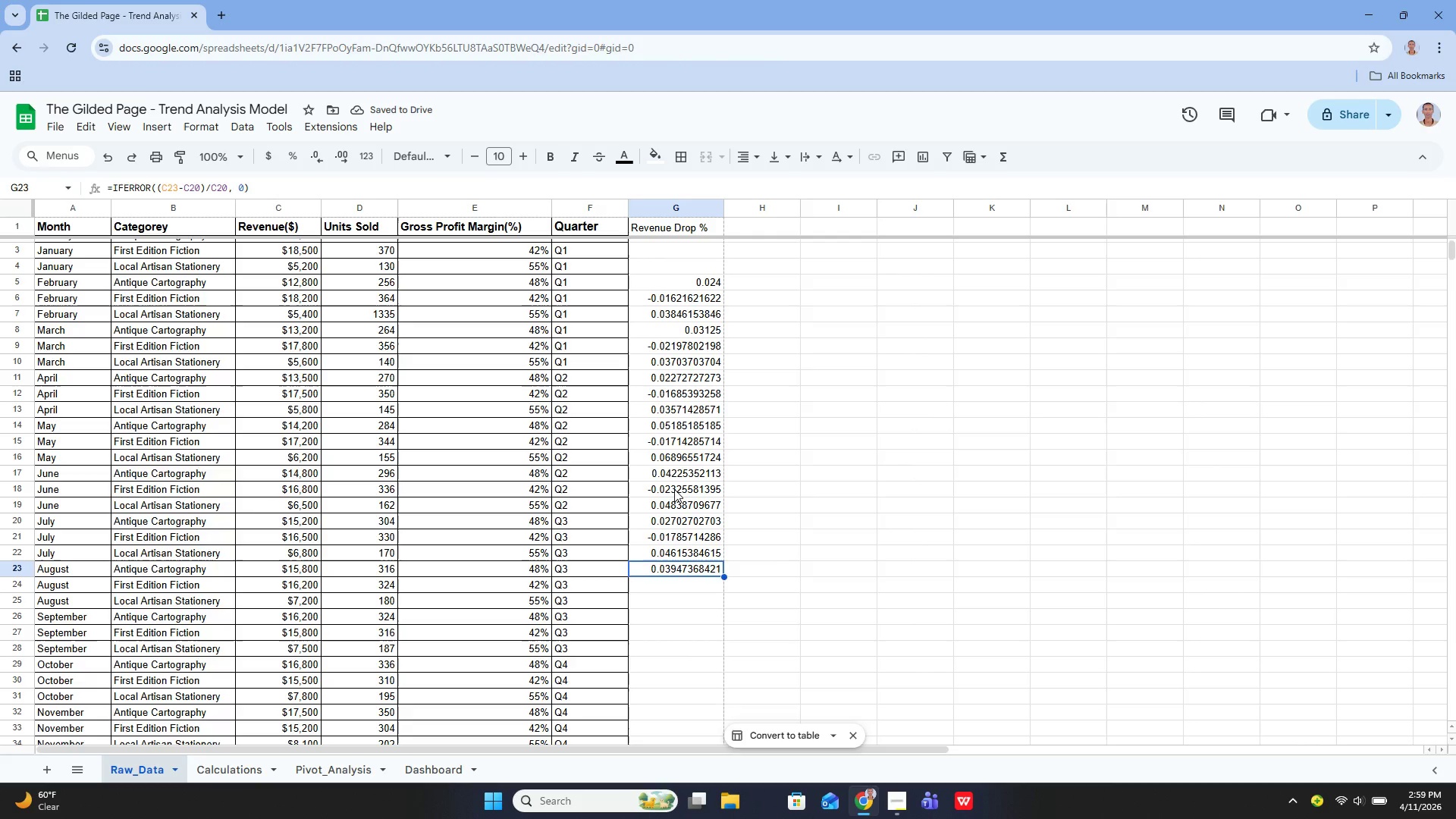 
key(Enter)
 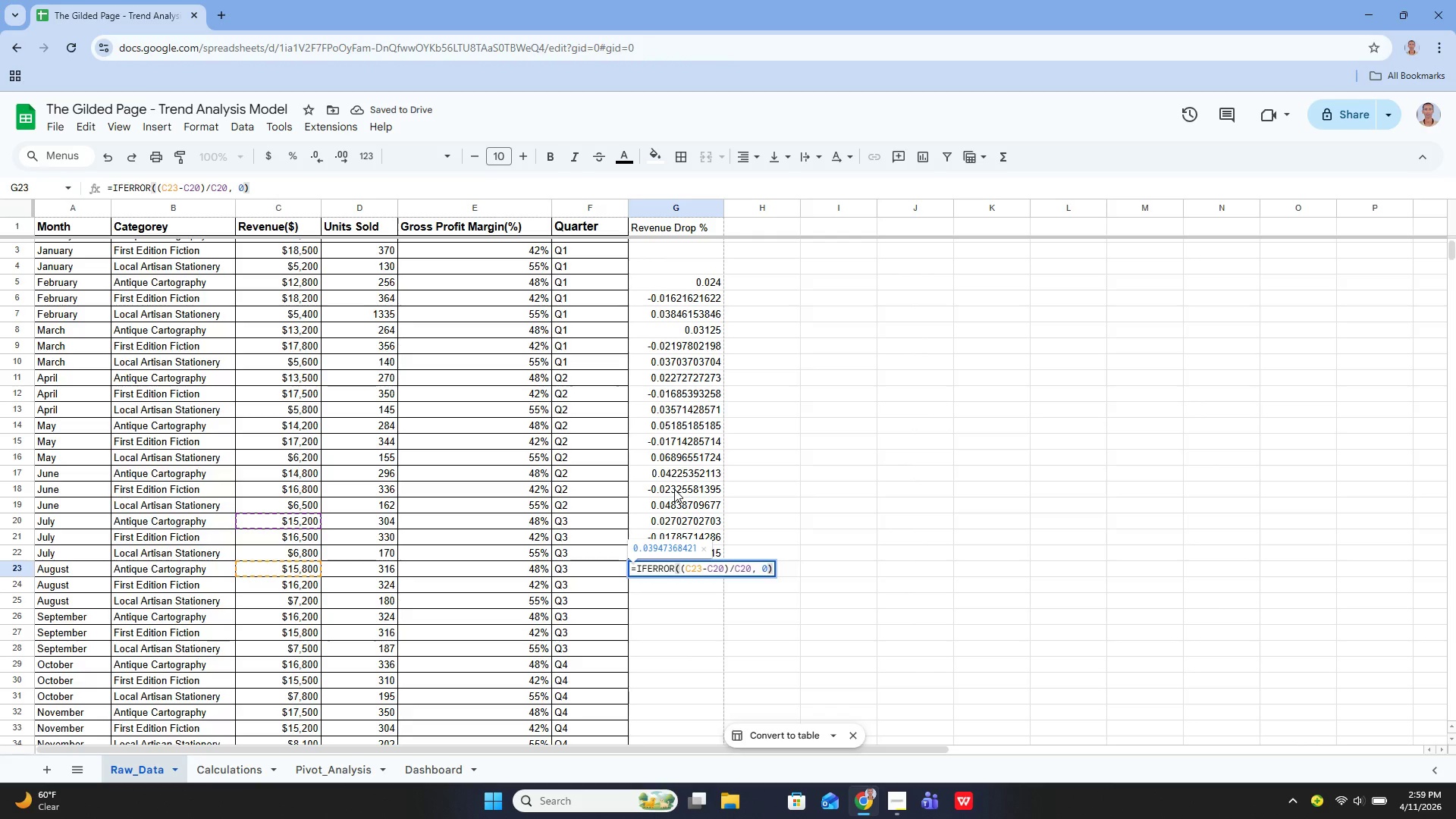 
key(Enter)
 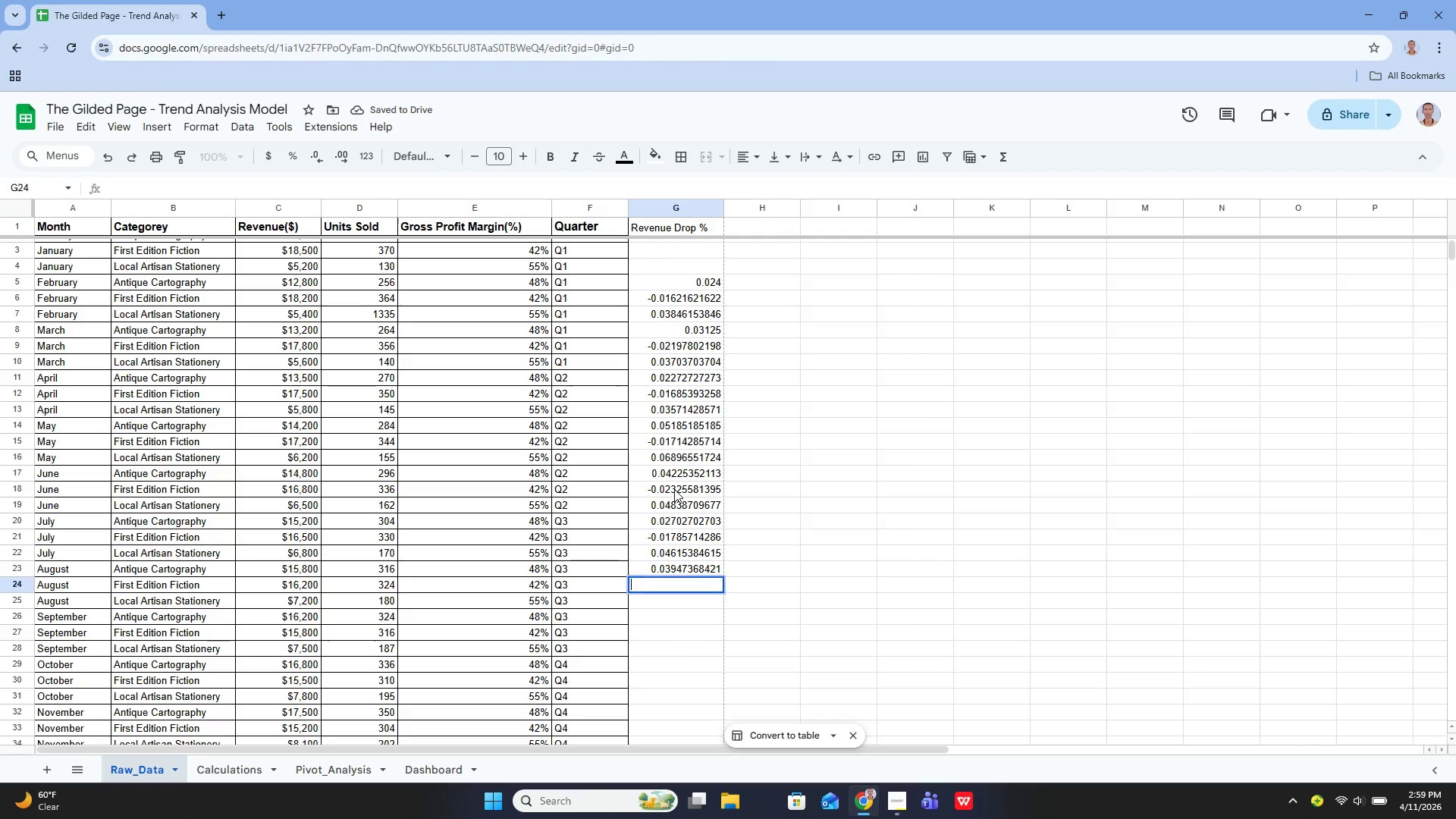 
key(Enter)
 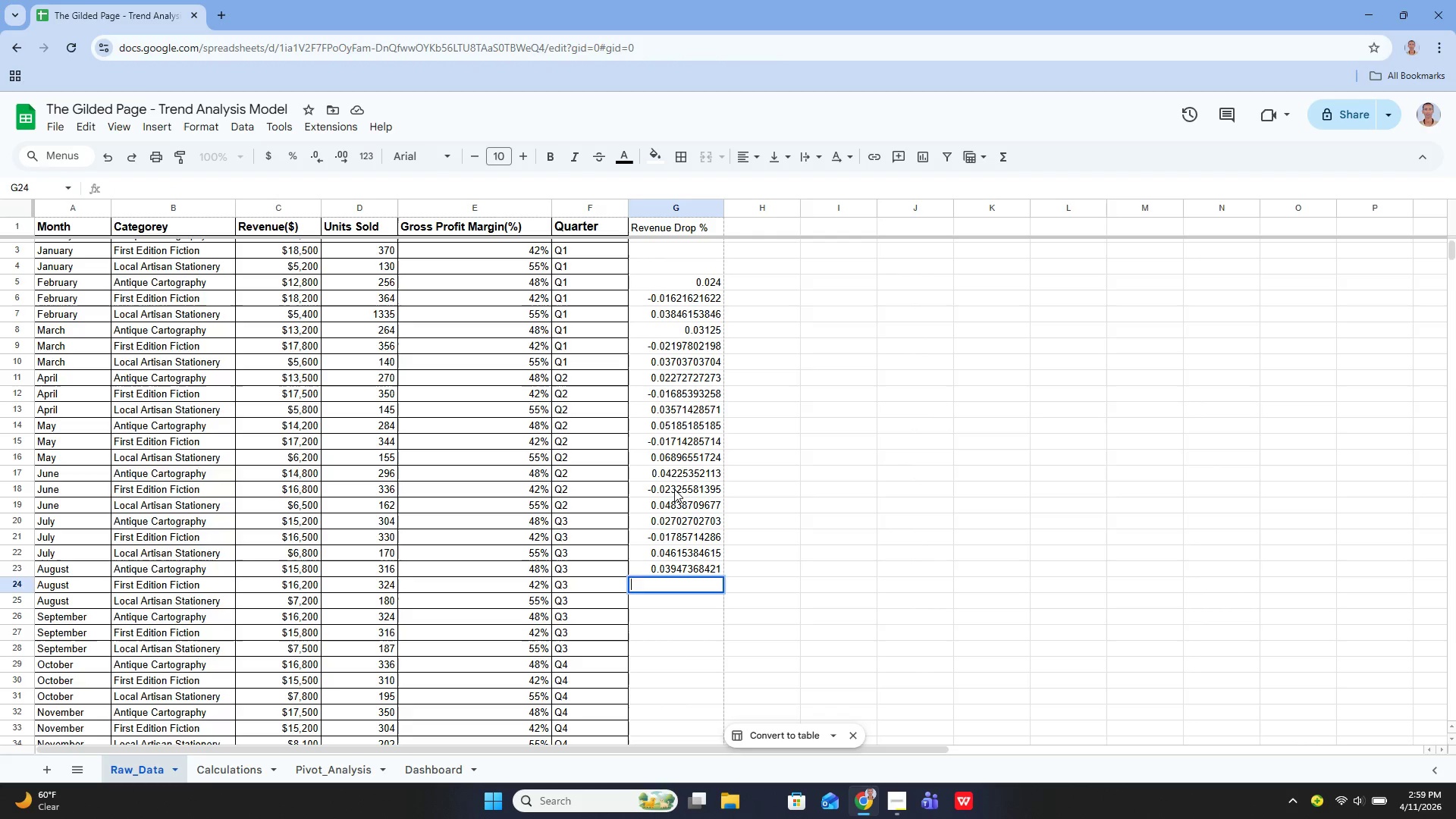 
type(=-fe)
key(Backspace)
key(Backspace)
key(Backspace)
key(Backspace)
type(=iffe)
key(Backspace)
key(Backspace)
type(e)
 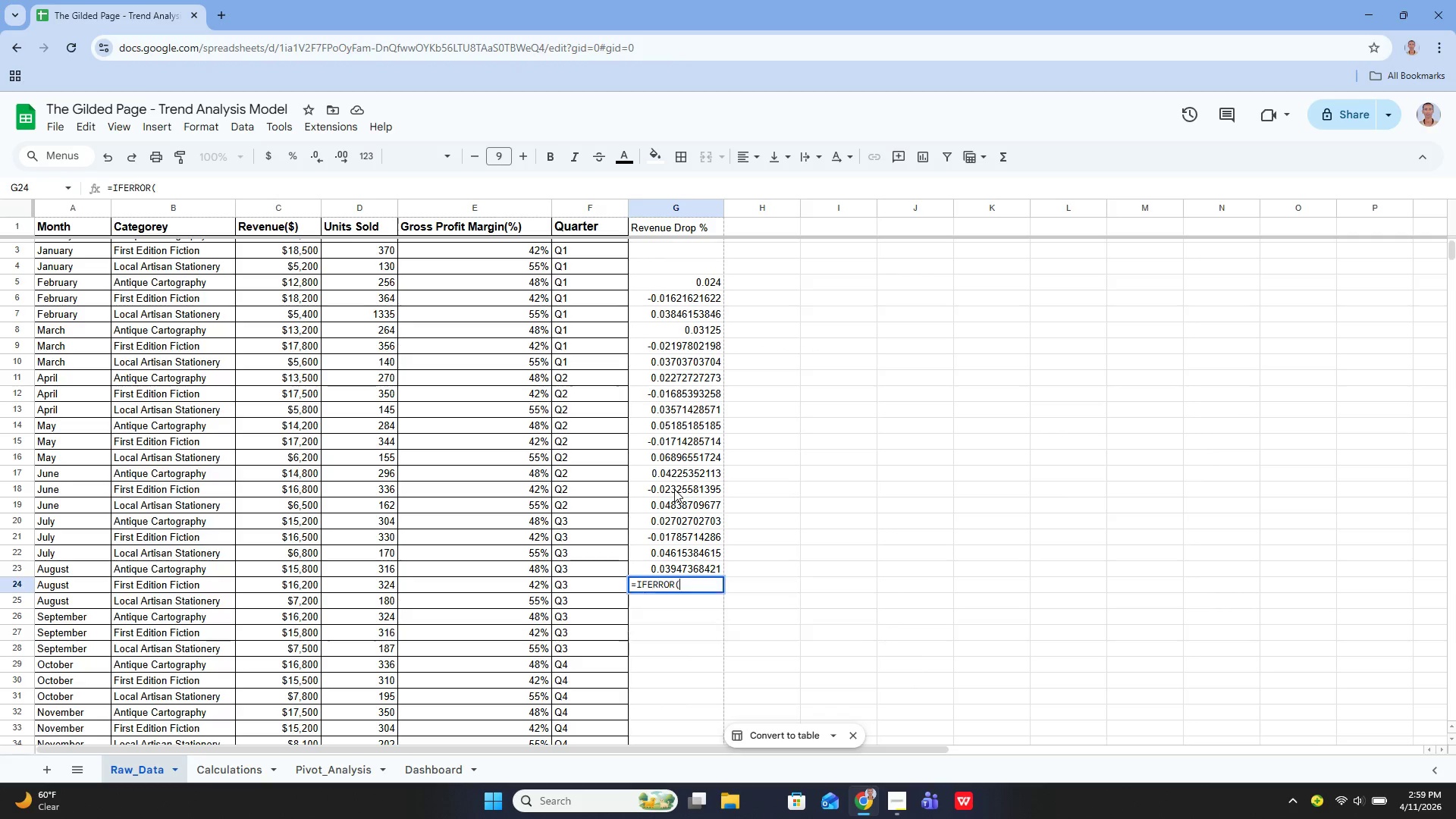 
key(Enter)
 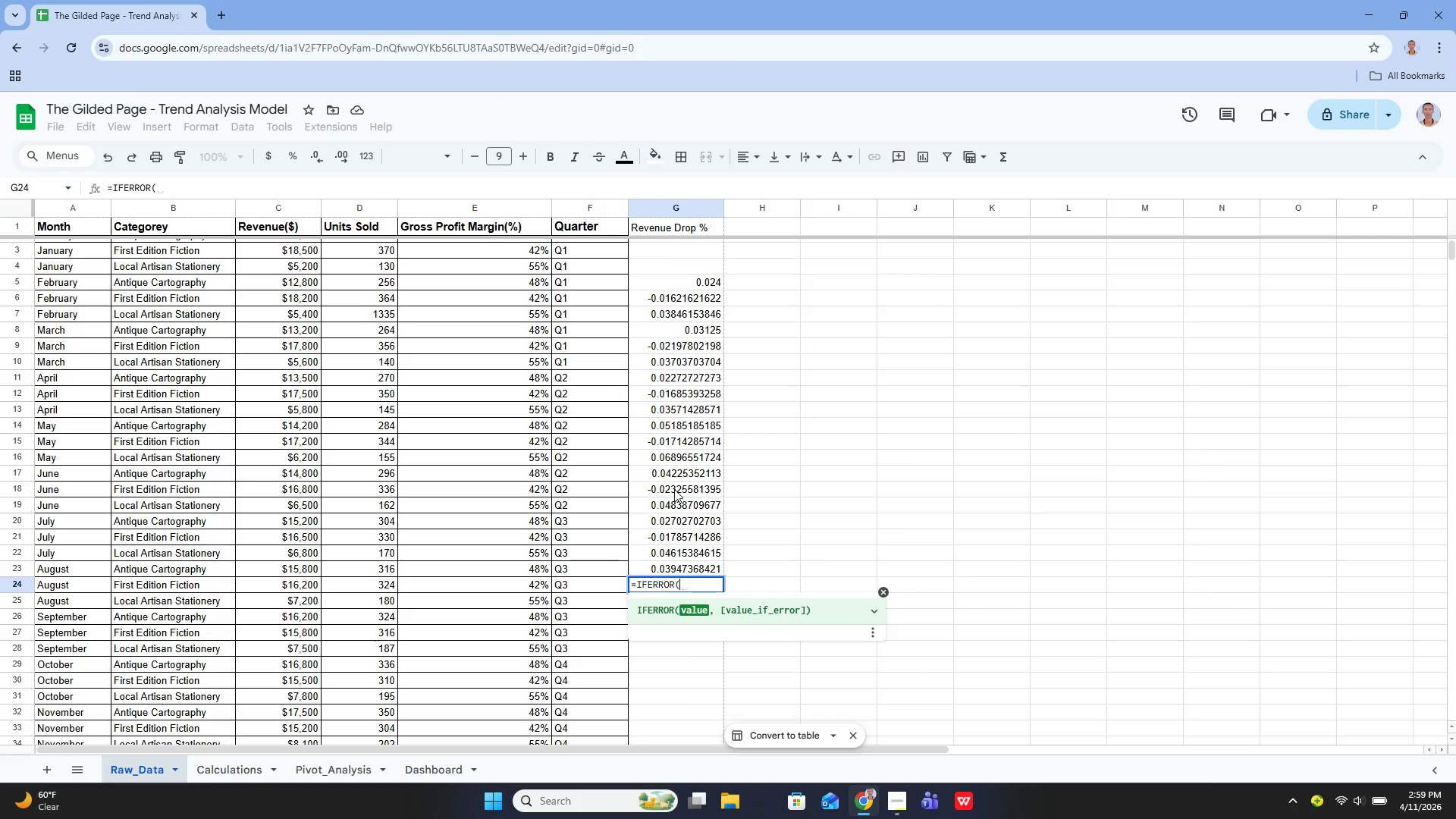 
type((c24-c21)/c21, 0))
 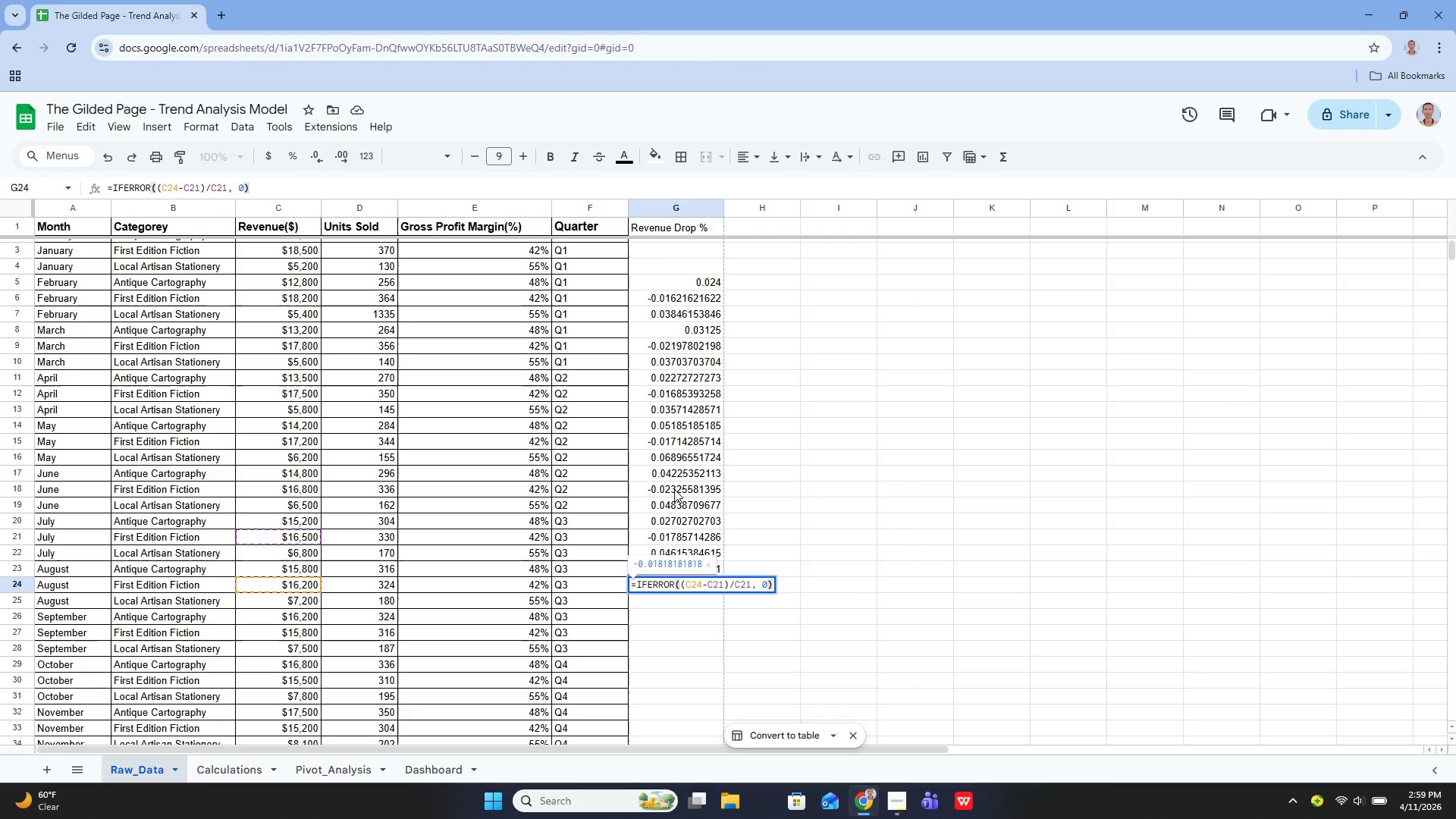 
key(Enter)
 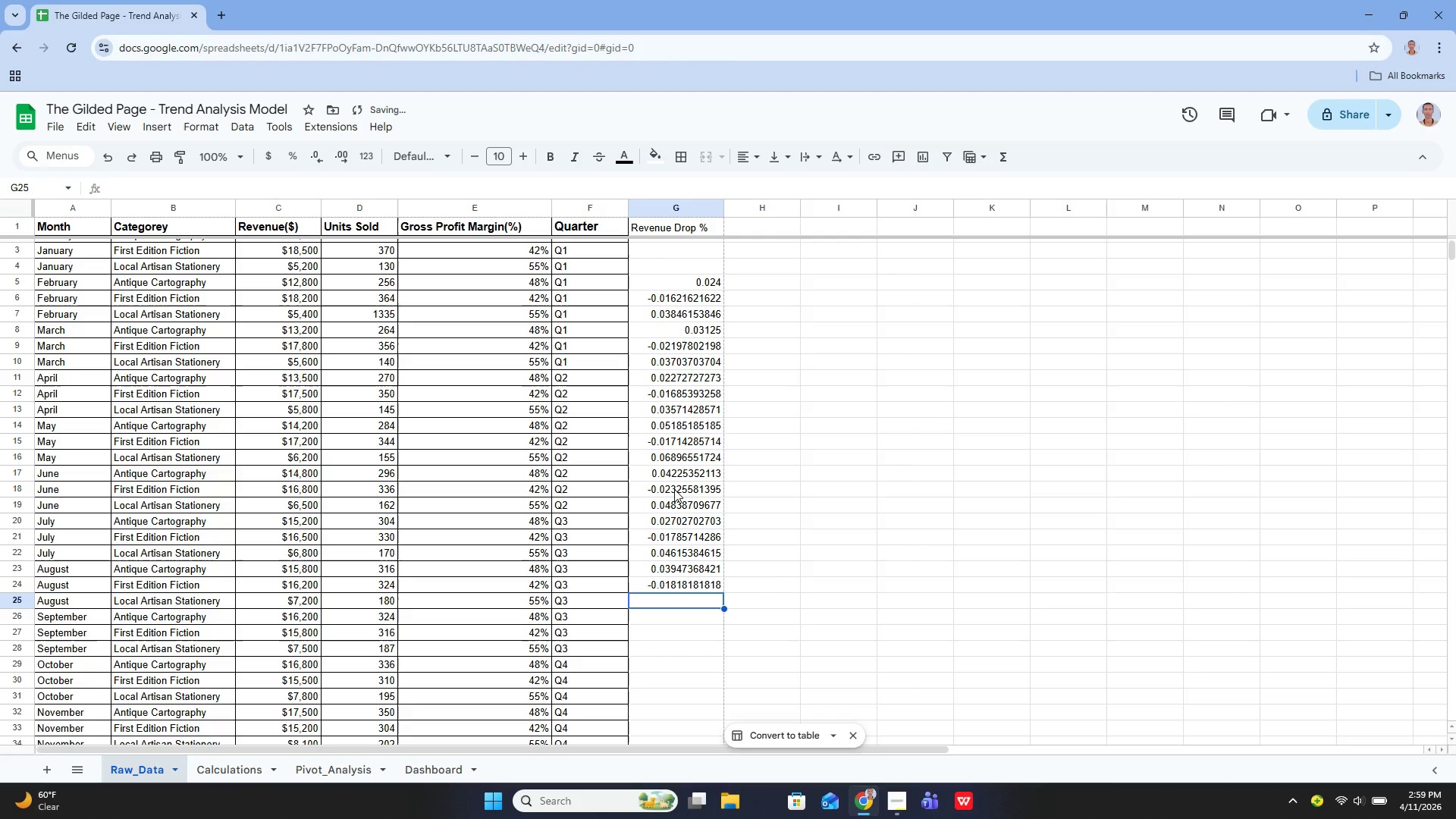 
key(ArrowUp)
 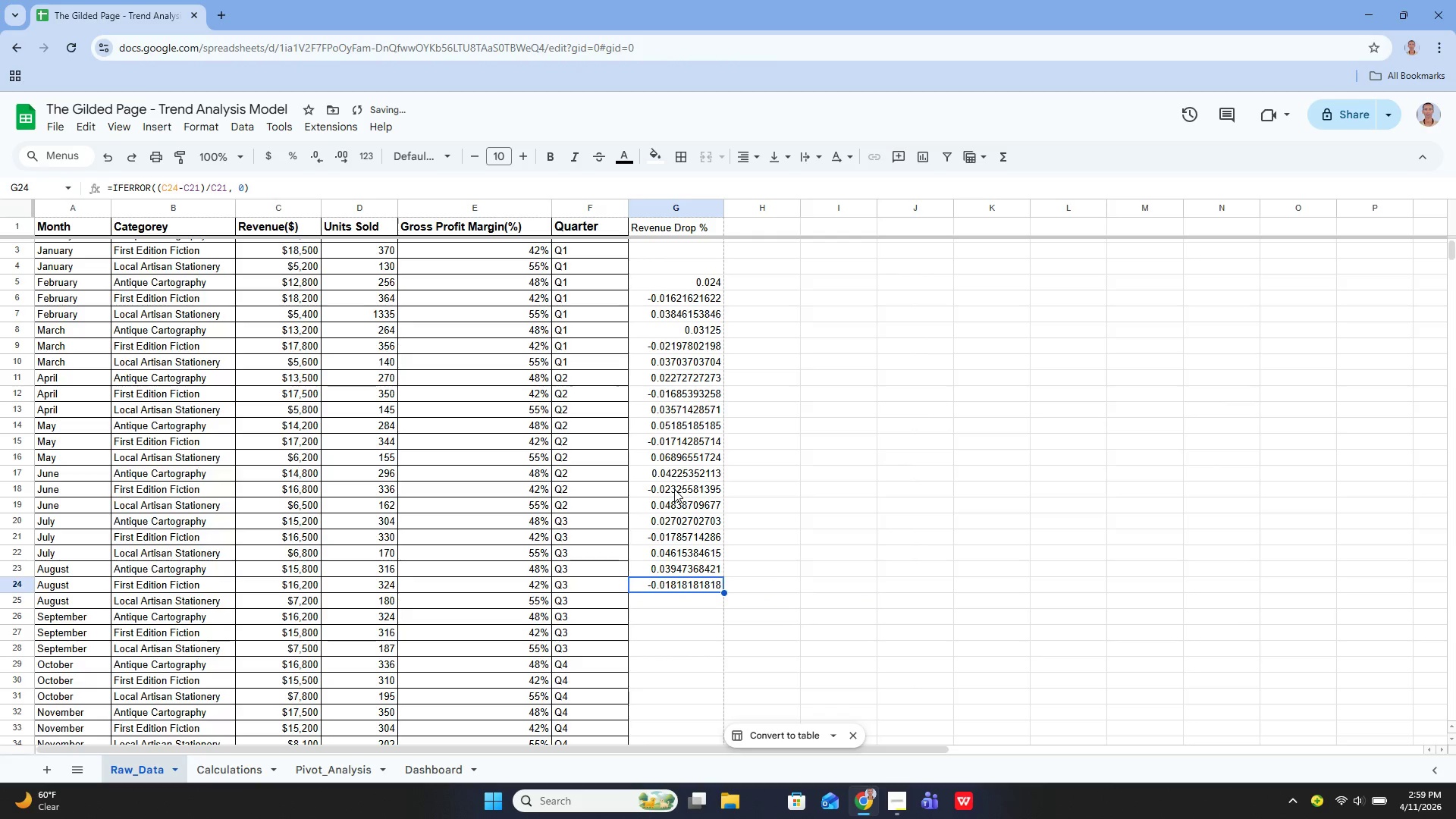 
key(Enter)
 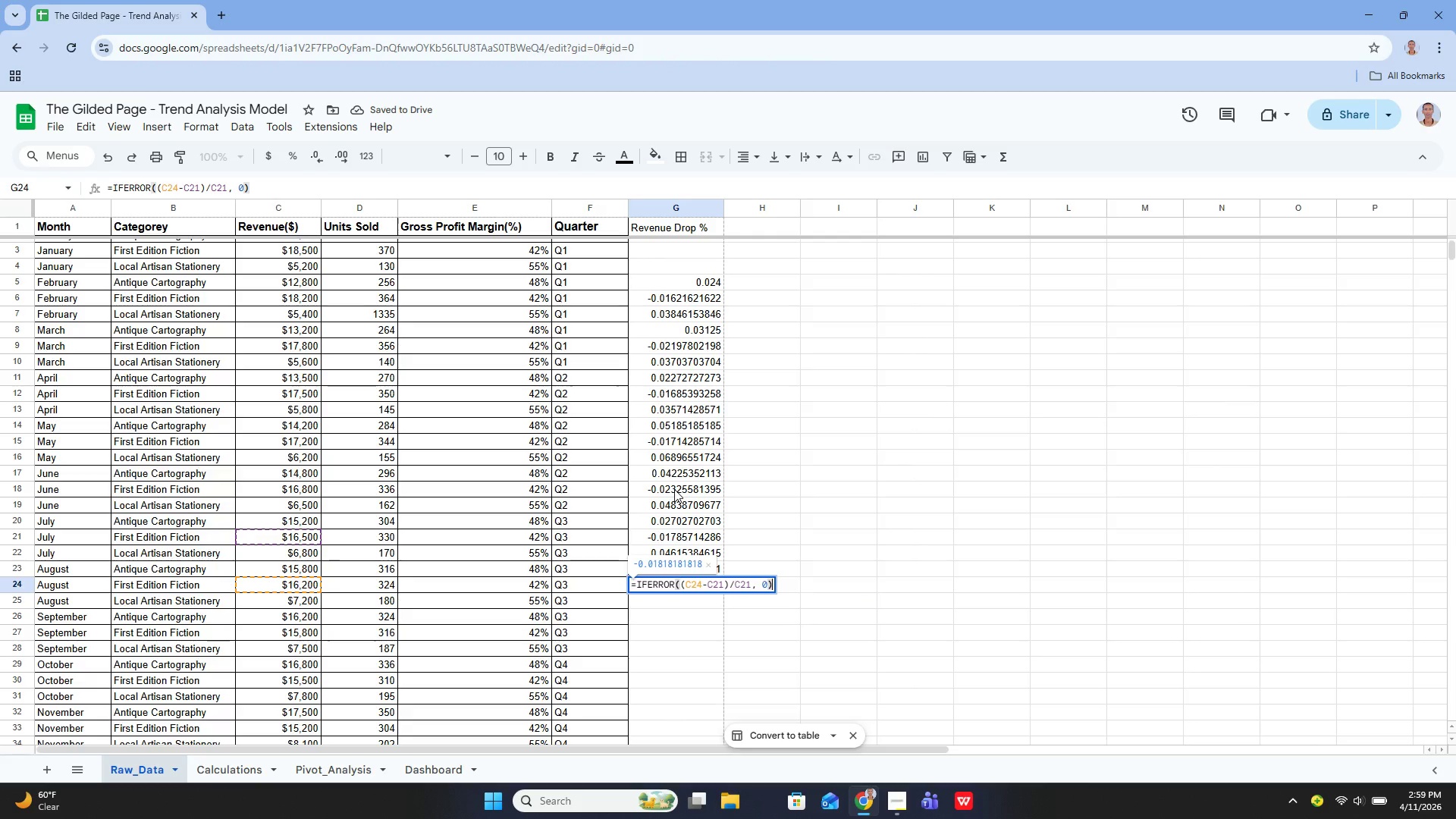 
key(Enter)
 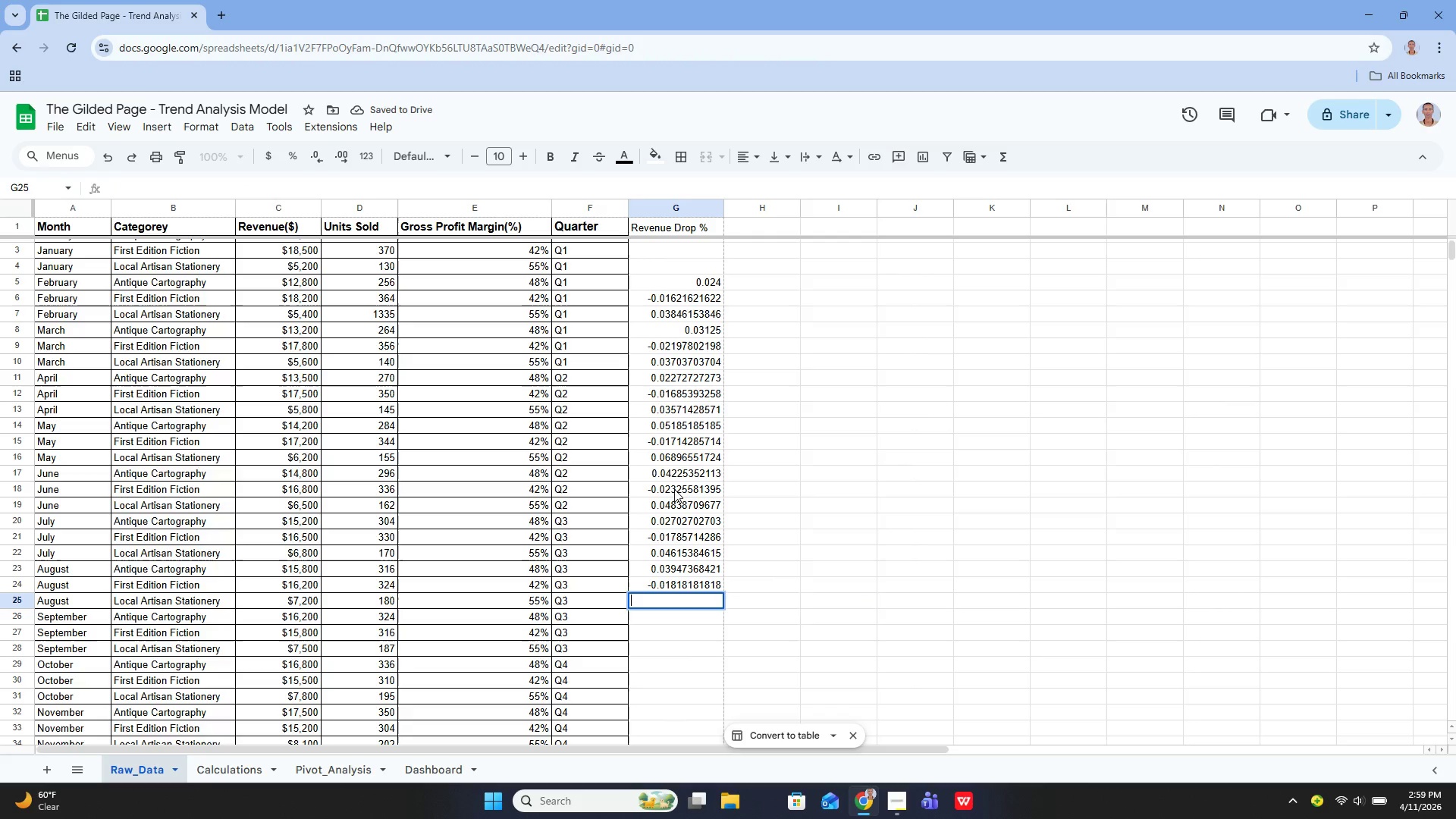 
key(Enter)
 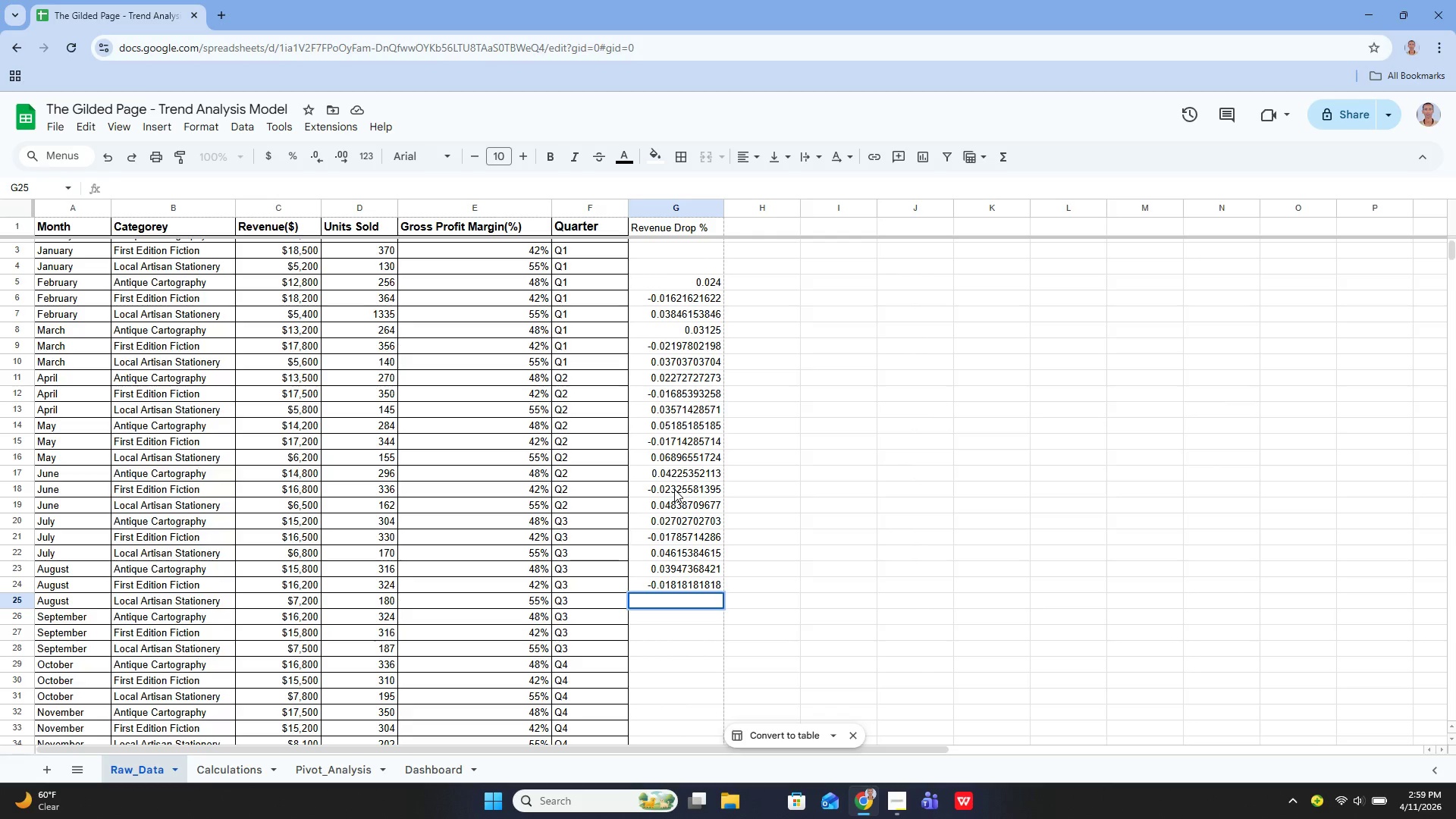 
type(=iferr)
 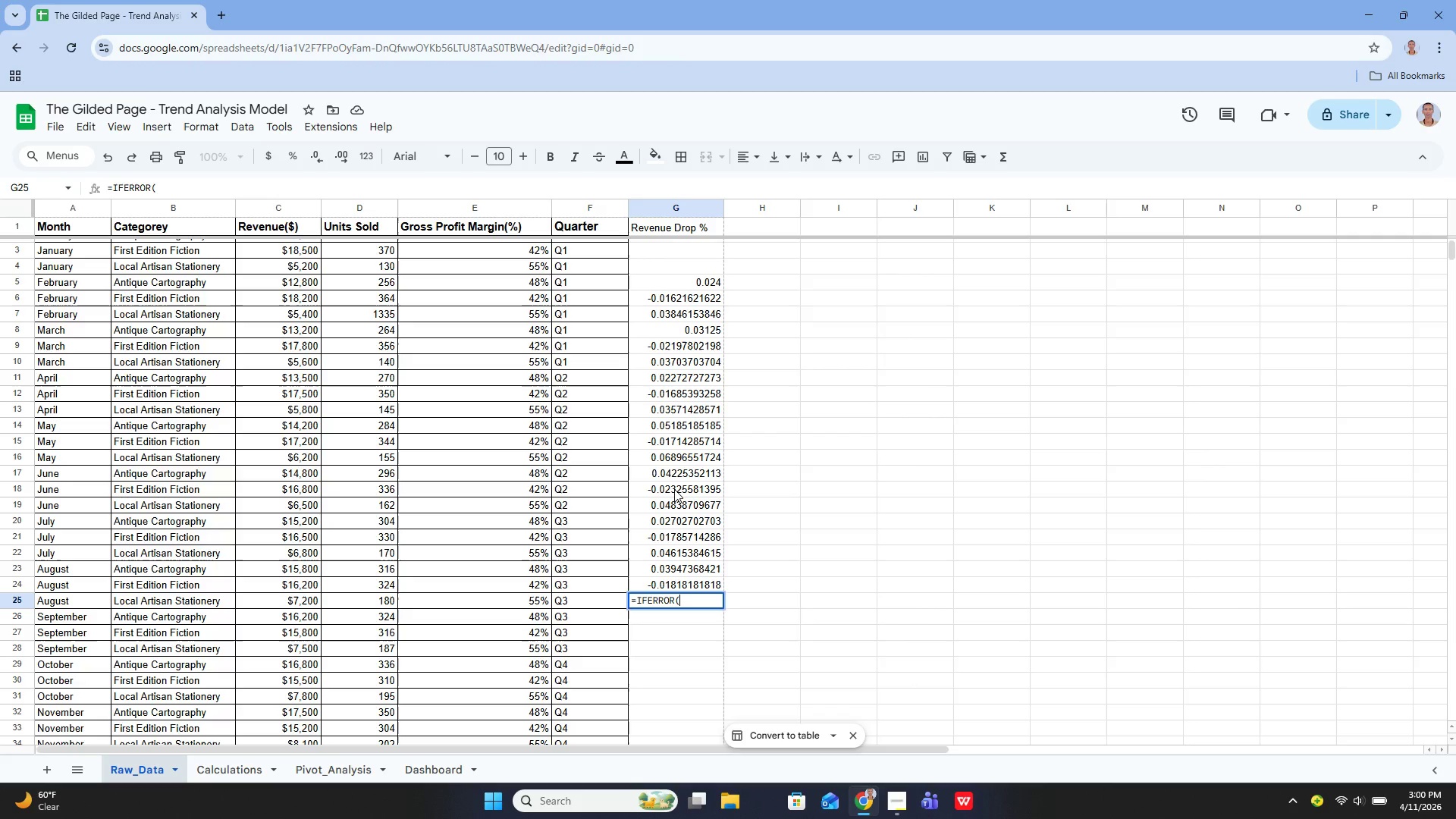 
key(Enter)
 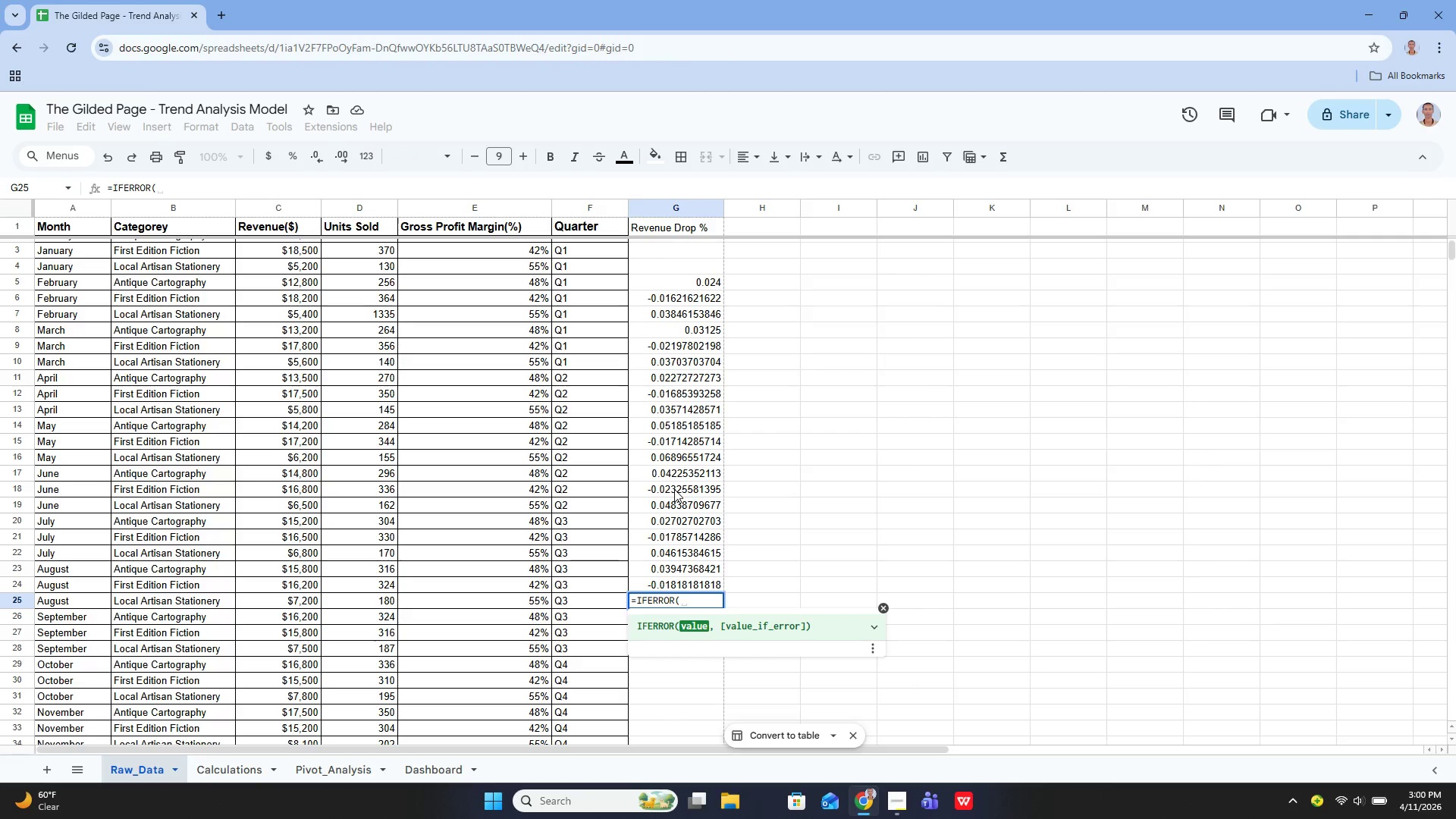 
key(Shift+C)
 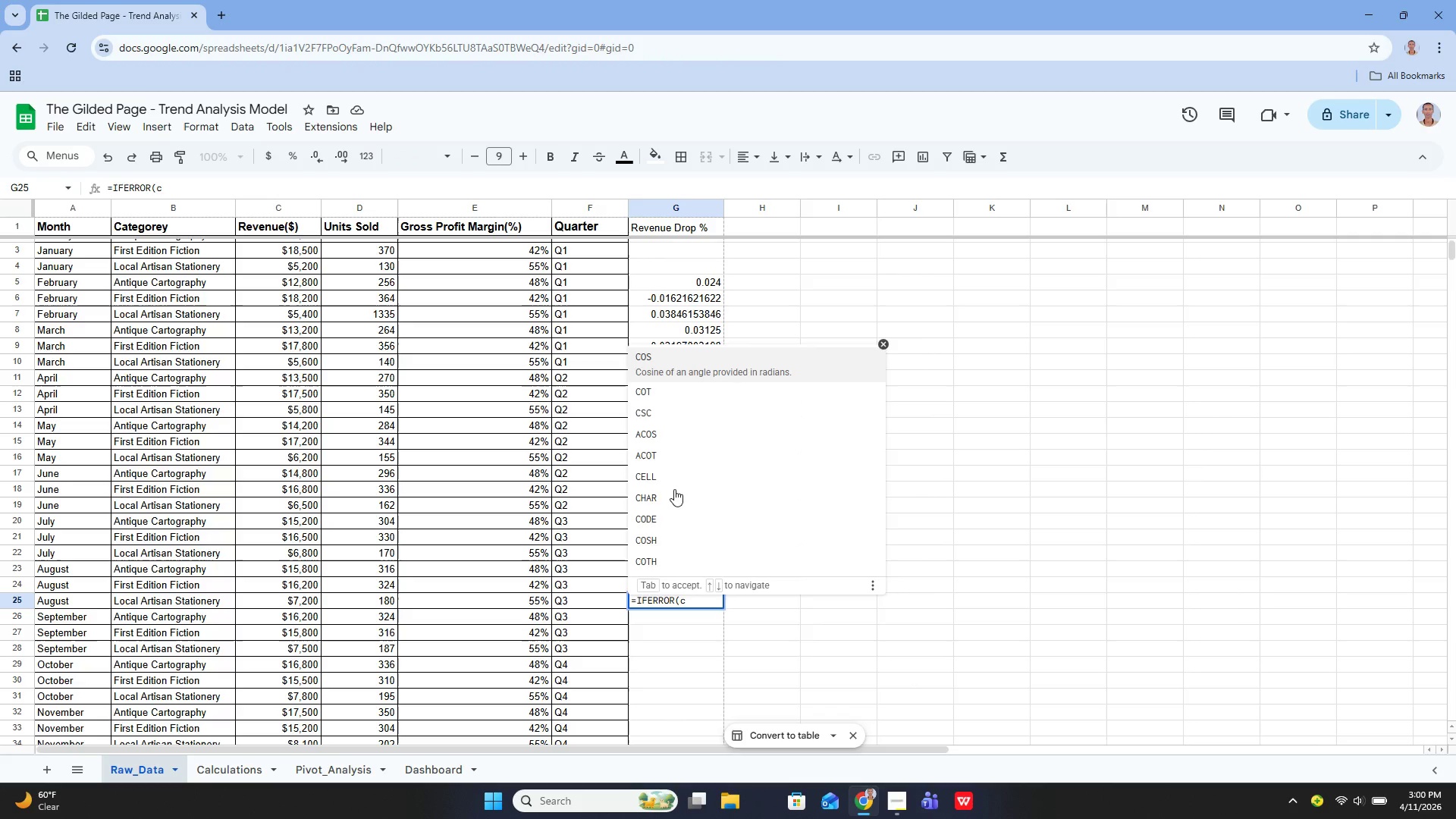 
key(Backspace)
 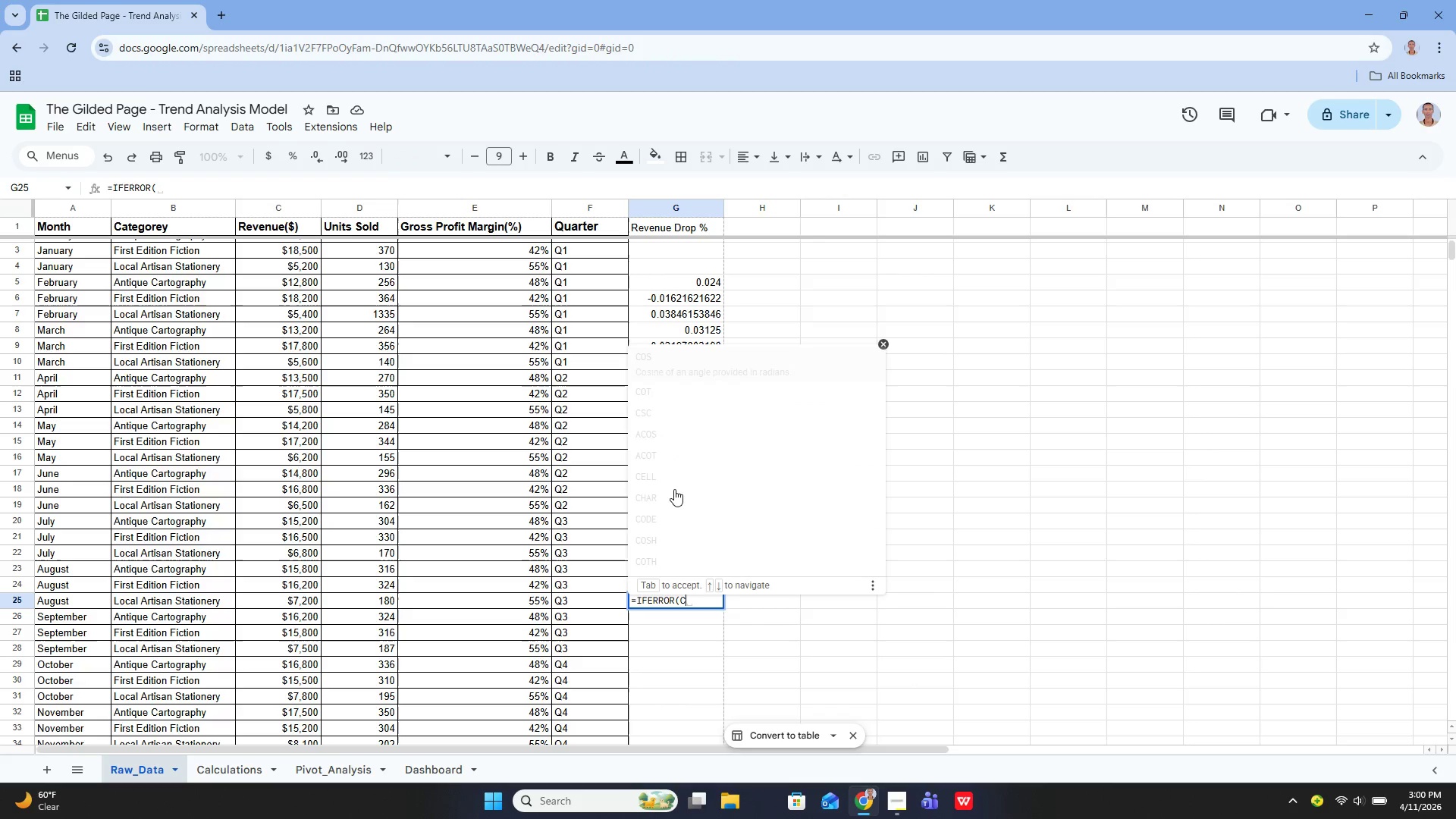 
key(C)
 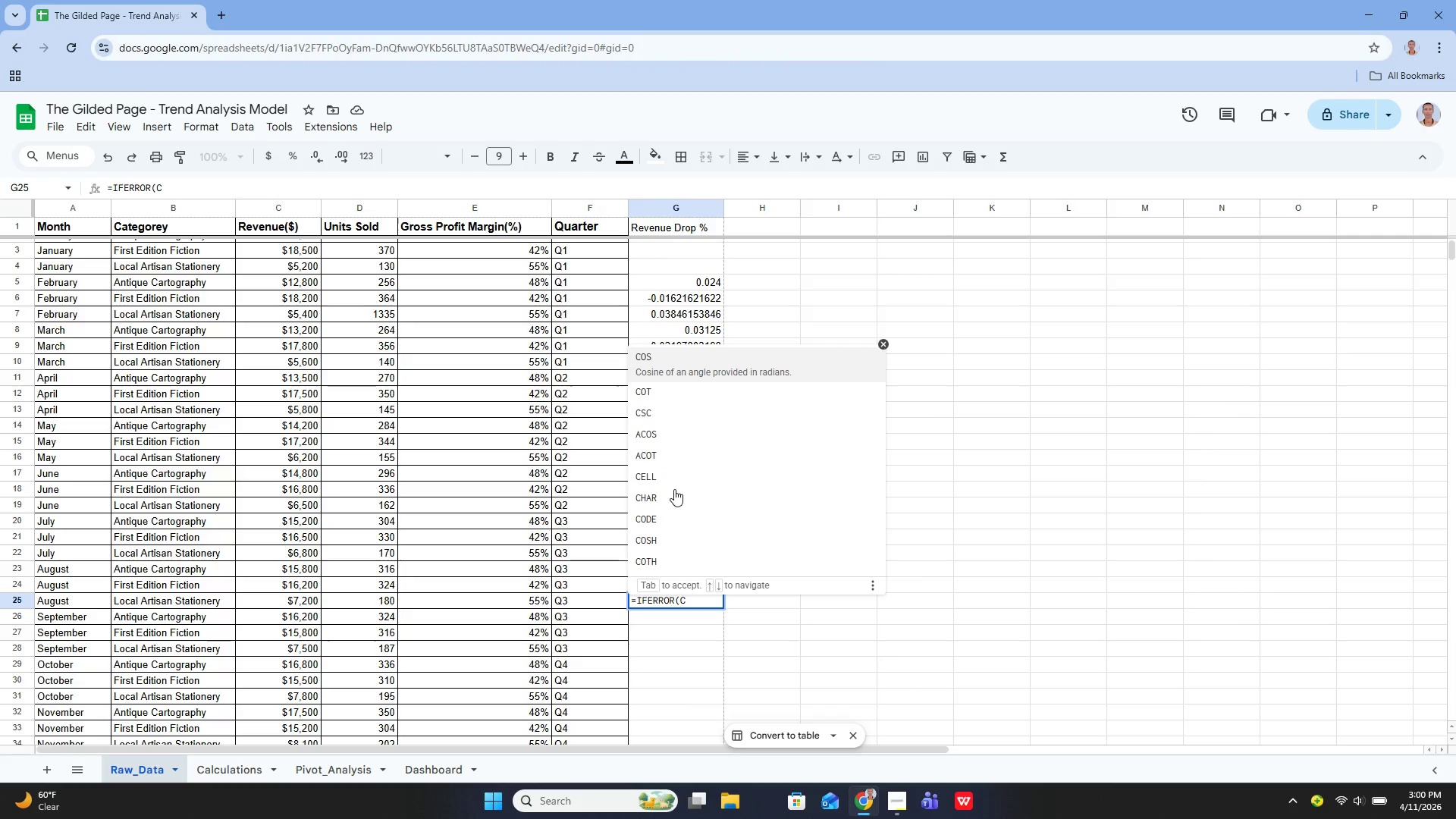 
type(25)
 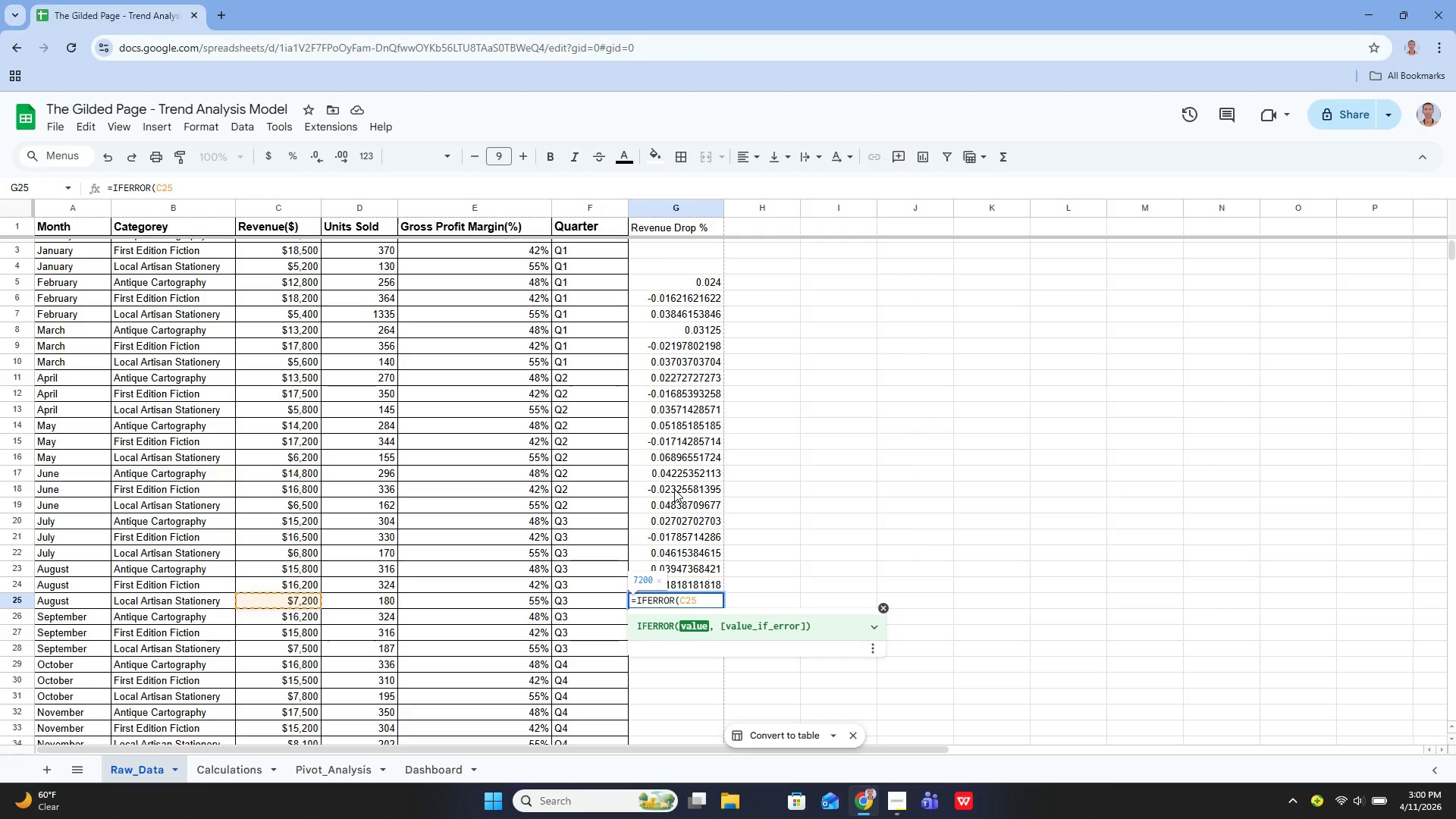 
key(ArrowLeft)
 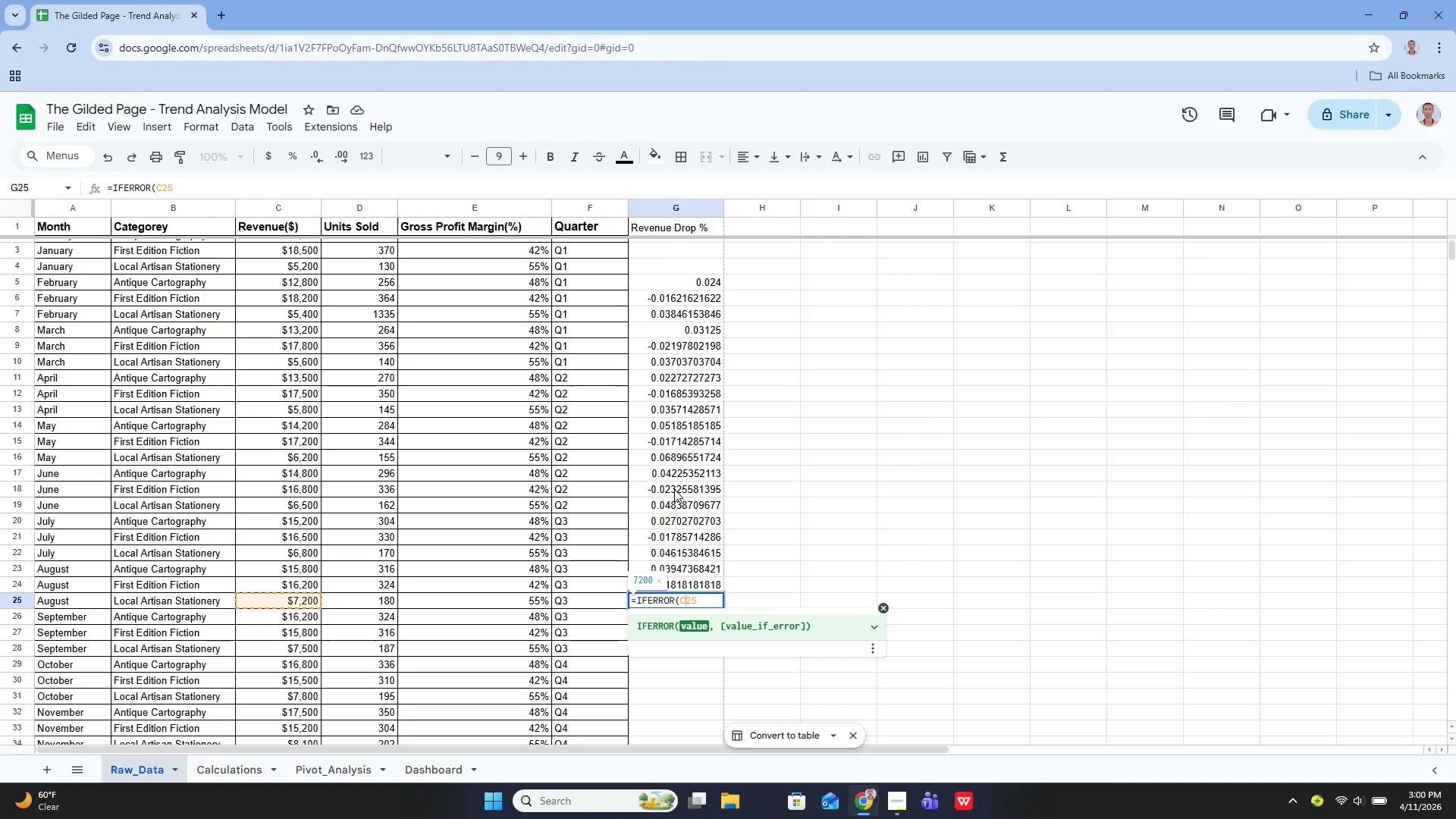 
key(ArrowLeft)
 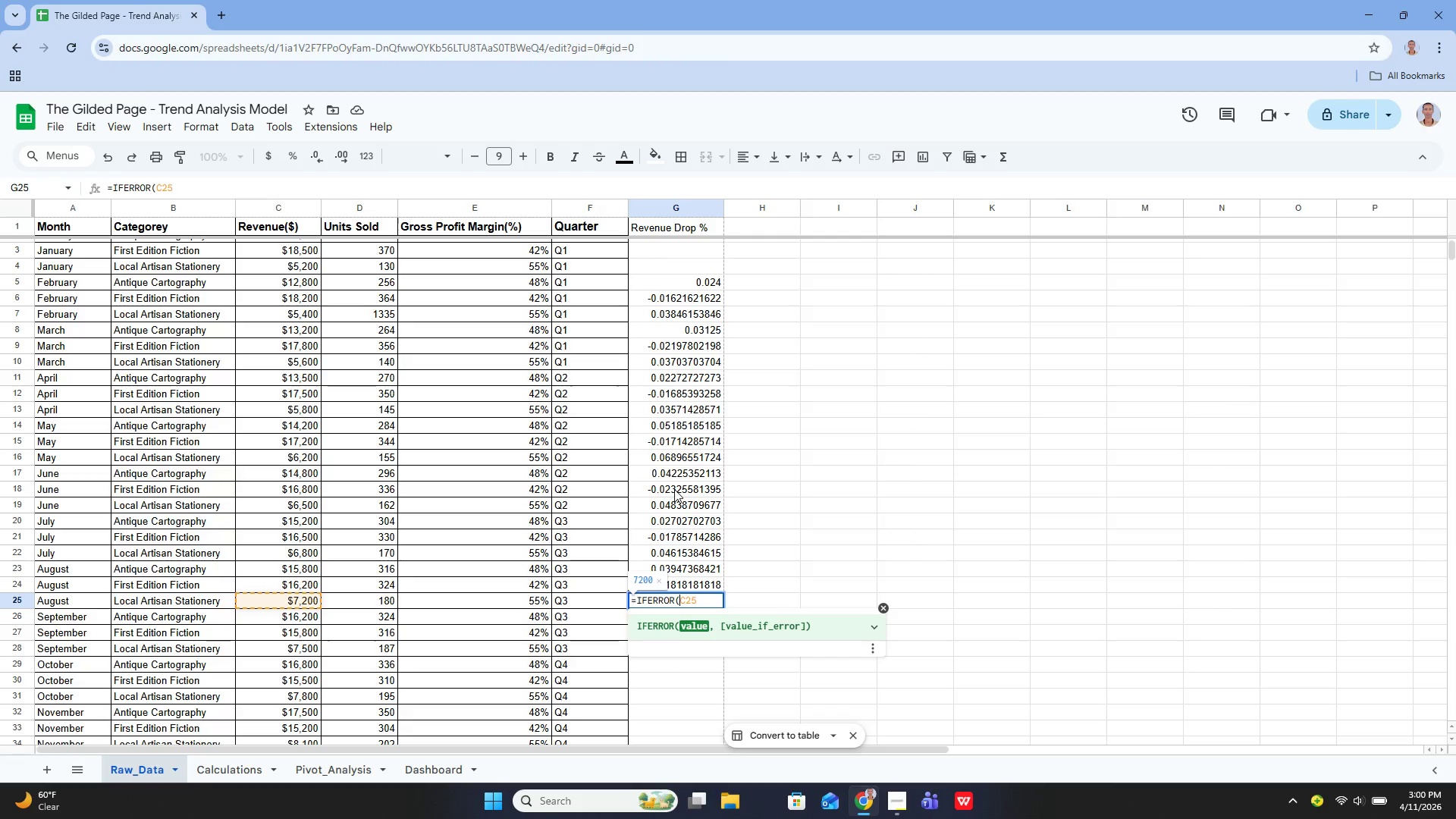 
key(ArrowLeft)
 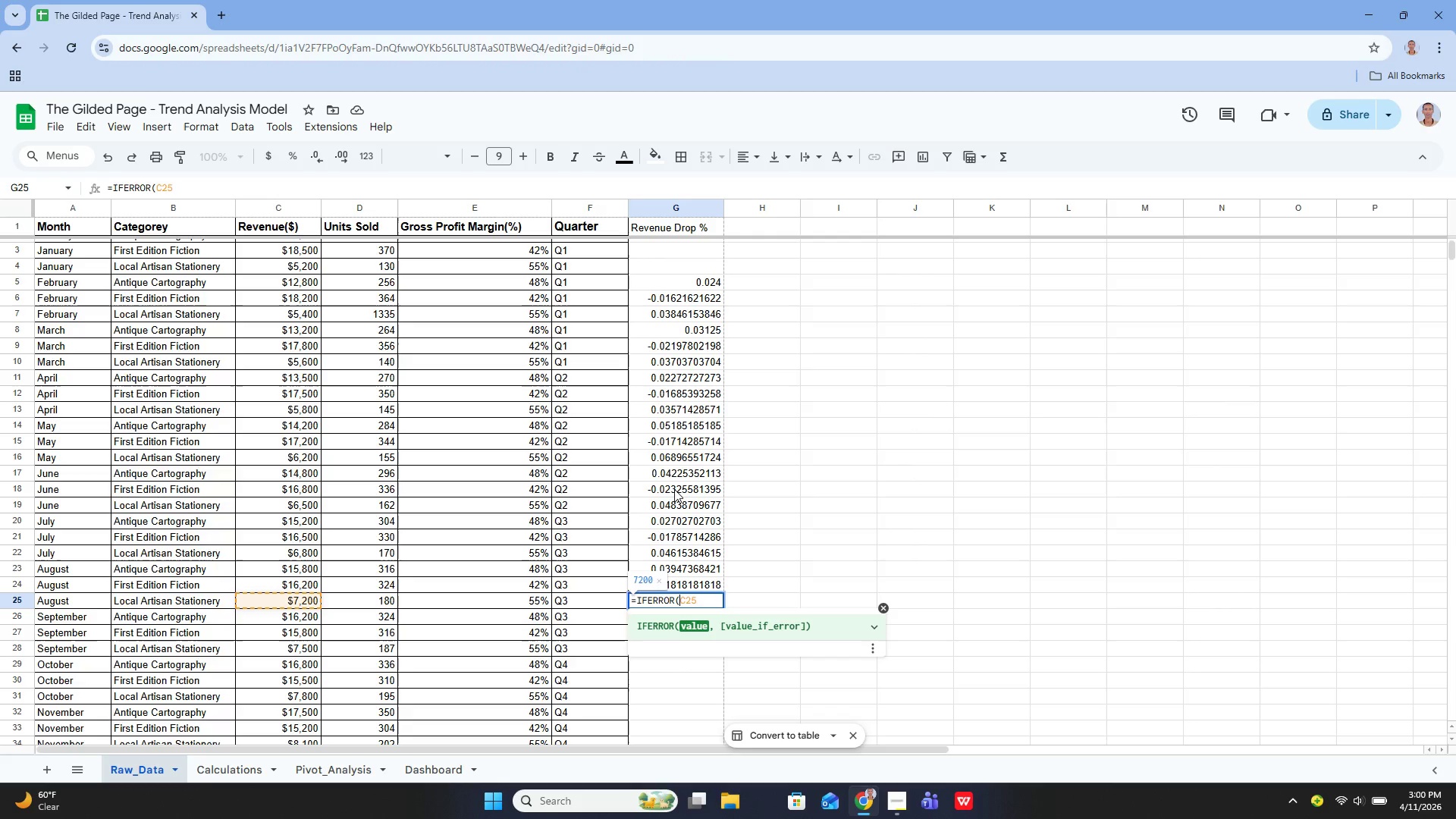 
key(Shift+ShiftLeft)
 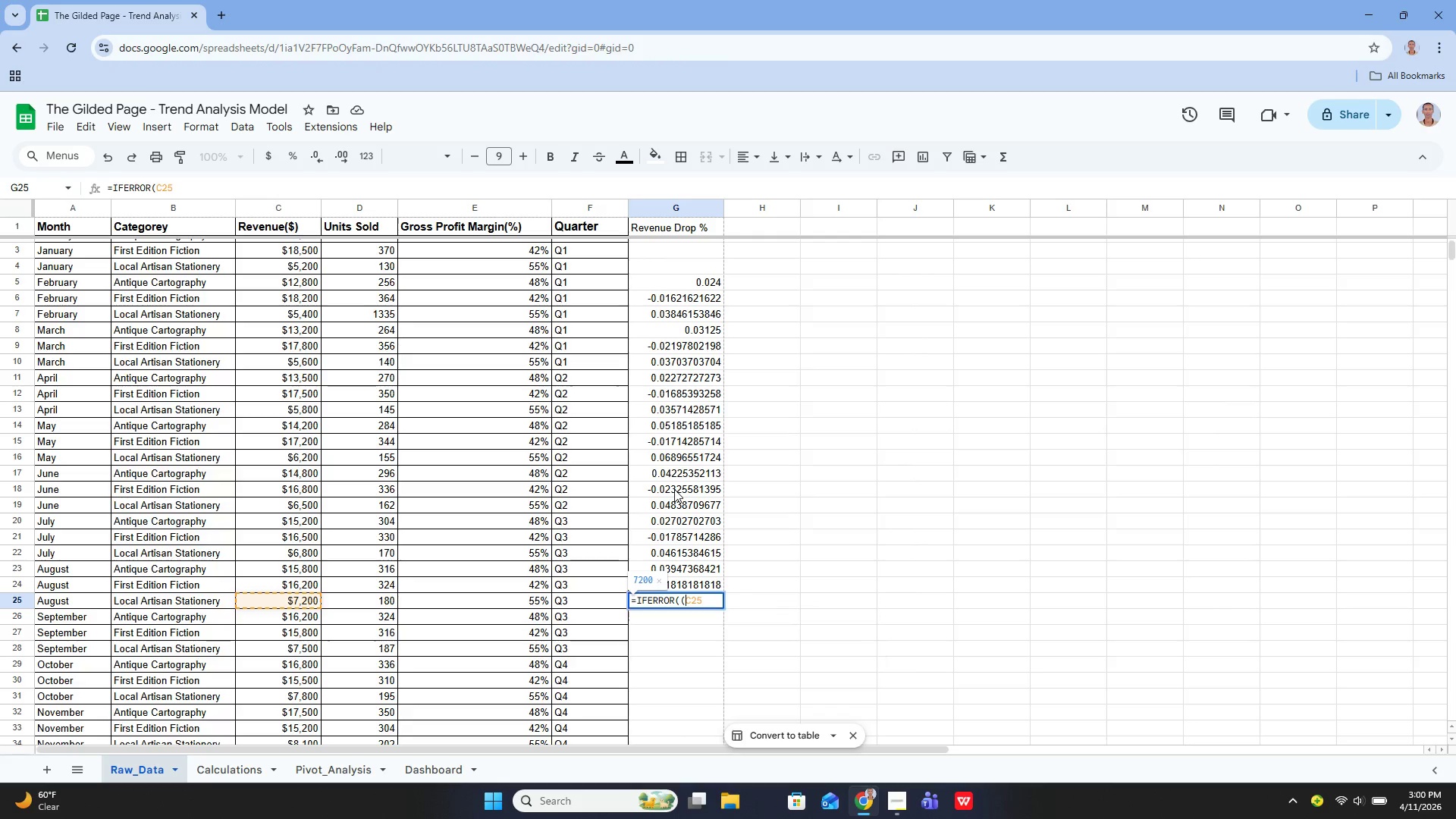 
key(Shift+9)
 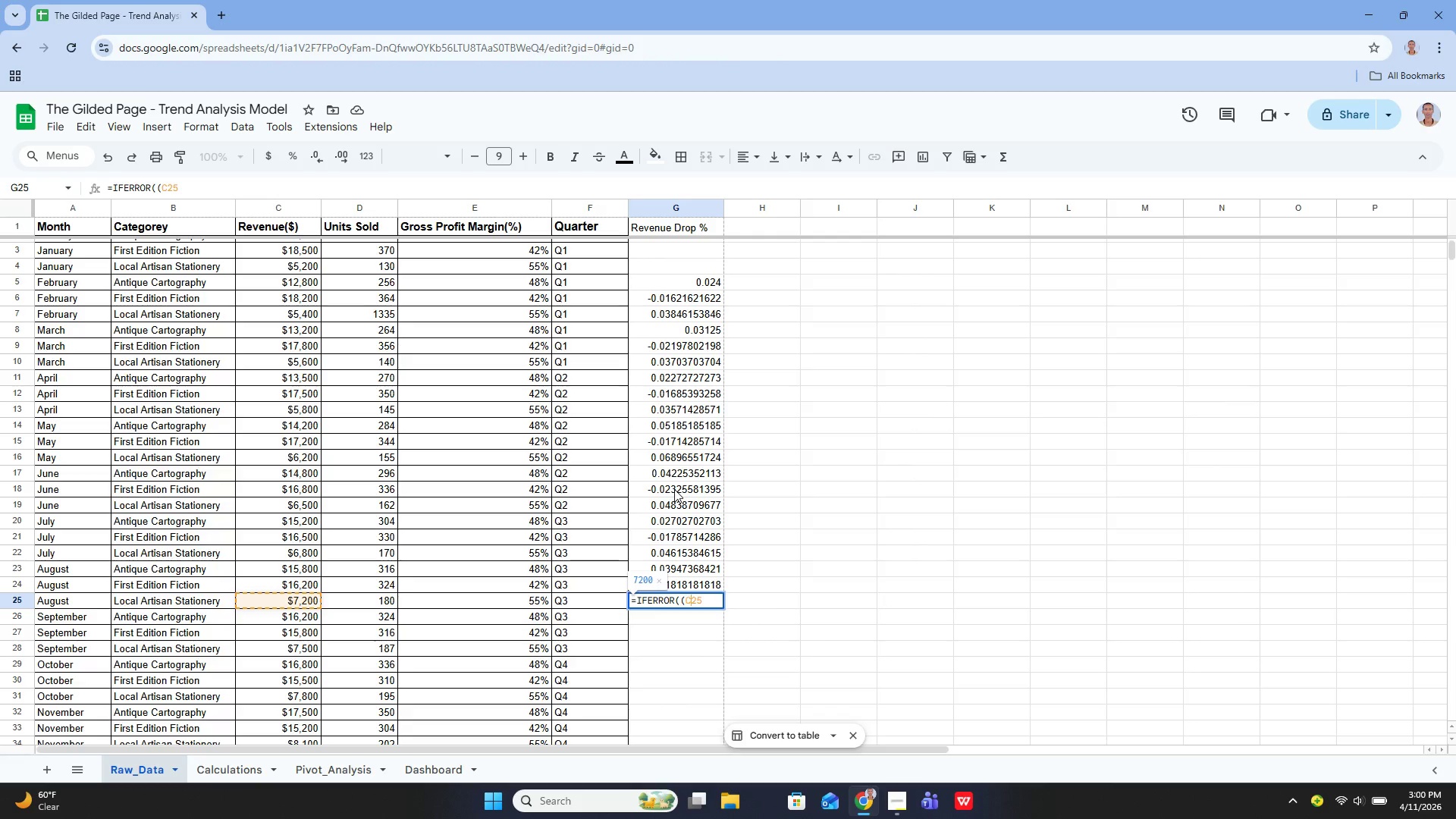 
key(ArrowRight)
 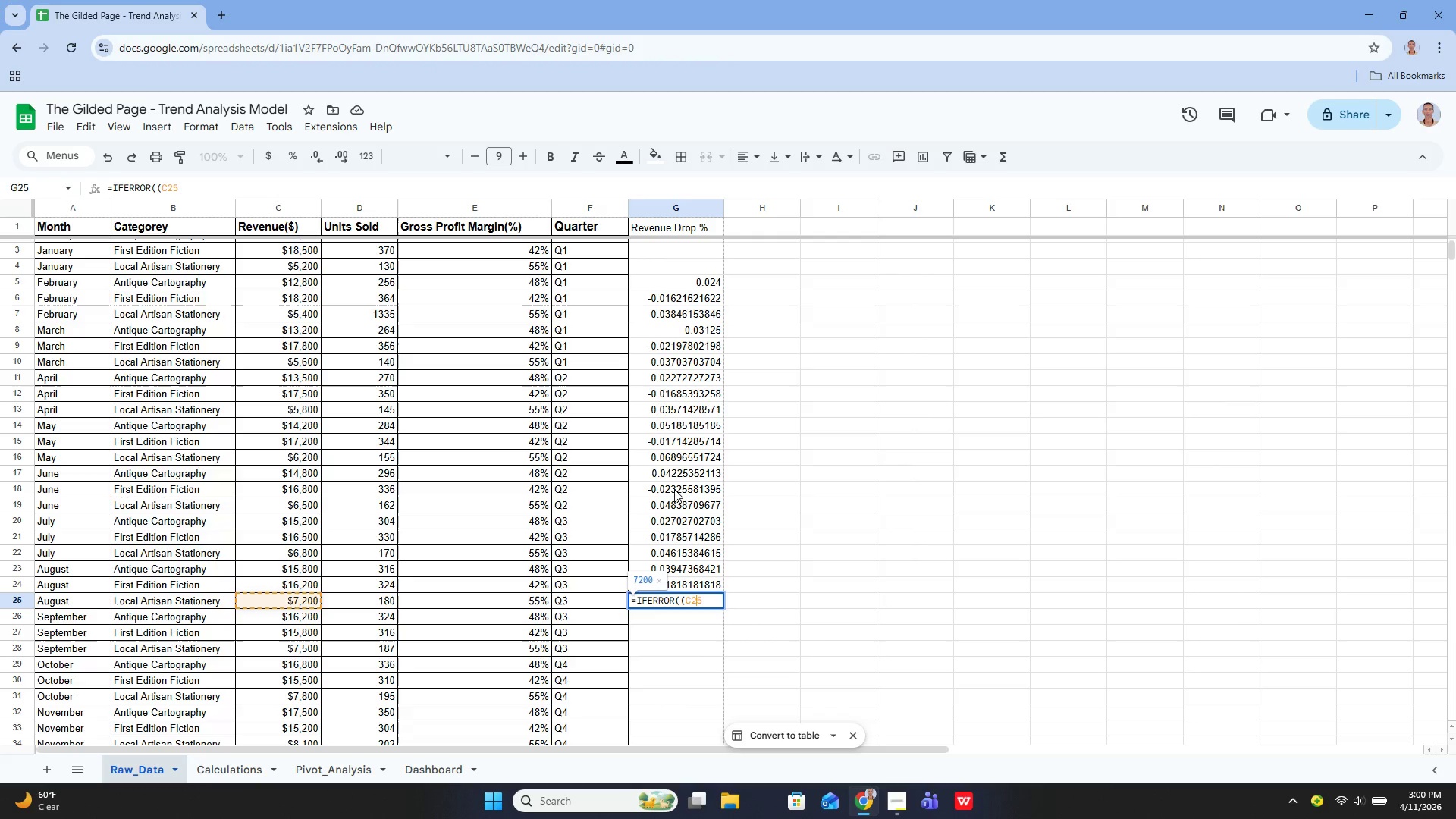 
key(ArrowRight)
 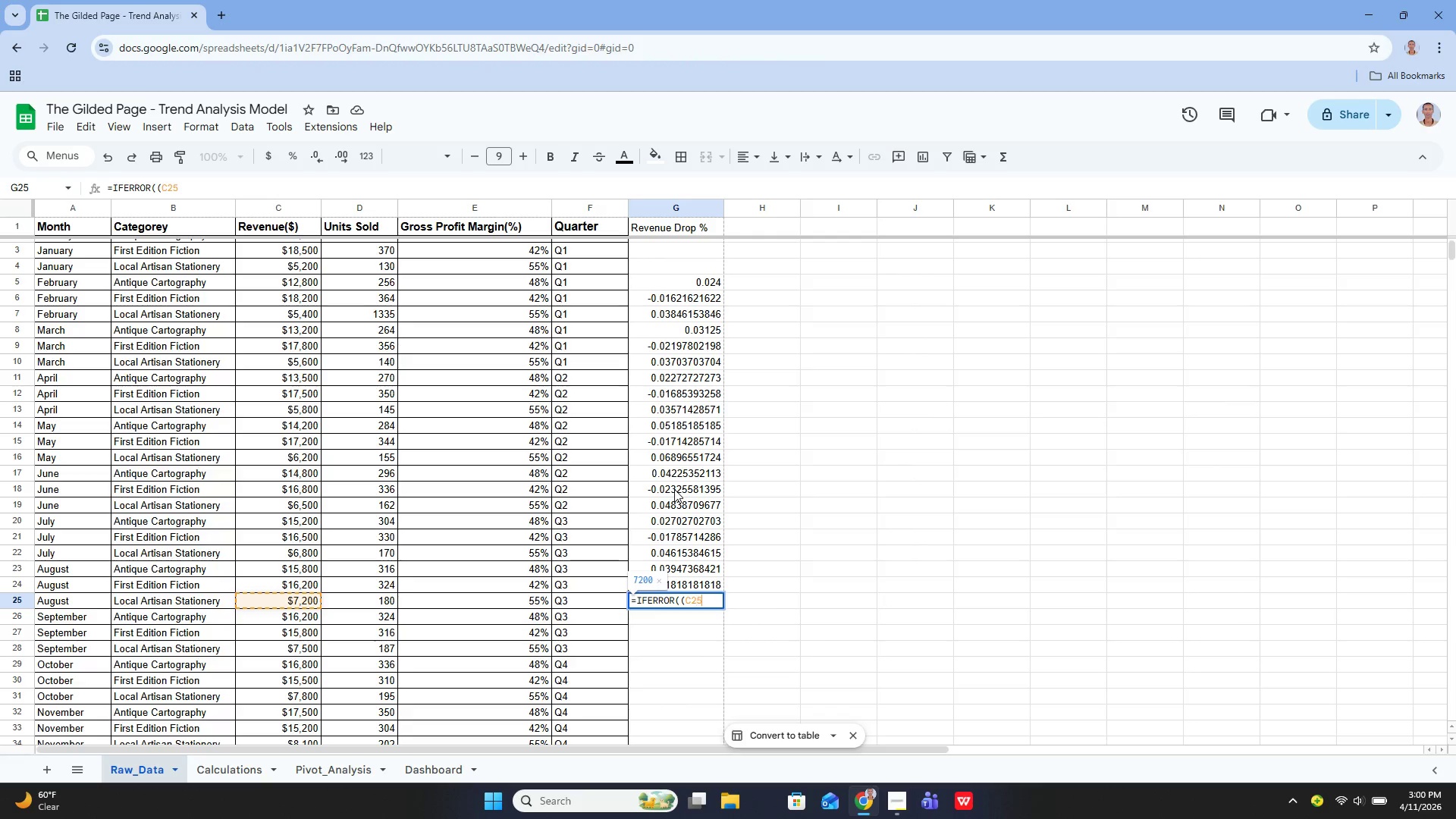 
key(ArrowRight)
 